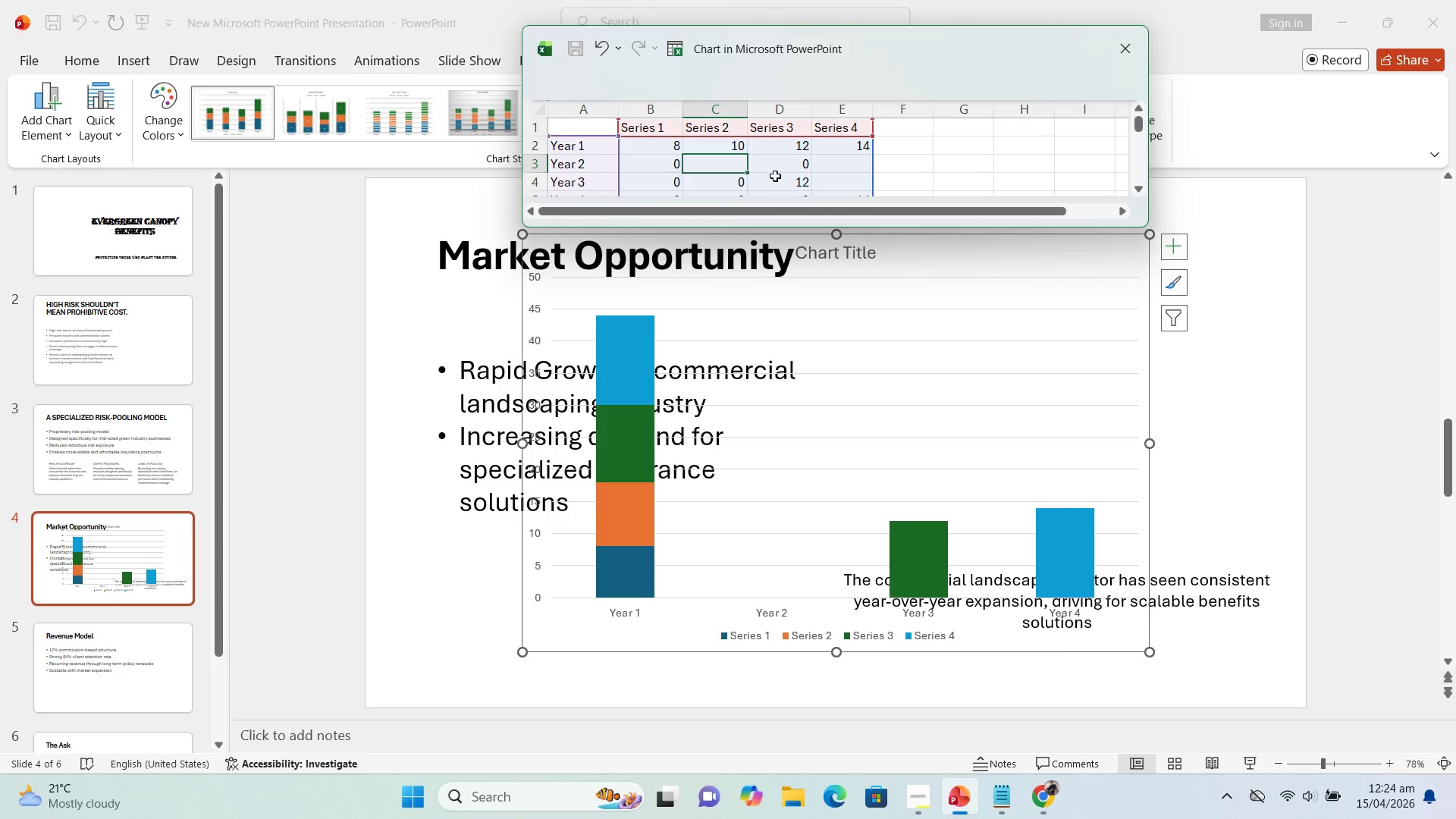 
left_click([781, 182])
 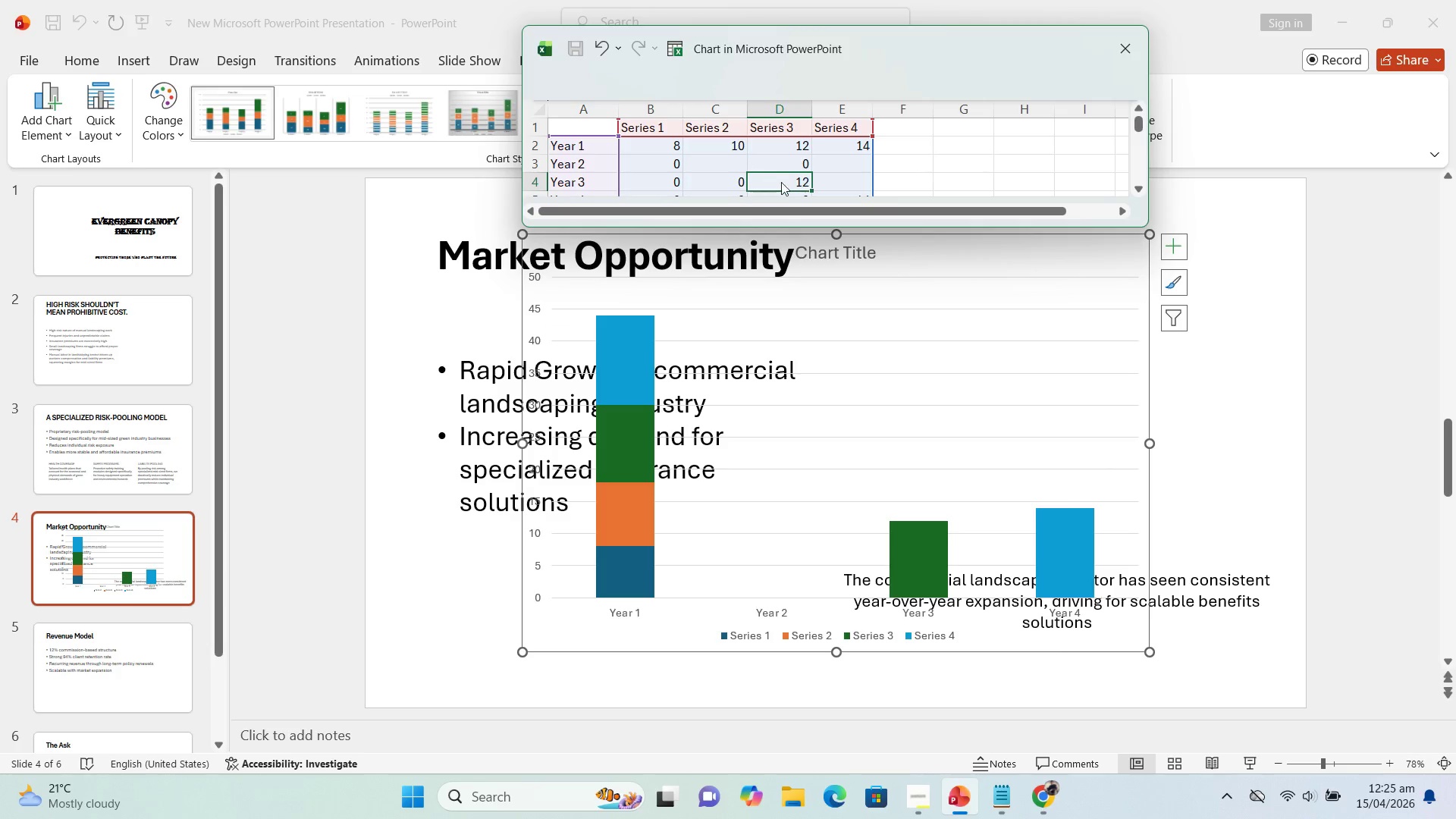 
key(Delete)
 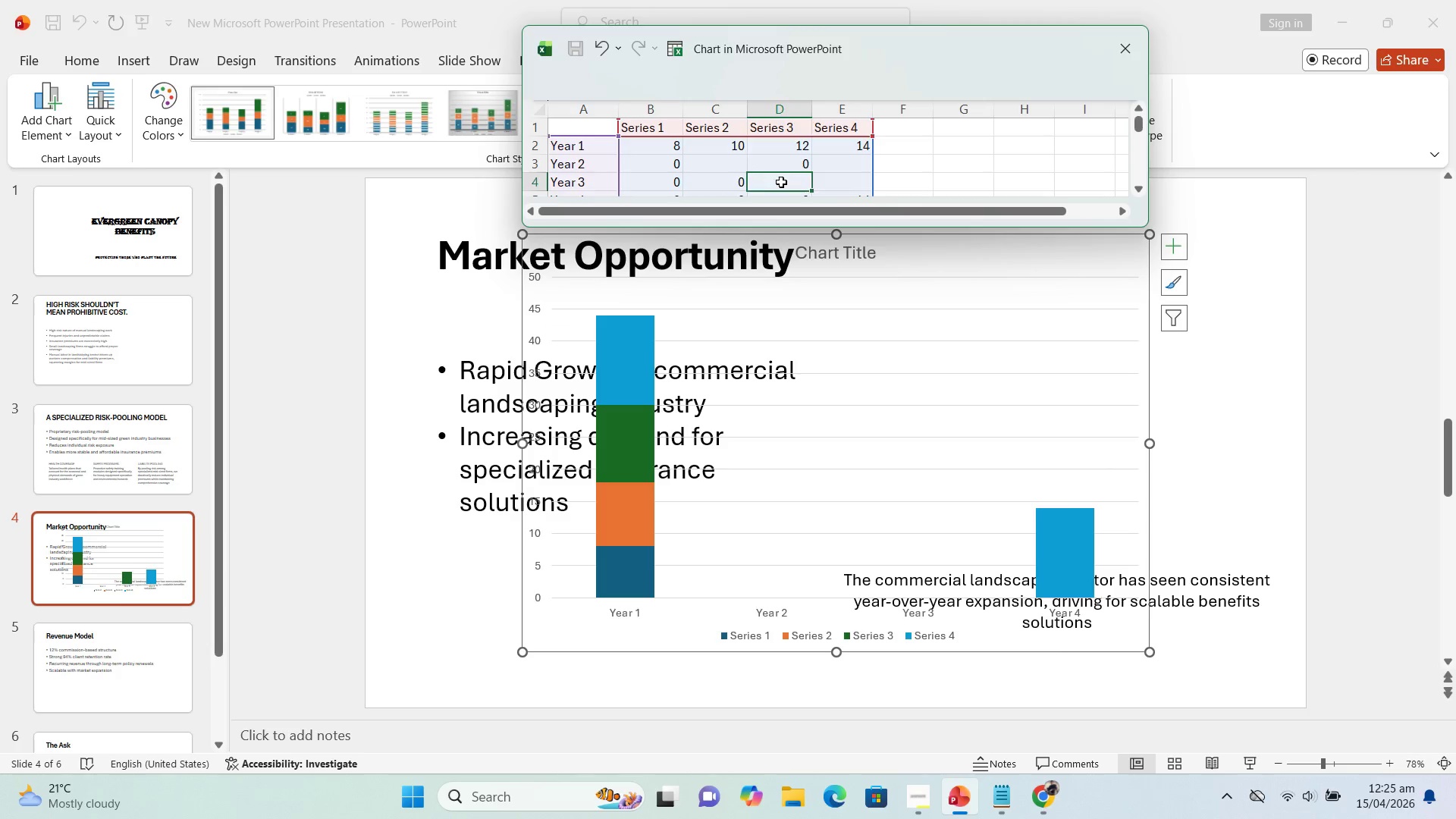 
scroll: coordinate [781, 182], scroll_direction: none, amount: 0.0
 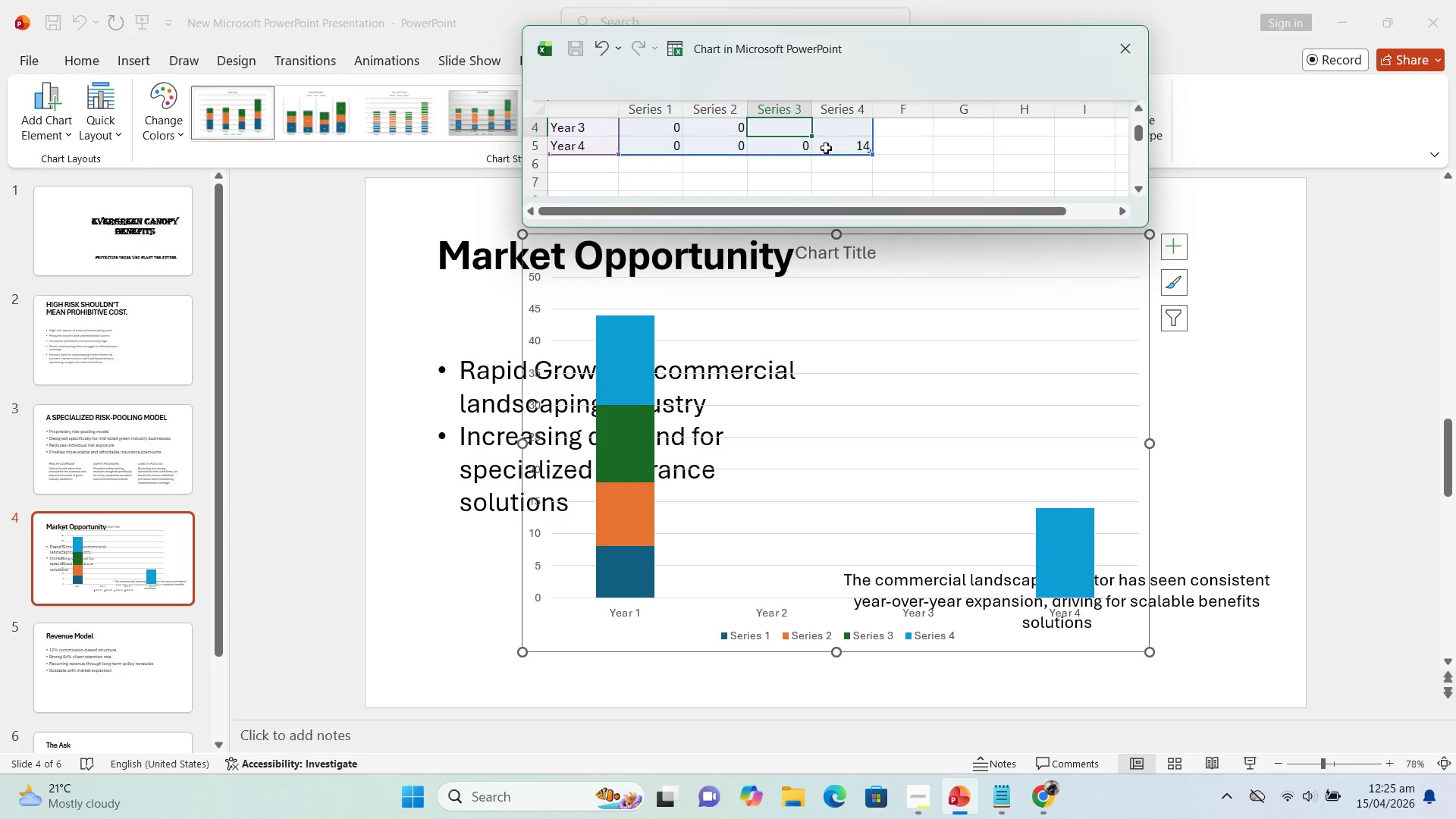 
left_click([827, 147])
 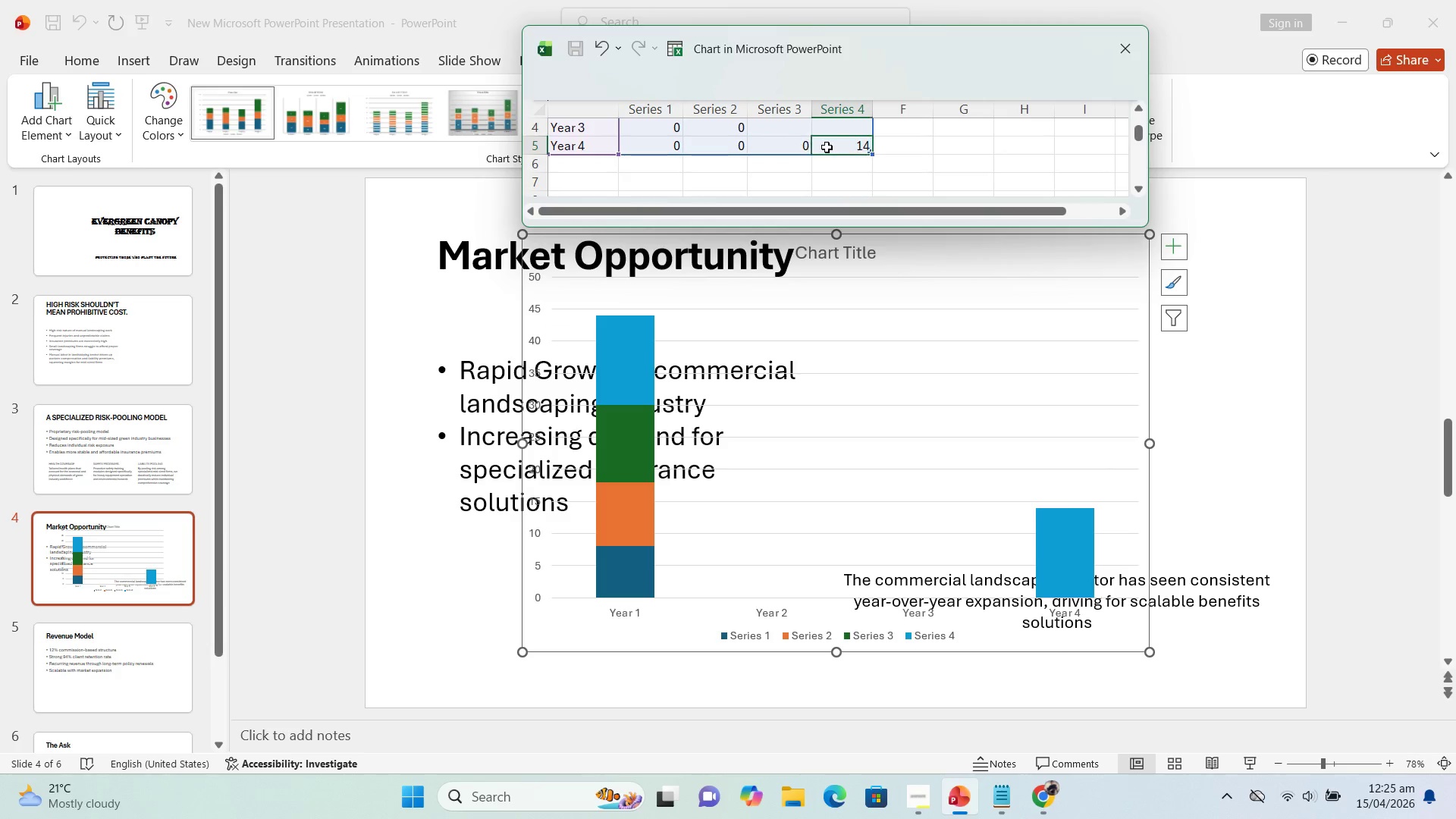 
key(Delete)
 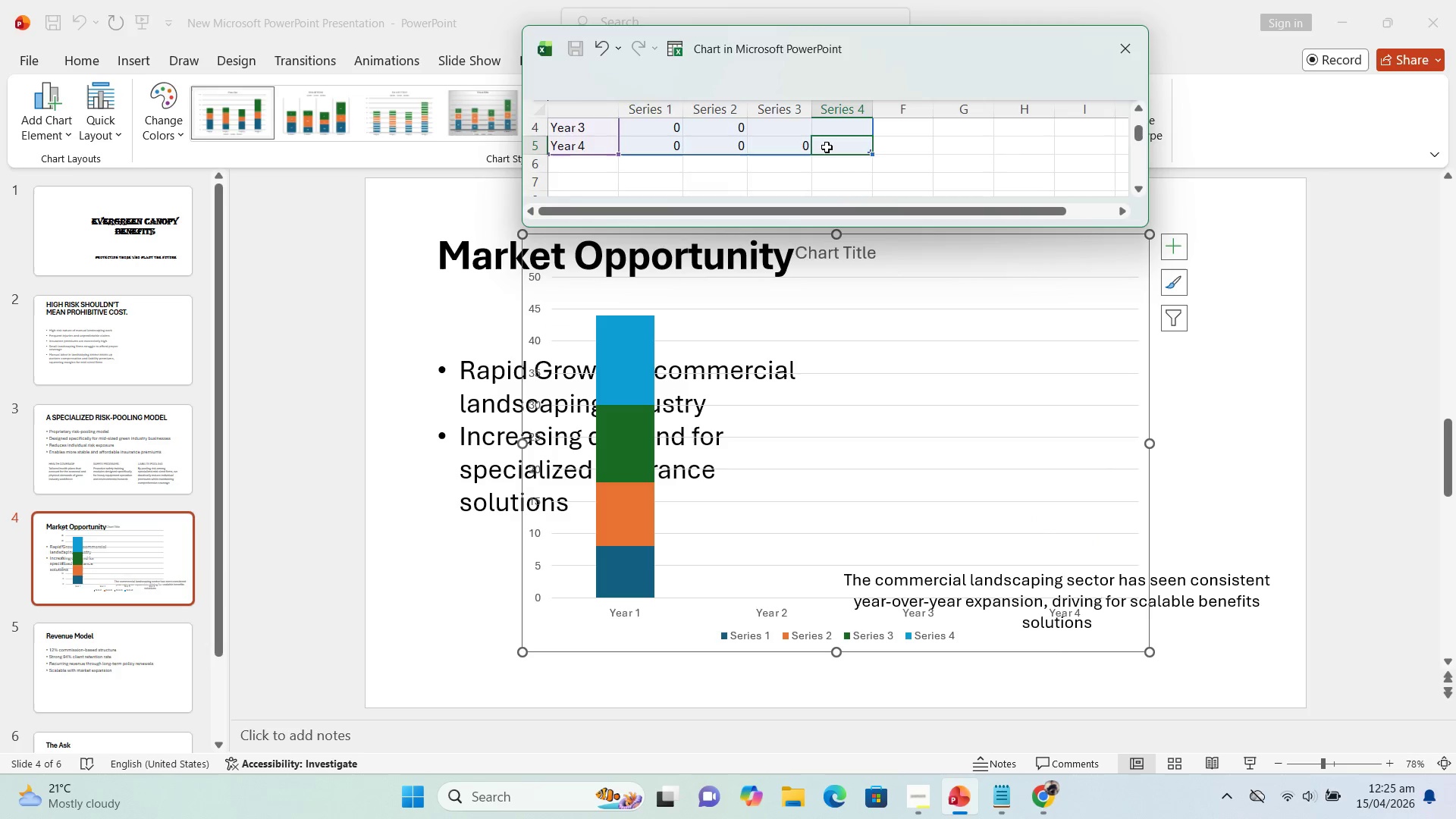 
scroll: coordinate [827, 147], scroll_direction: up, amount: 1.0
 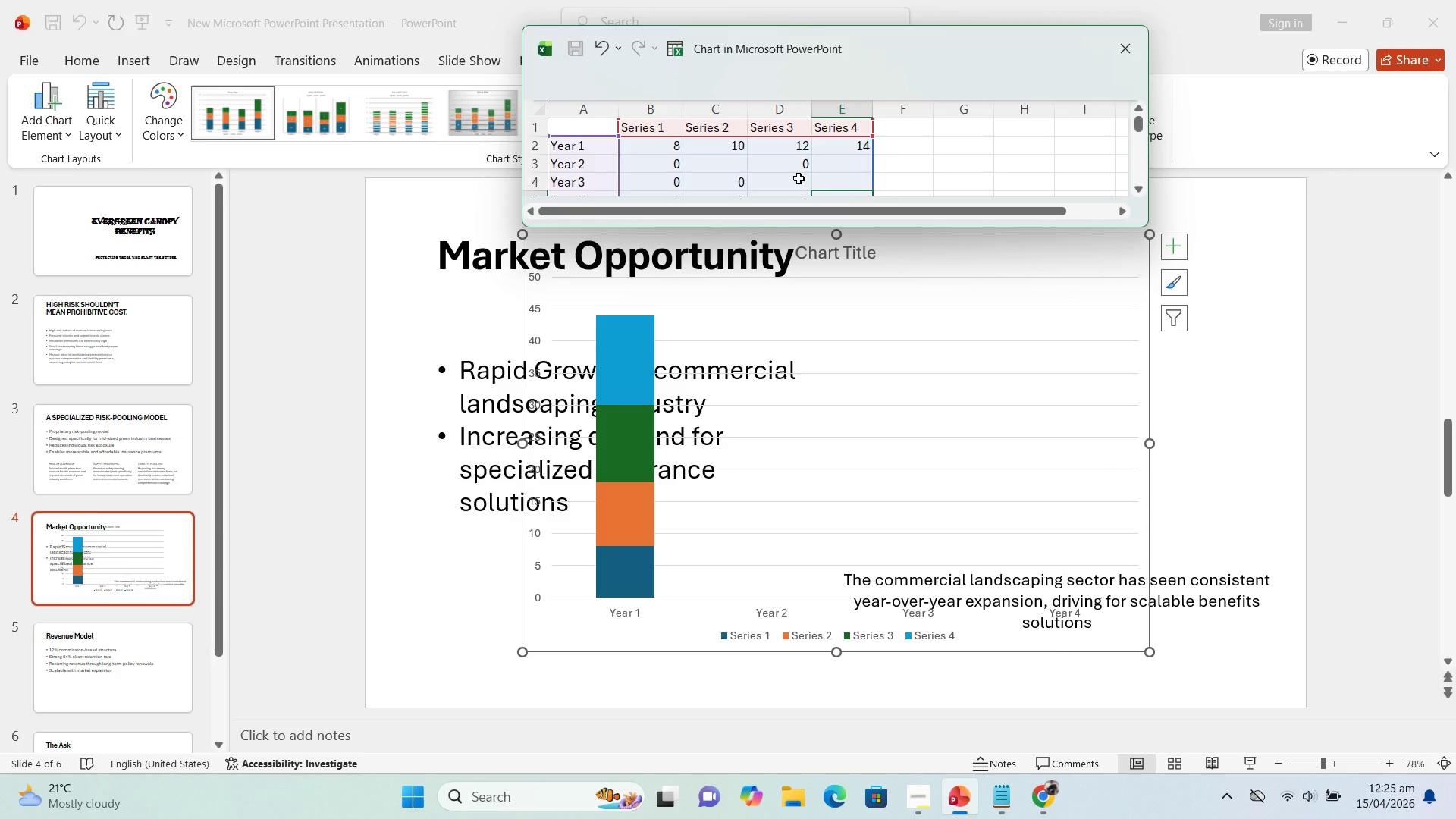 
key(Control+Z)
 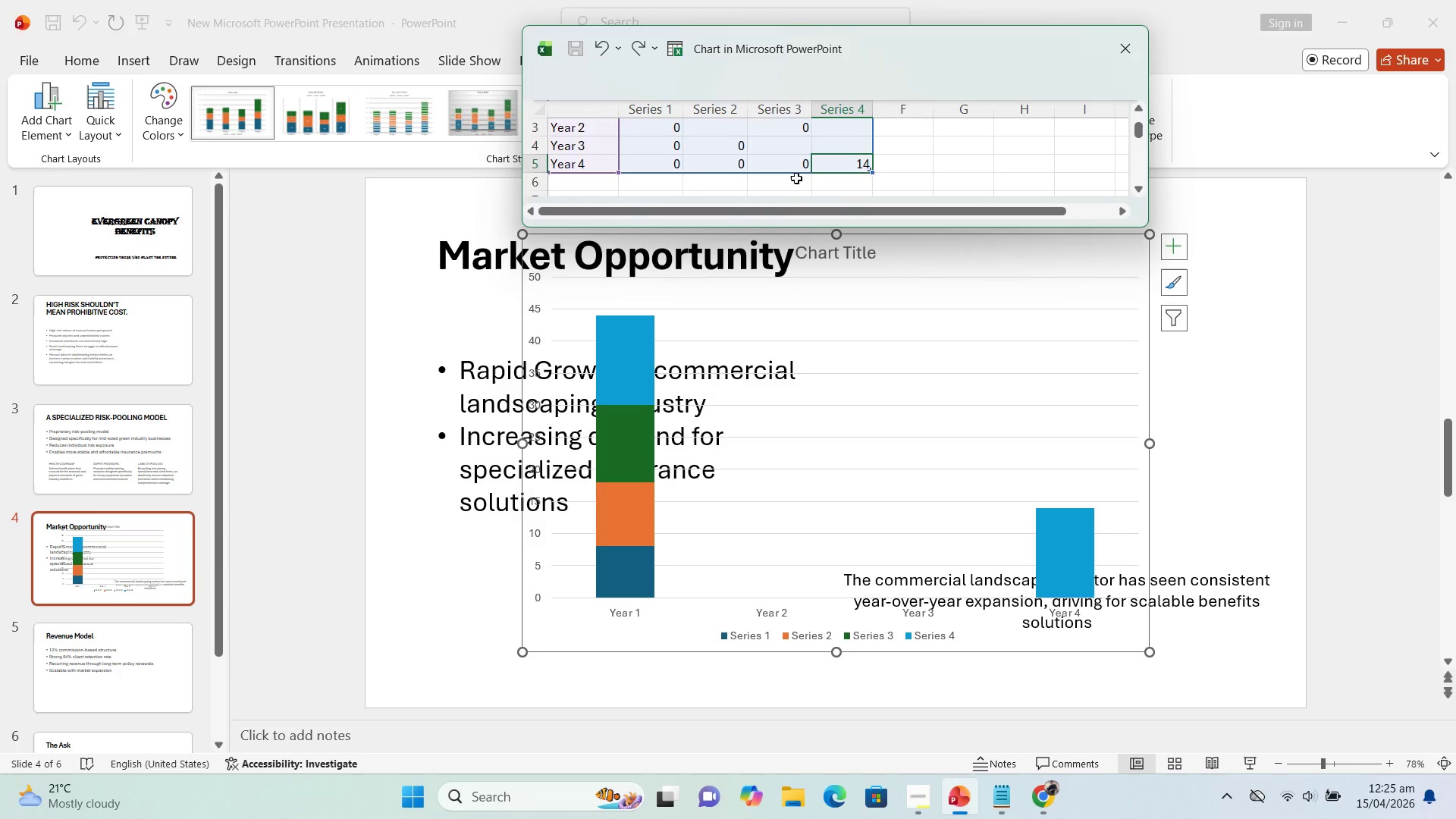 
key(Control+Z)
 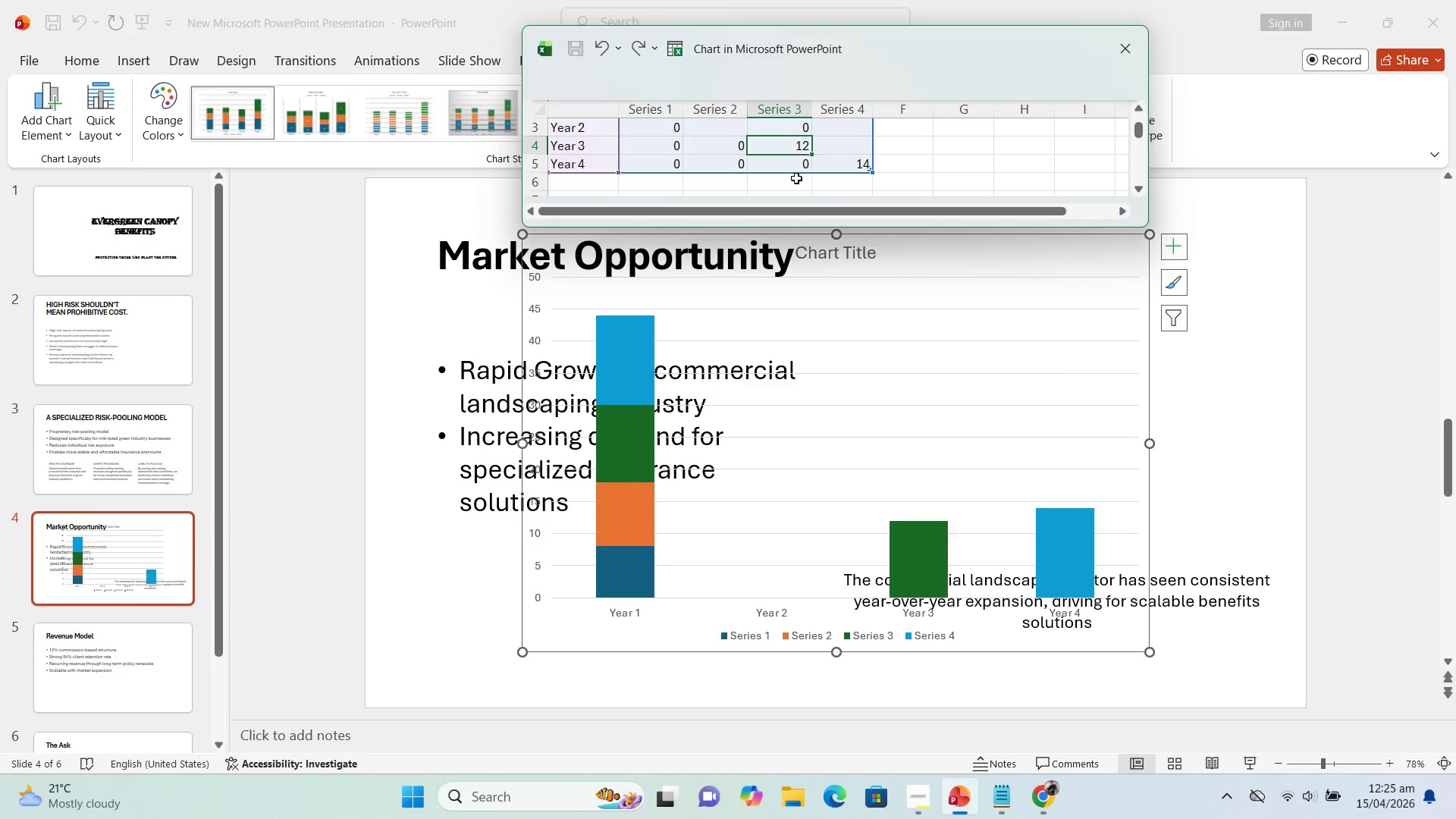 
key(Control+Z)
 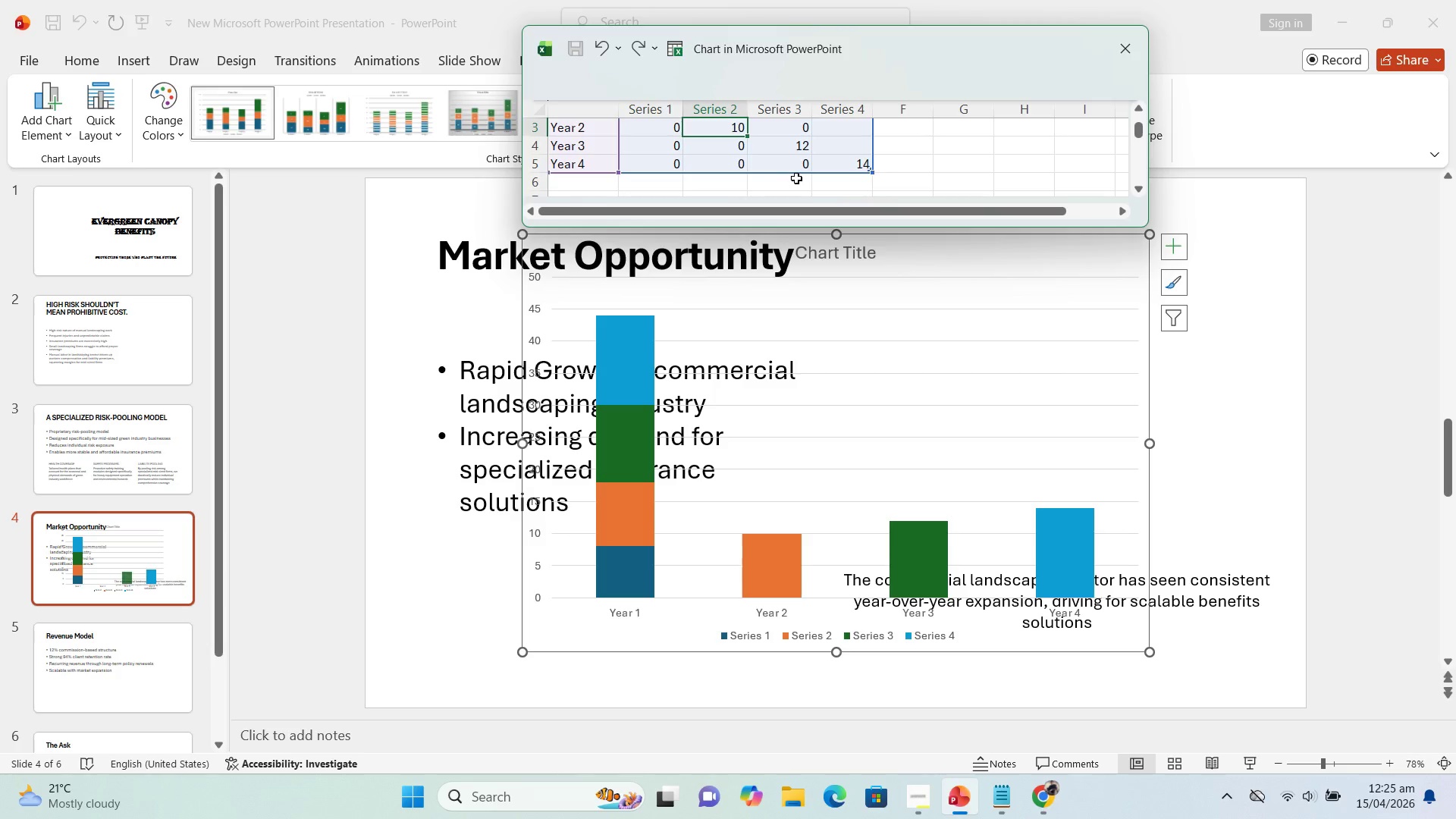 
key(Control+Z)
 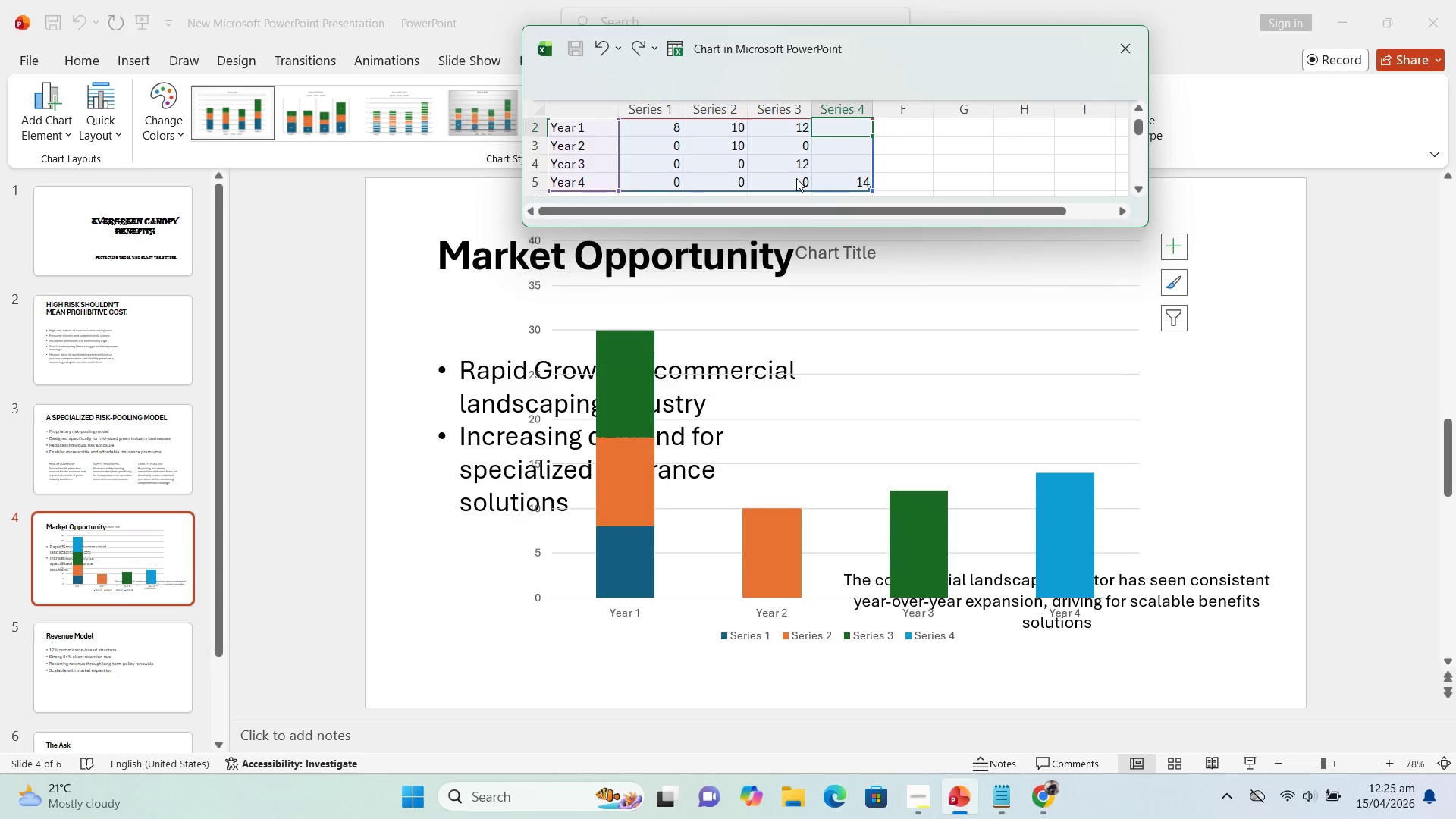 
key(Control+Z)
 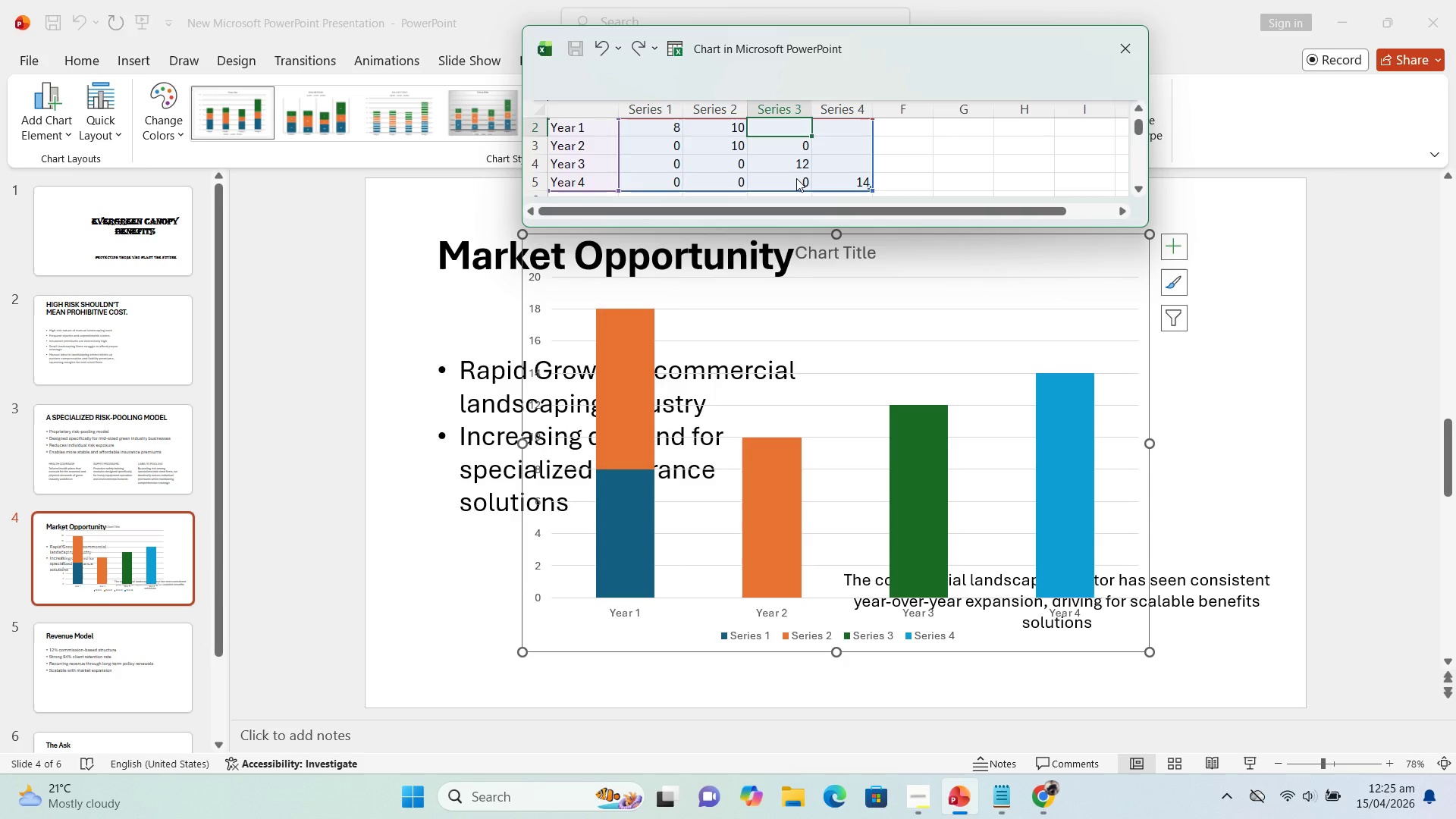 
key(Control+Z)
 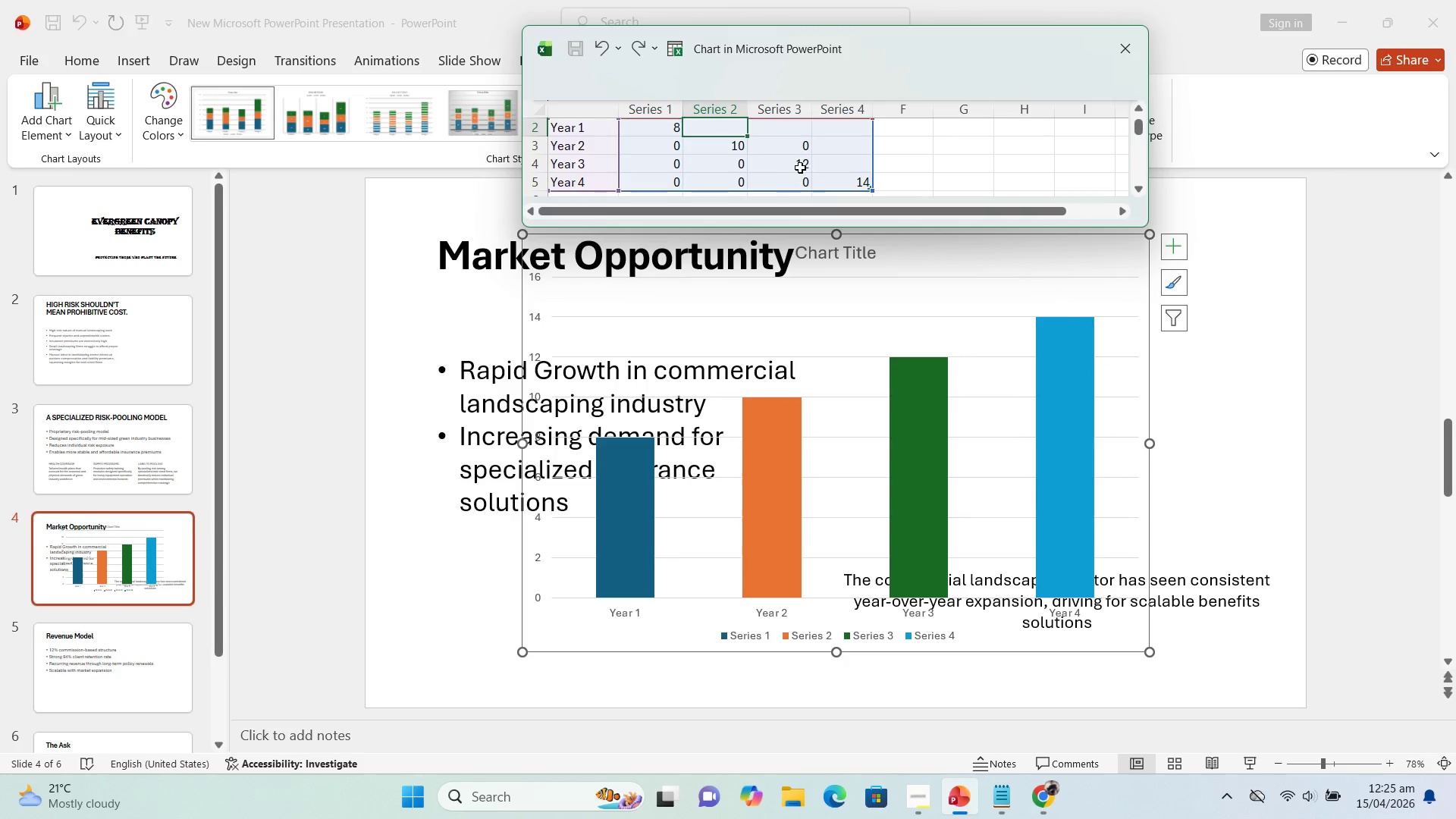 
scroll: coordinate [800, 168], scroll_direction: up, amount: 1.0
 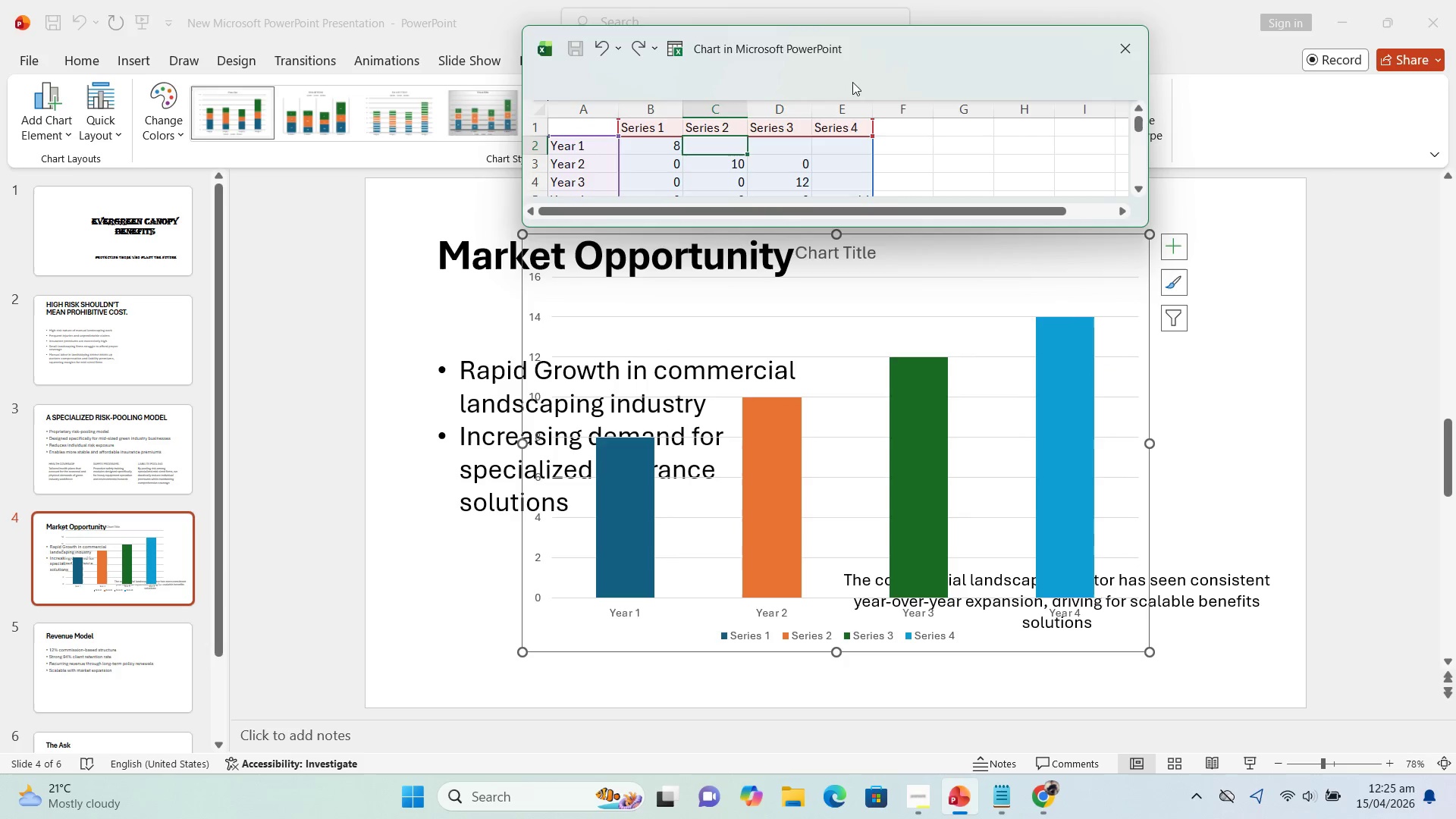 
double_click([903, 42])
 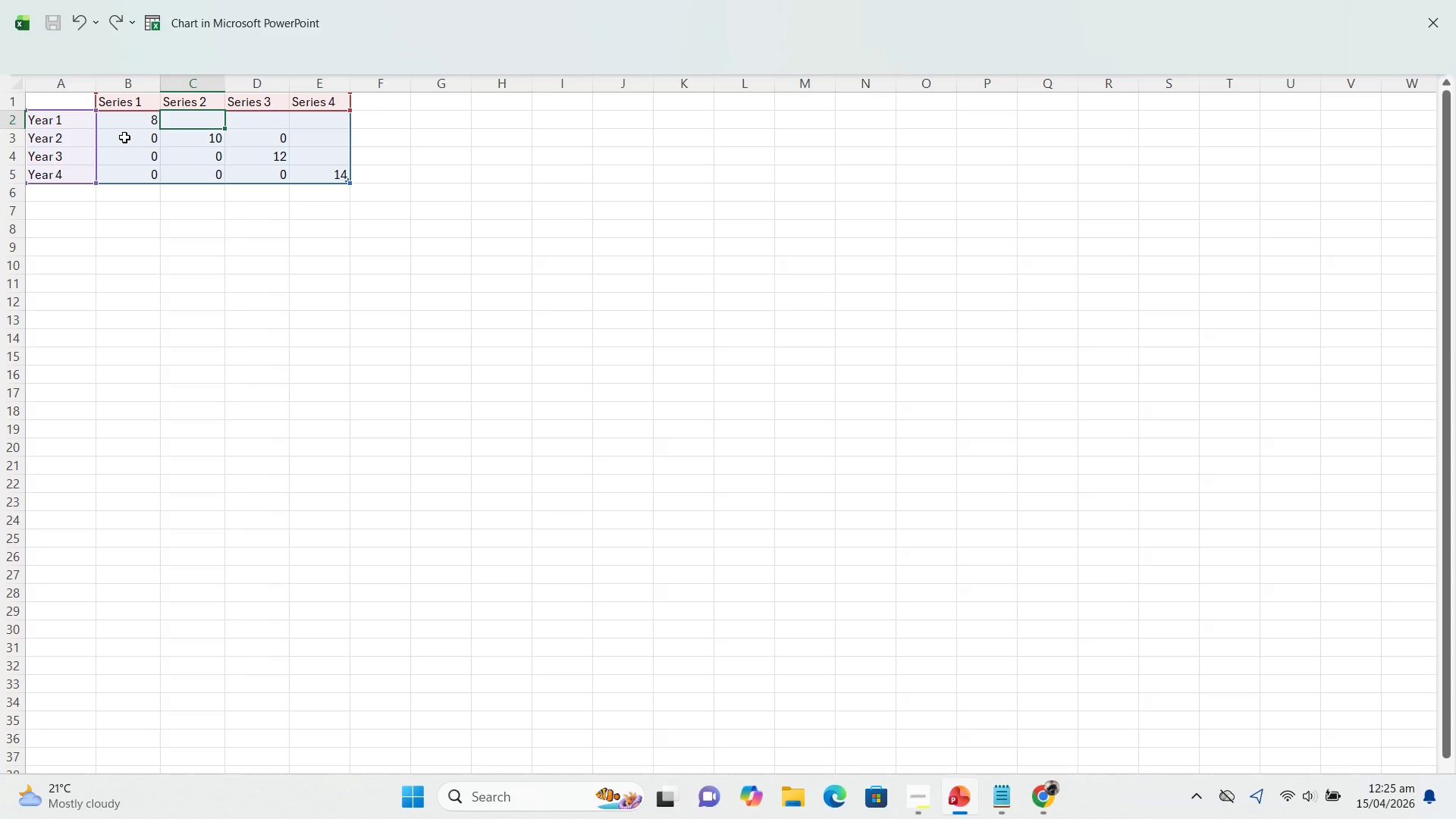 
double_click([457, 8])
 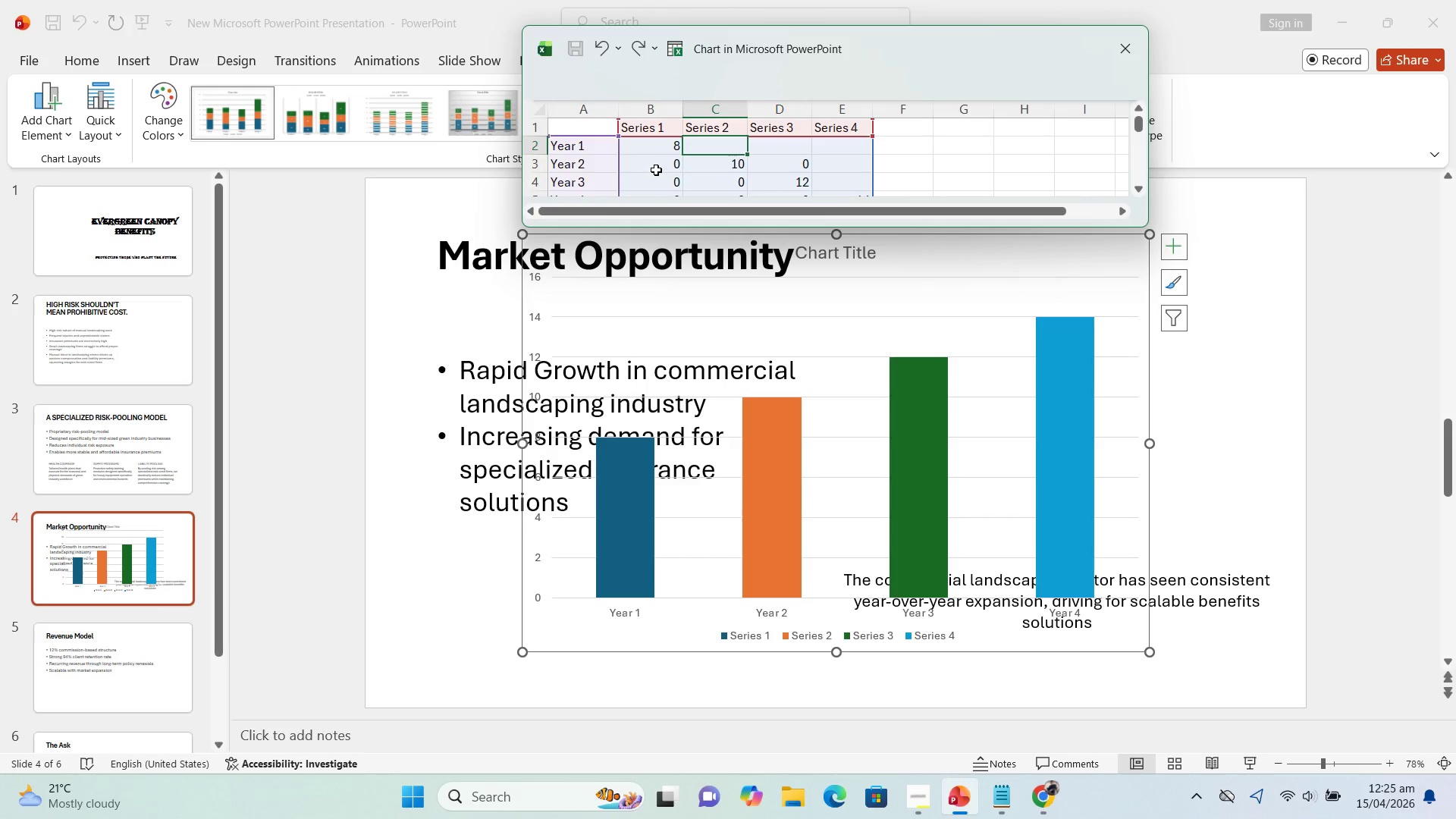 
left_click([656, 170])
 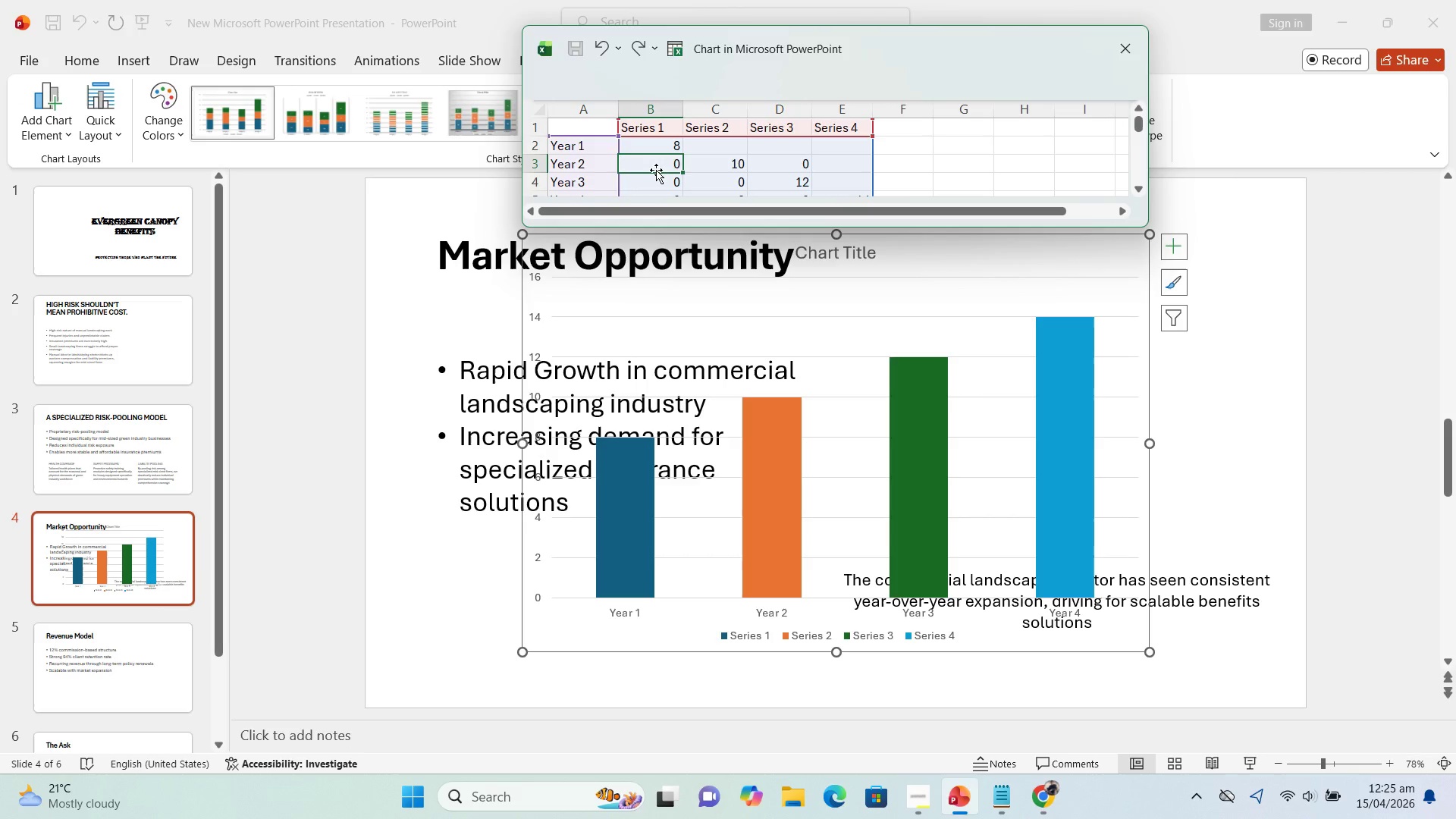 
type(10)
 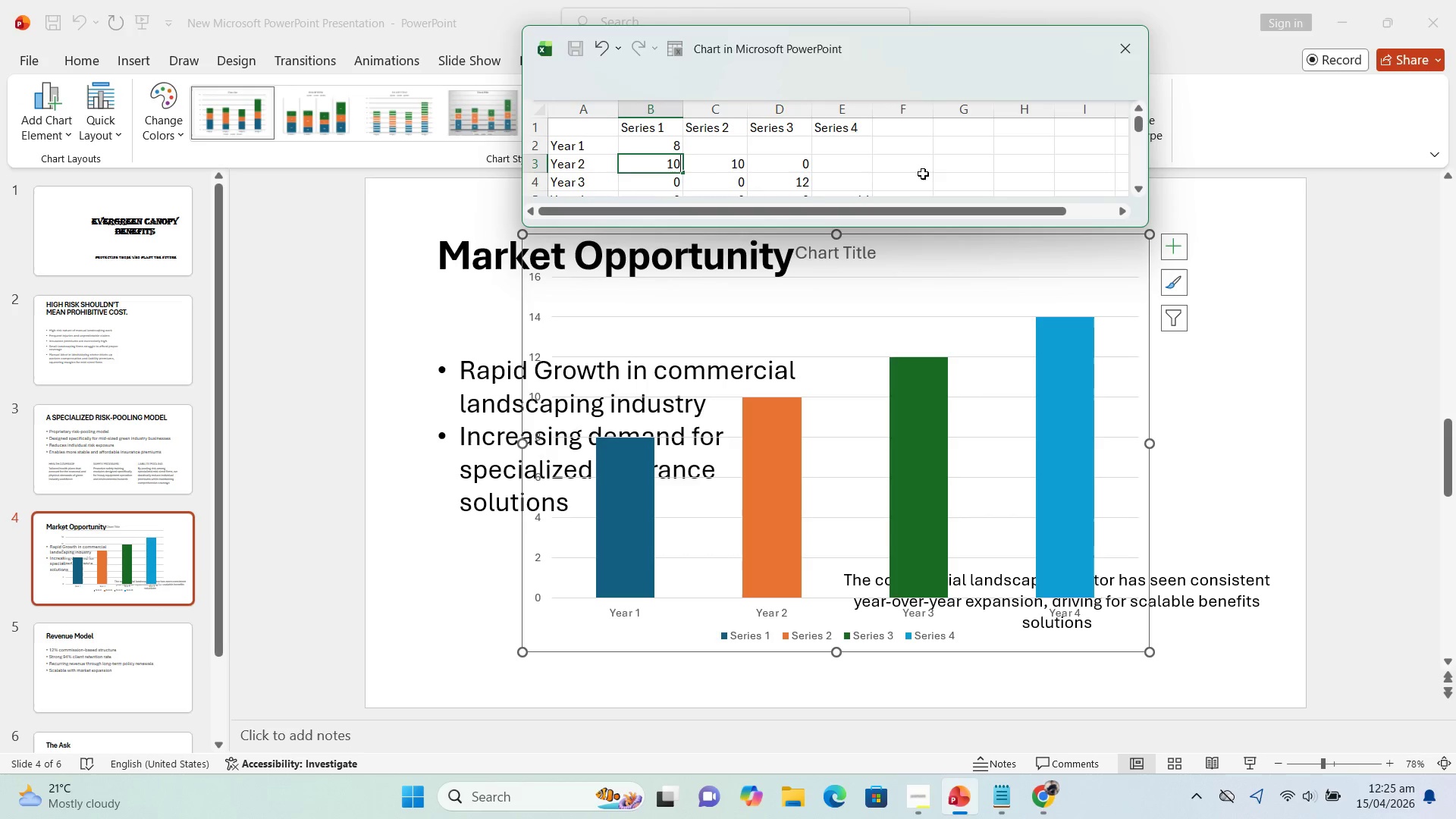 
left_click([932, 166])
 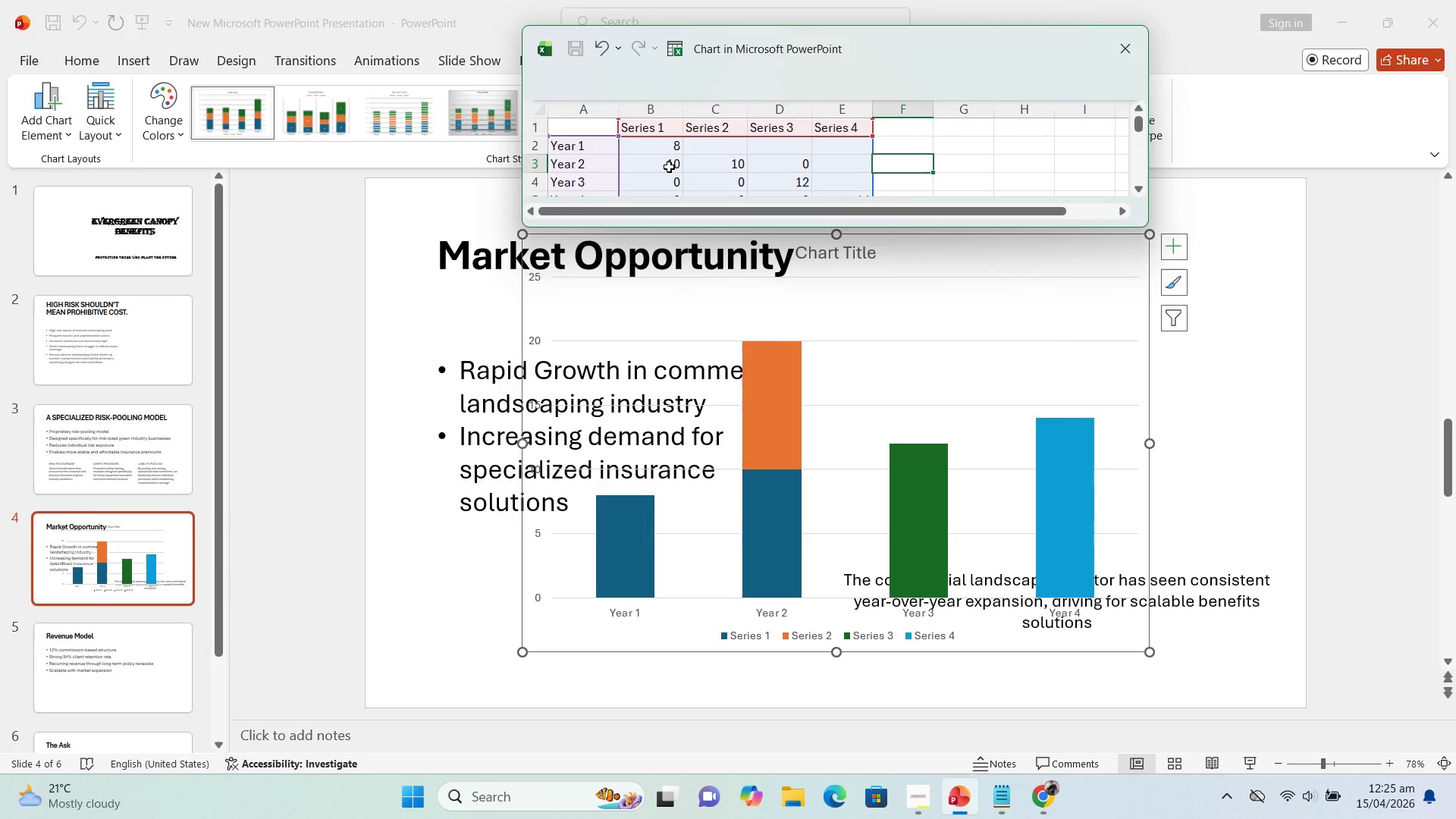 
wait(26.8)
 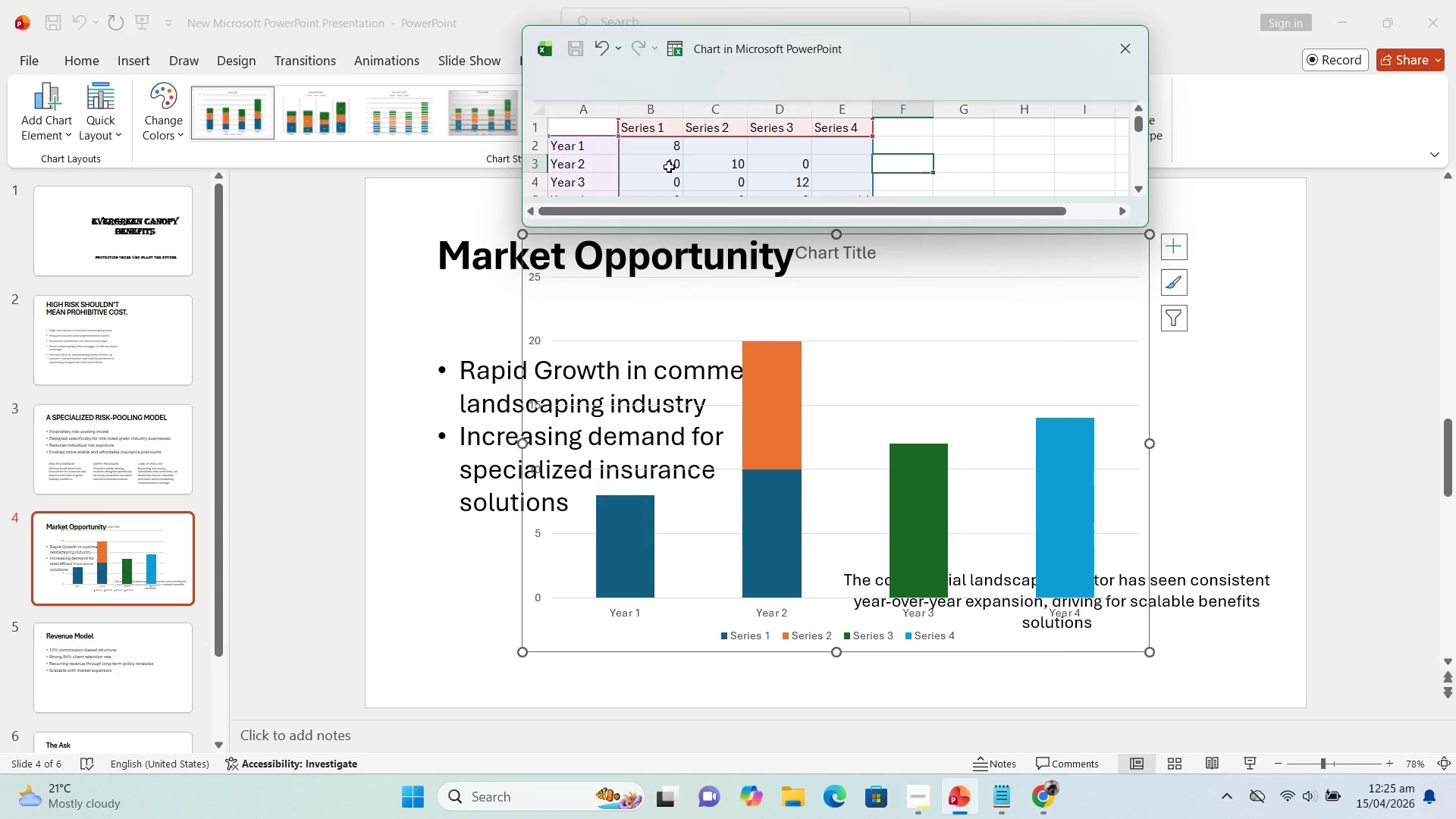 
left_click([648, 131])
 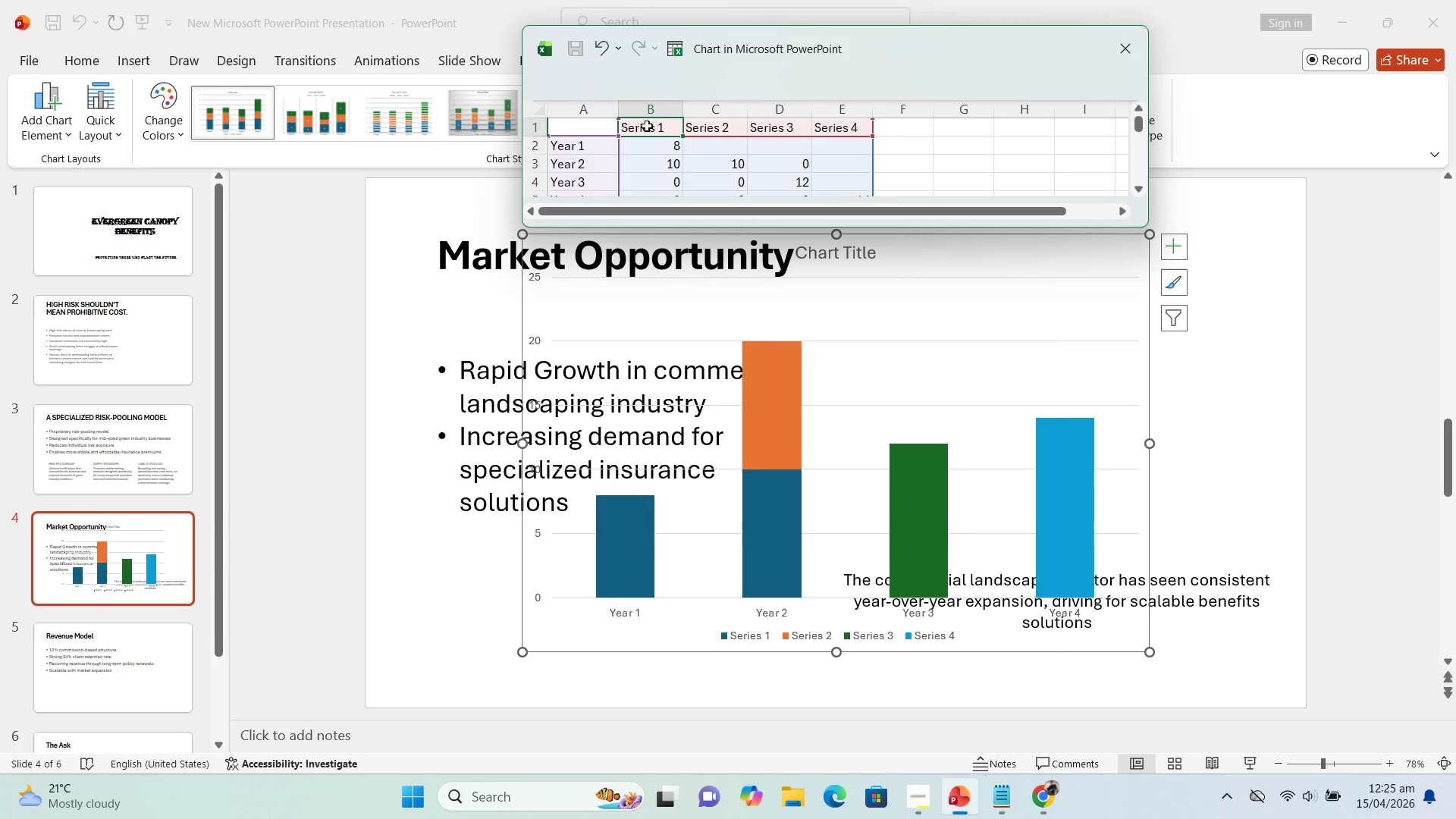 
left_click_drag(start_coordinate=[647, 126], to_coordinate=[823, 134])
 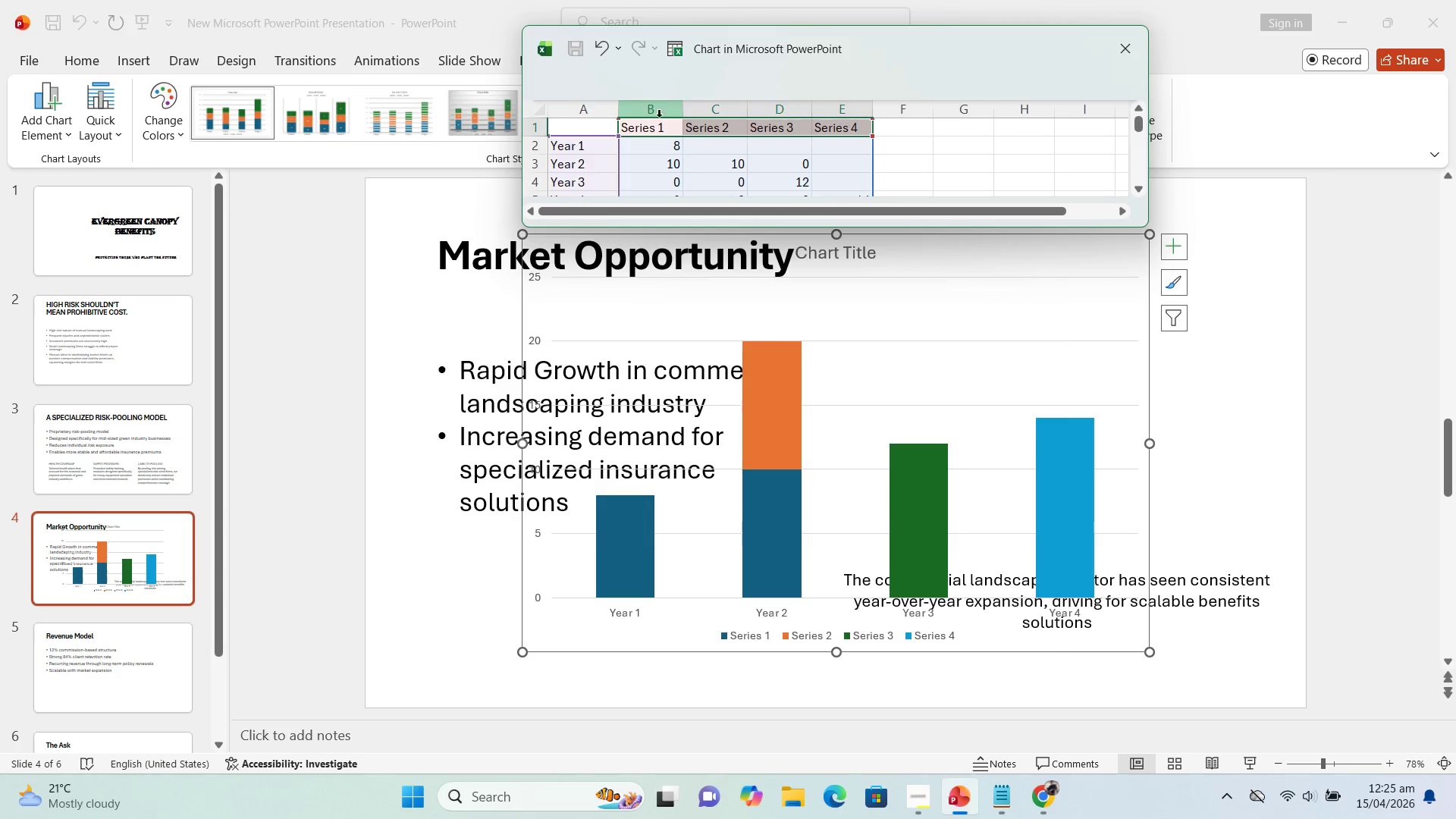 
key(Shift+G)
 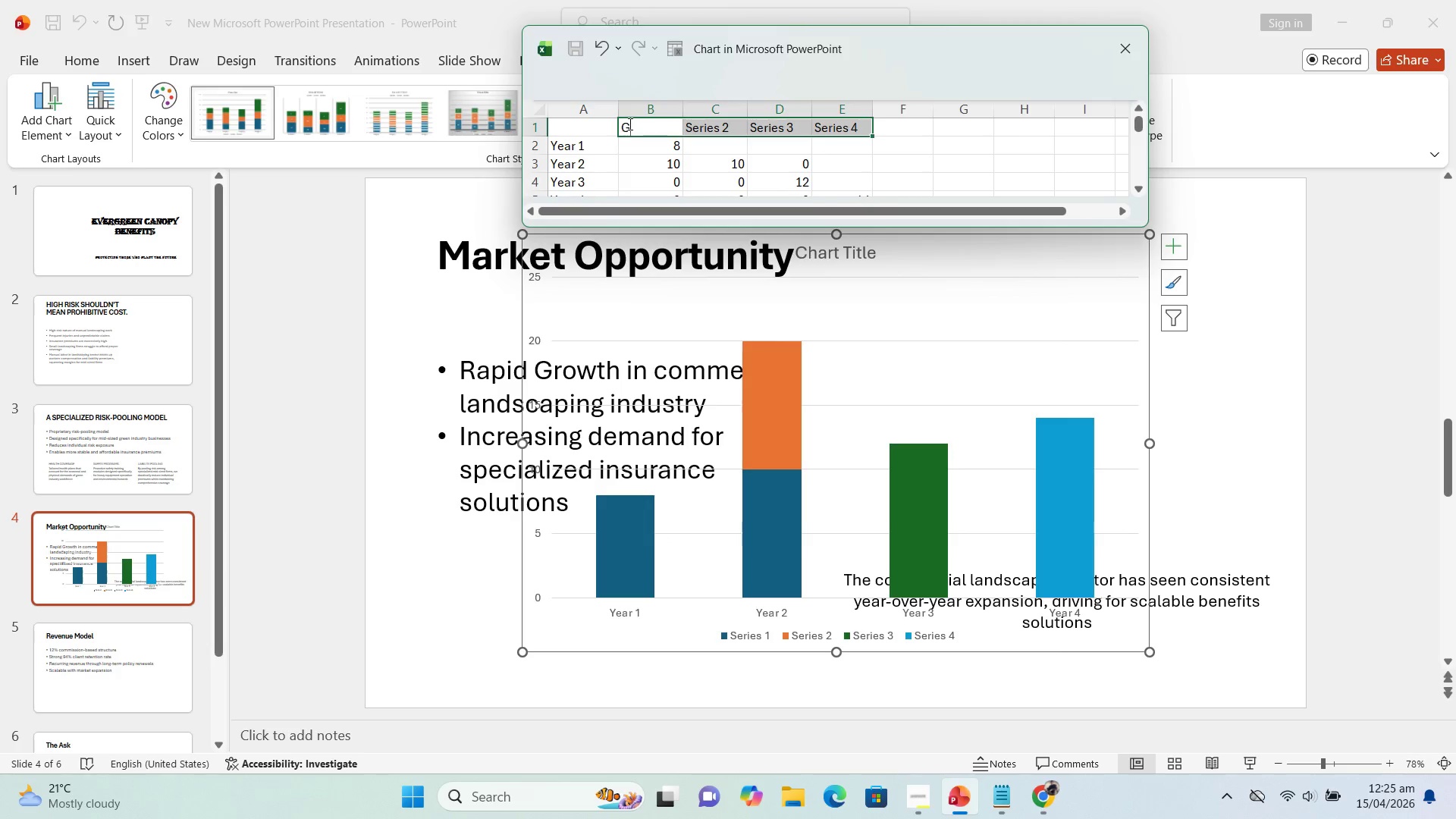 
key(R)
 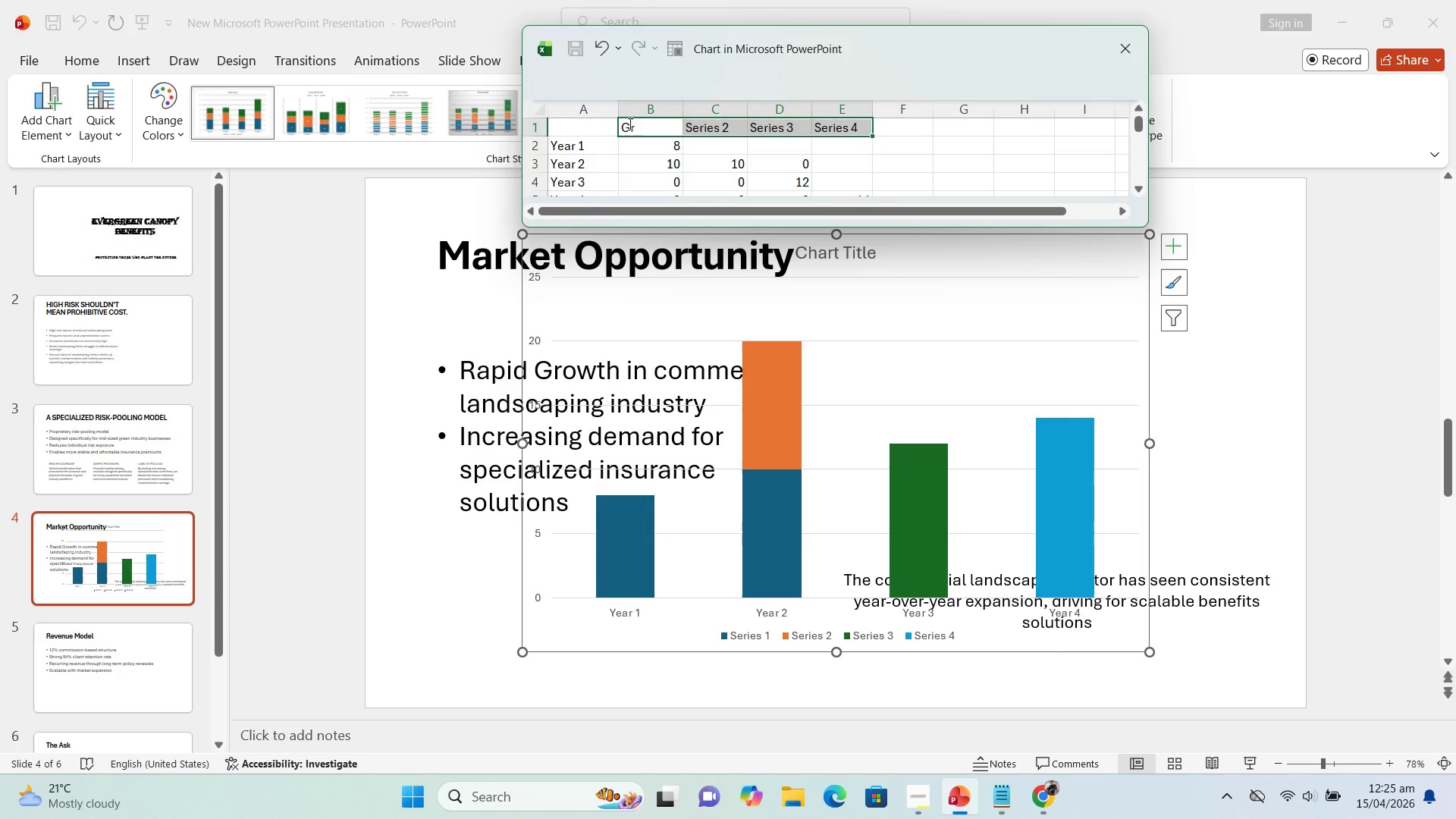 
left_click_drag(start_coordinate=[650, 126], to_coordinate=[615, 128])
 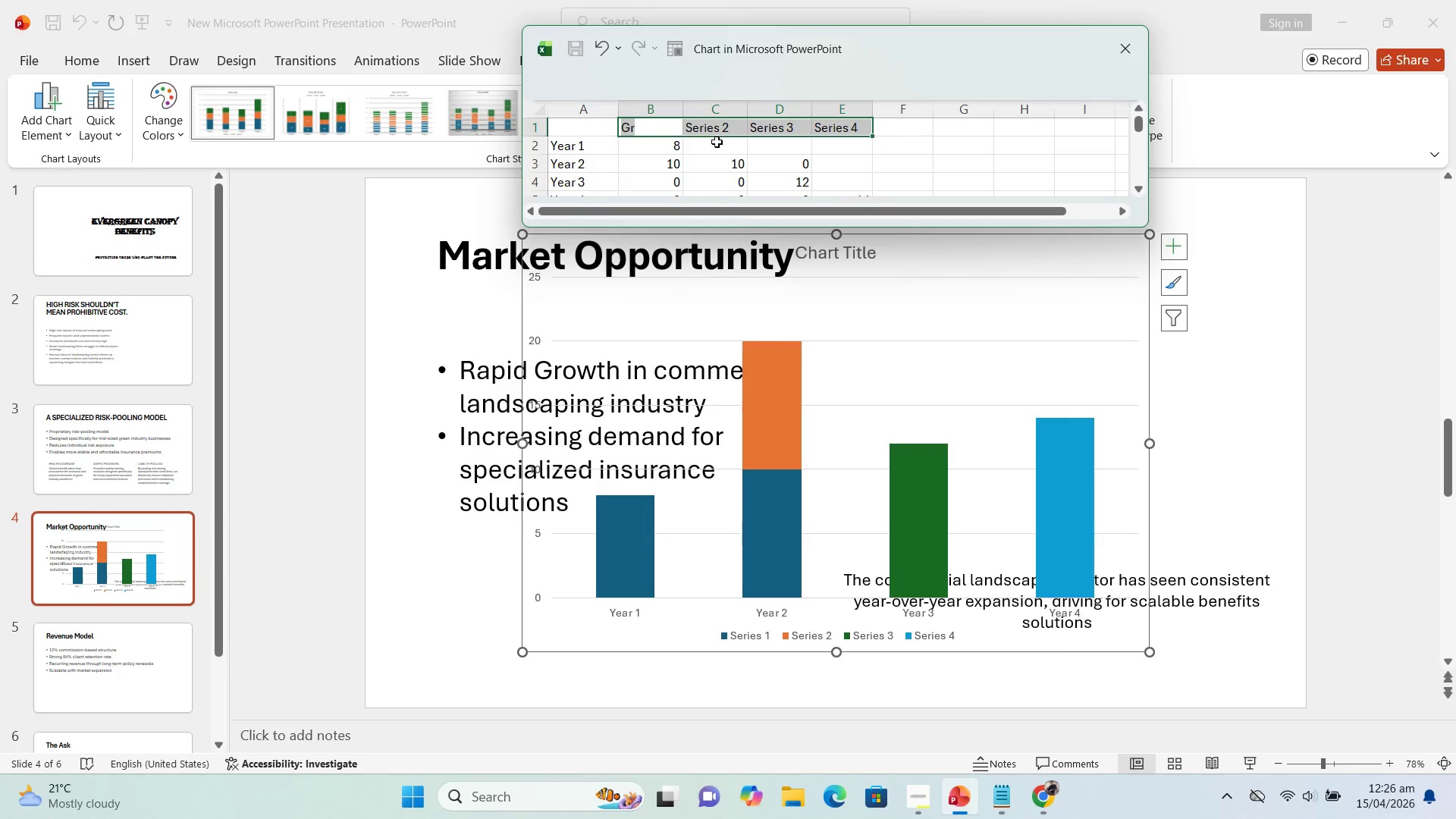 
scroll: coordinate [714, 142], scroll_direction: none, amount: 0.0
 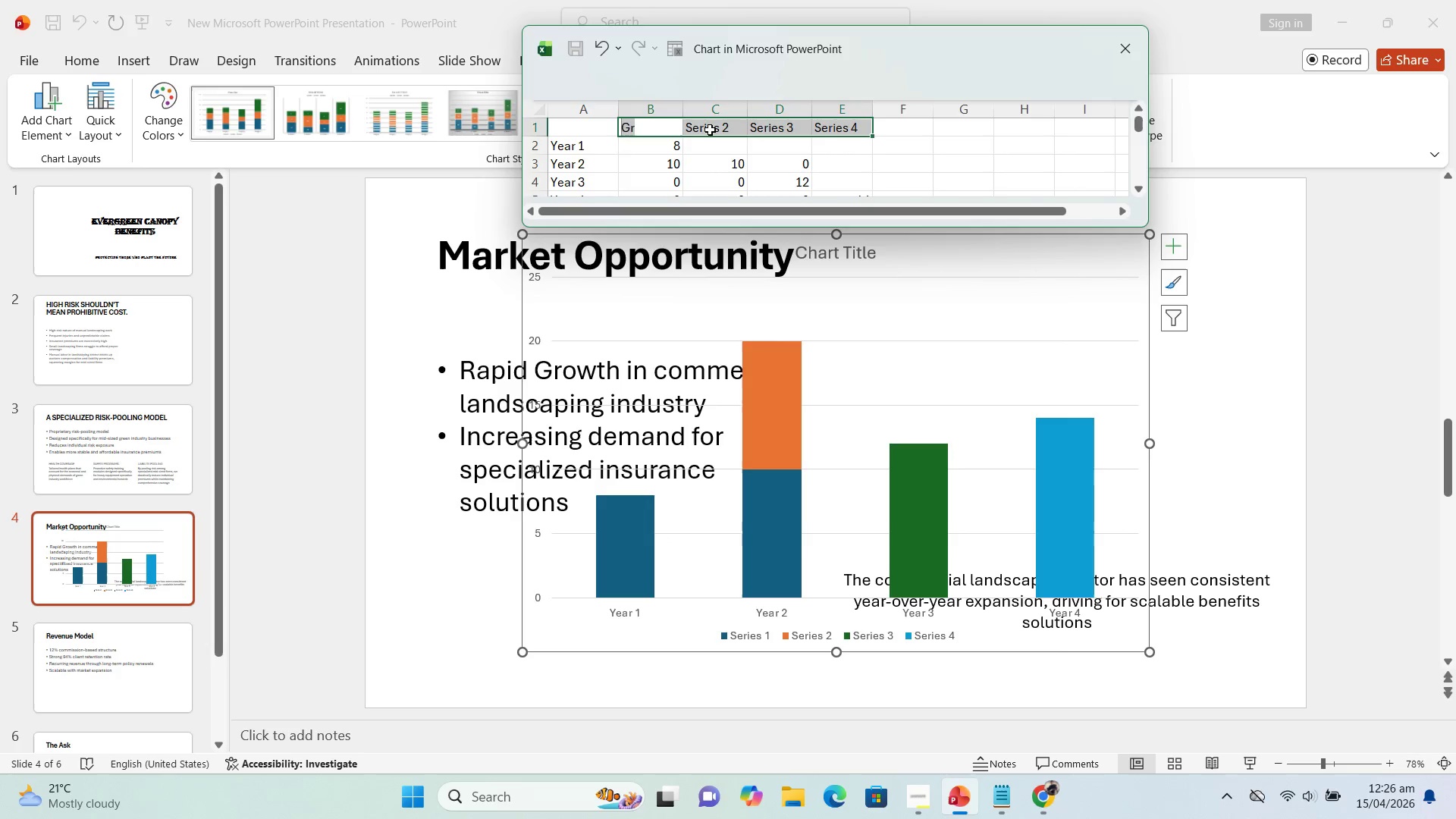 
left_click_drag(start_coordinate=[701, 128], to_coordinate=[833, 171])
 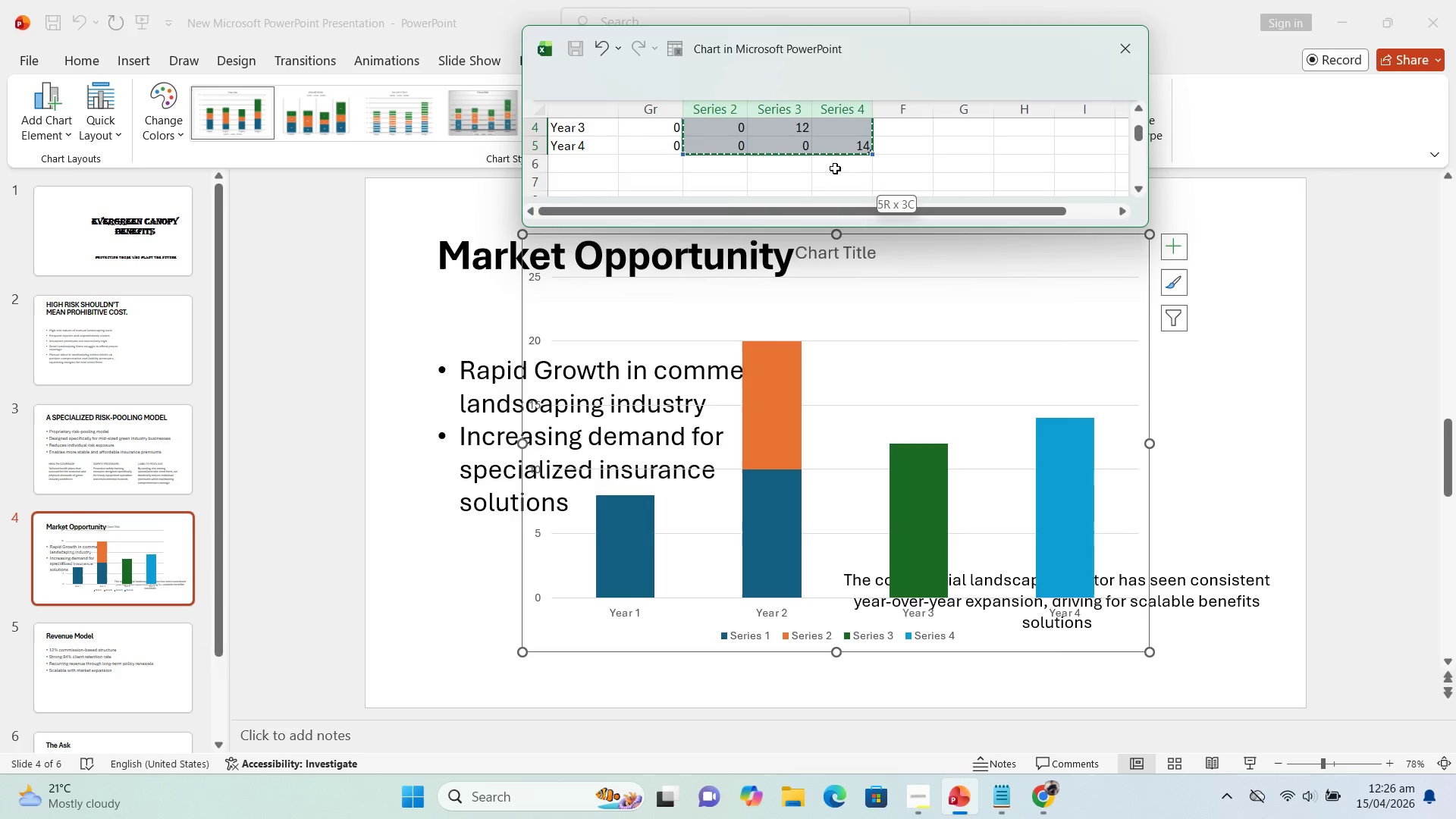 
key(Delete)
 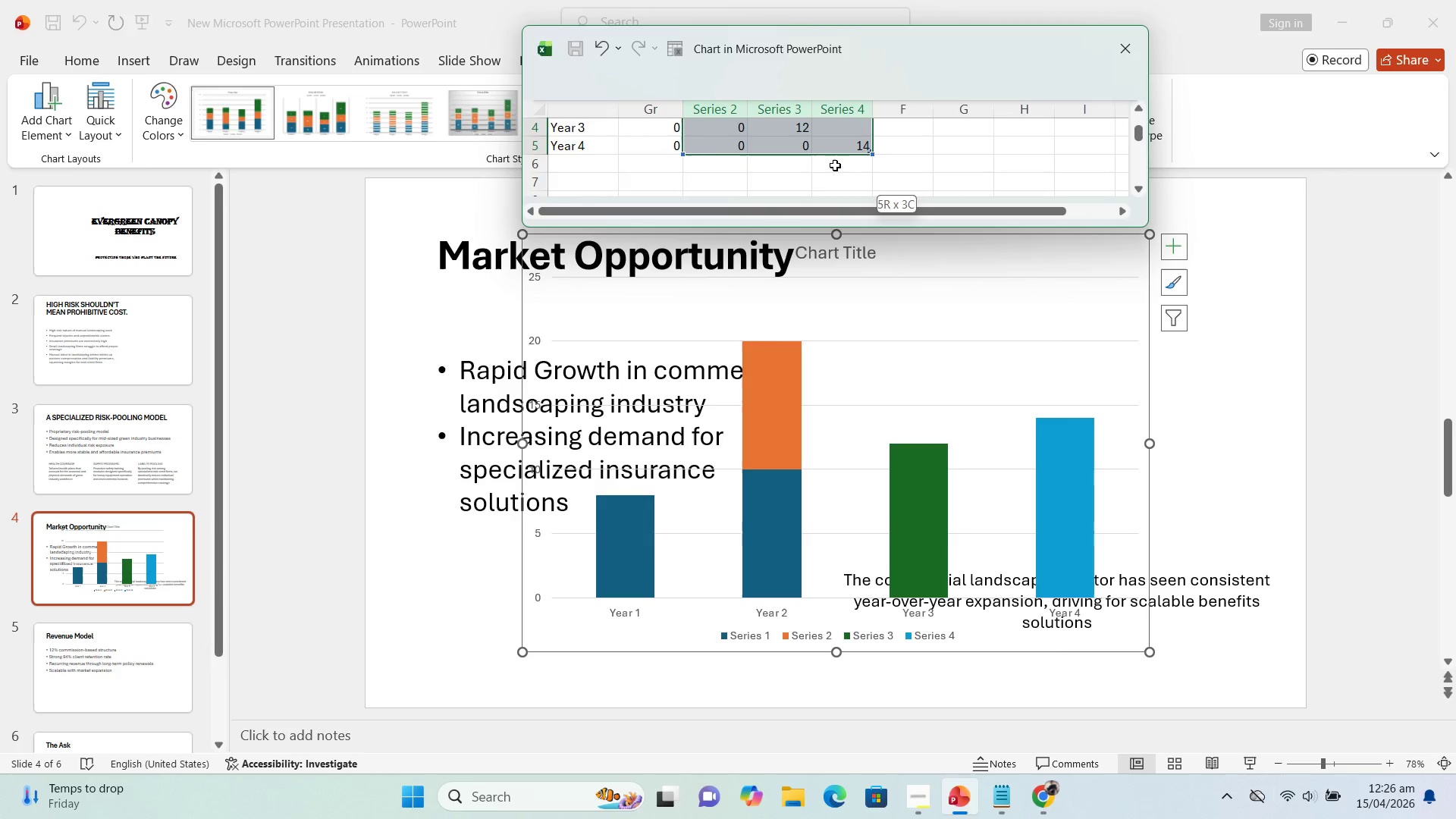 
key(Delete)
 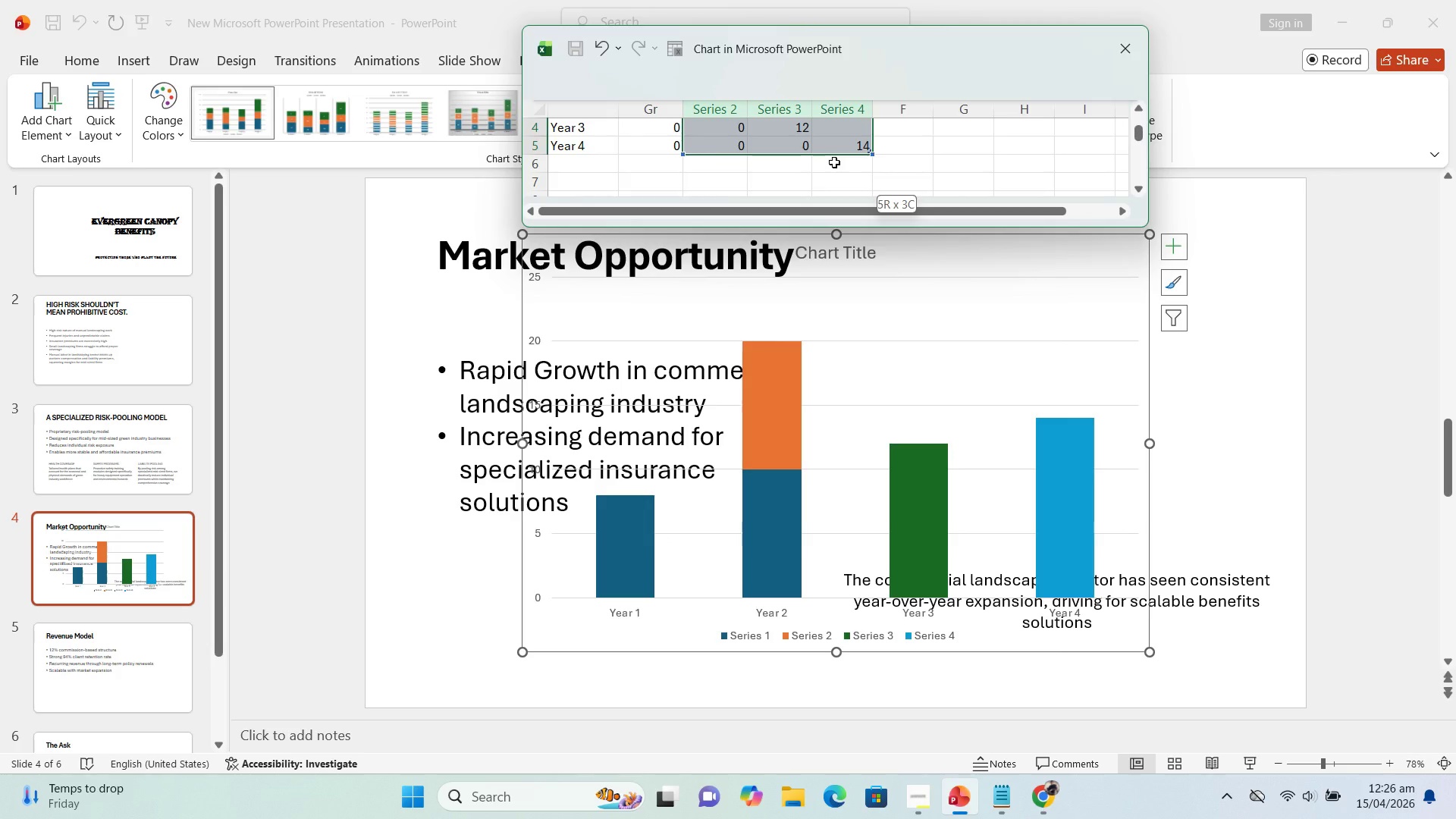 
key(Backspace)
 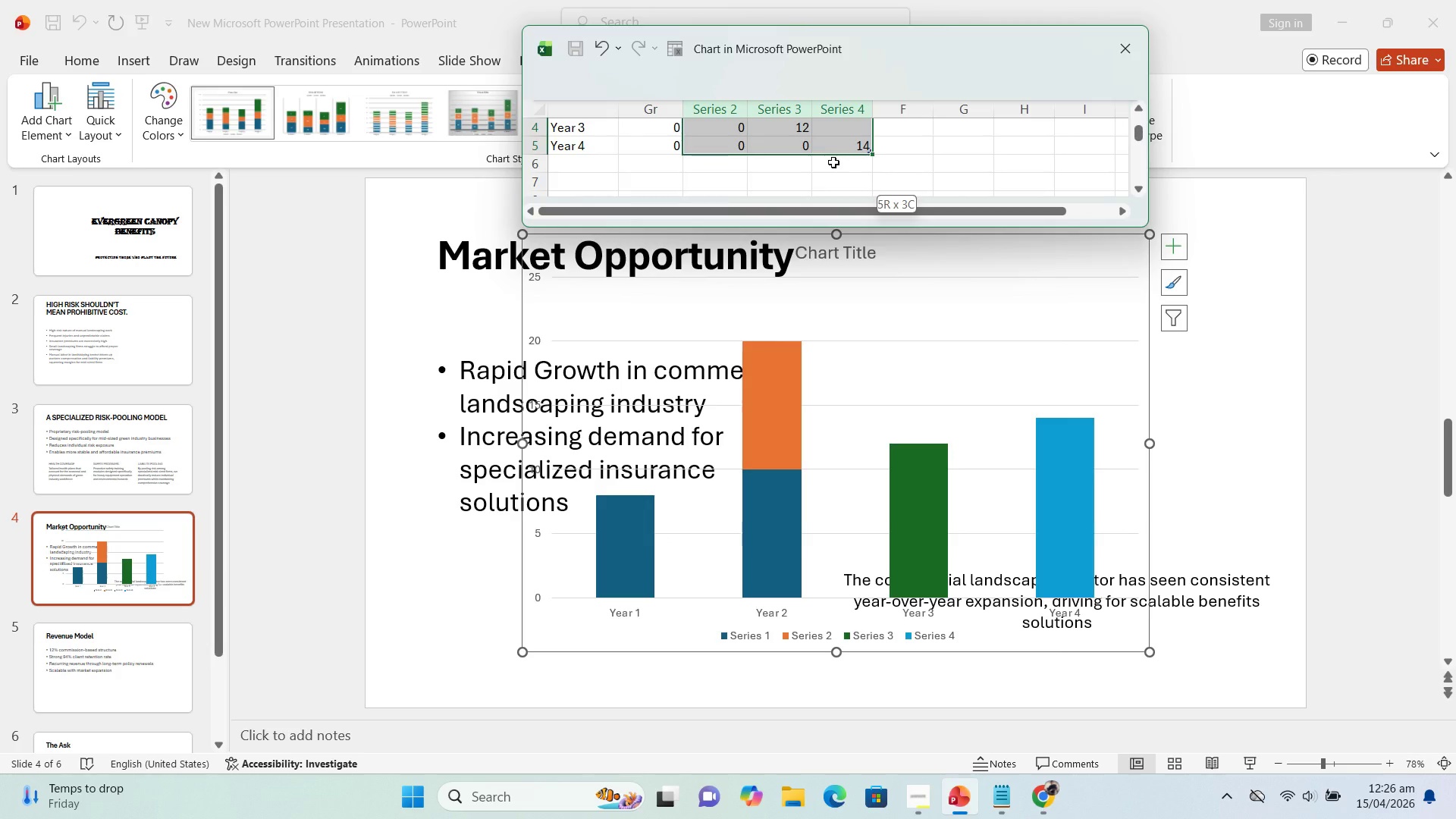 
key(Backspace)
 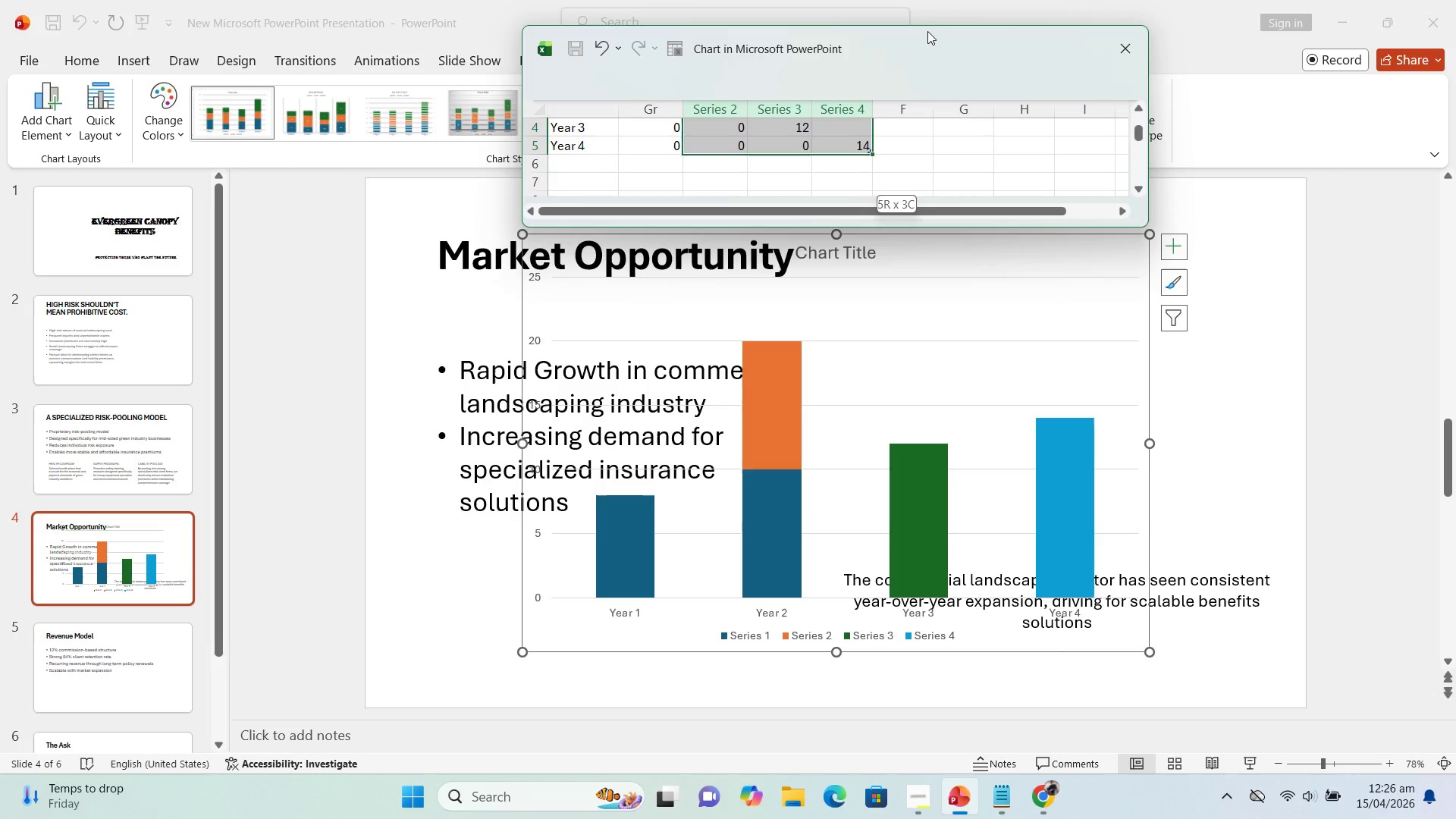 
double_click([927, 31])
 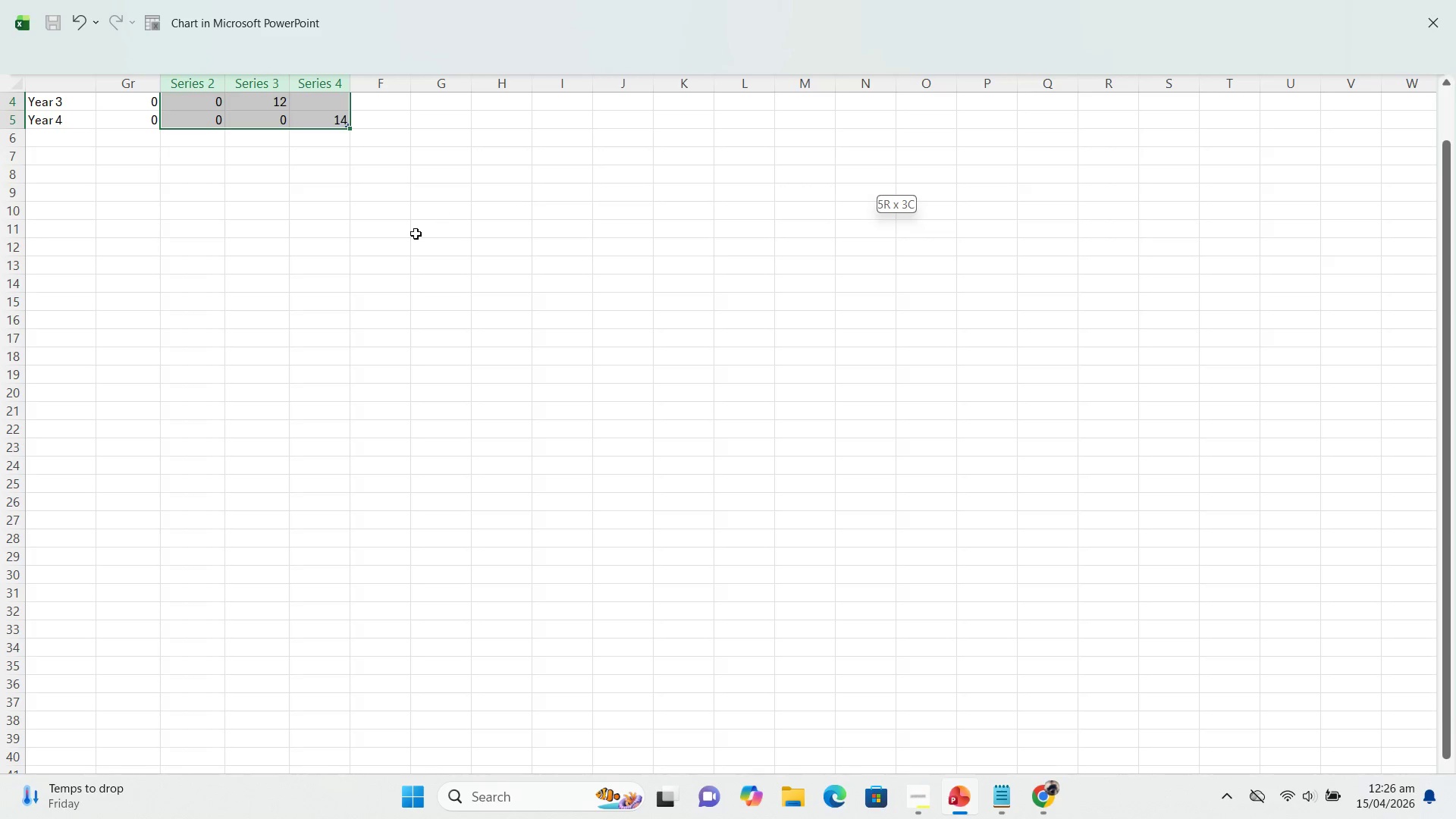 
scroll: coordinate [389, 223], scroll_direction: up, amount: 10.0
 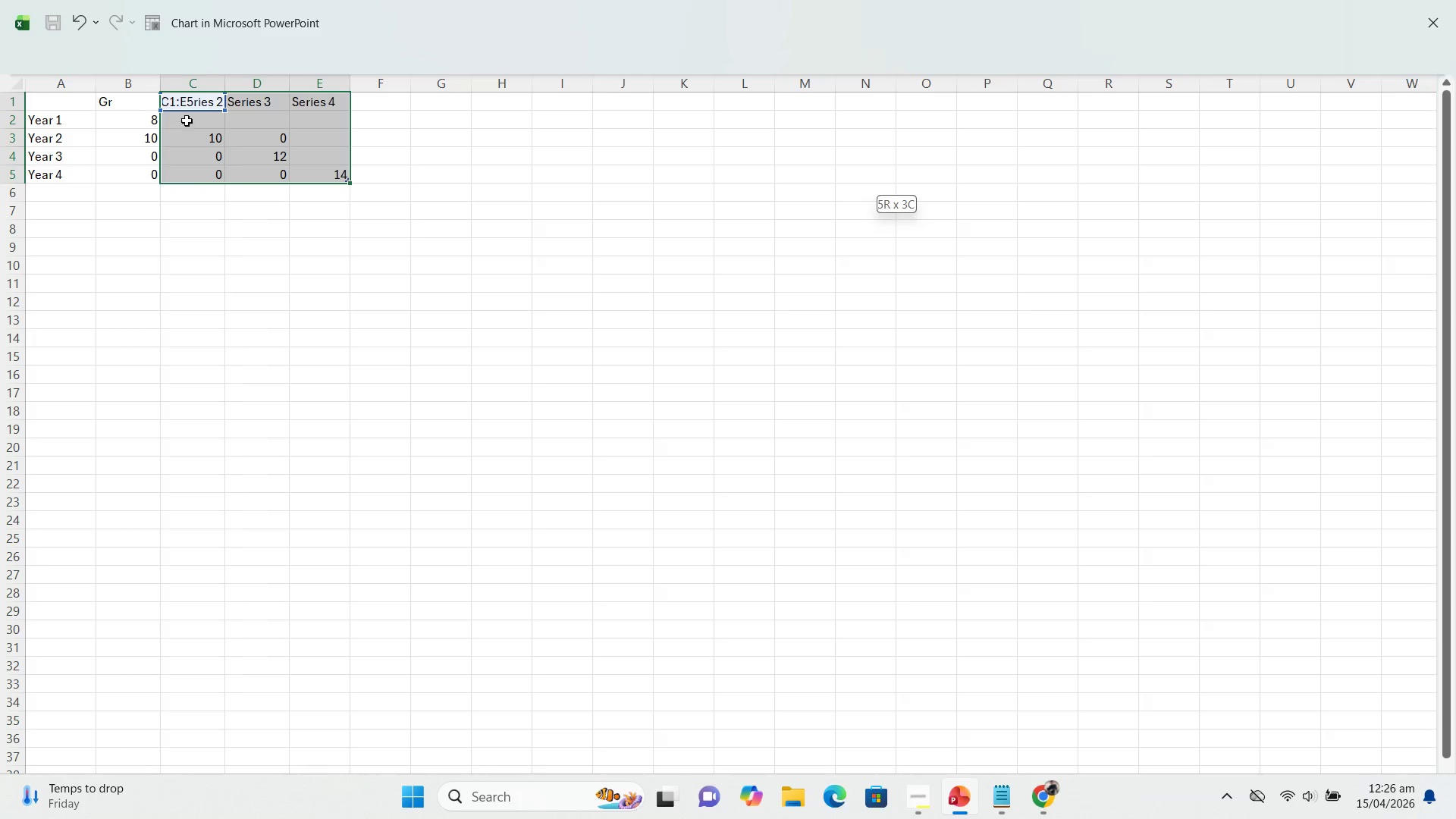 
left_click([191, 96])
 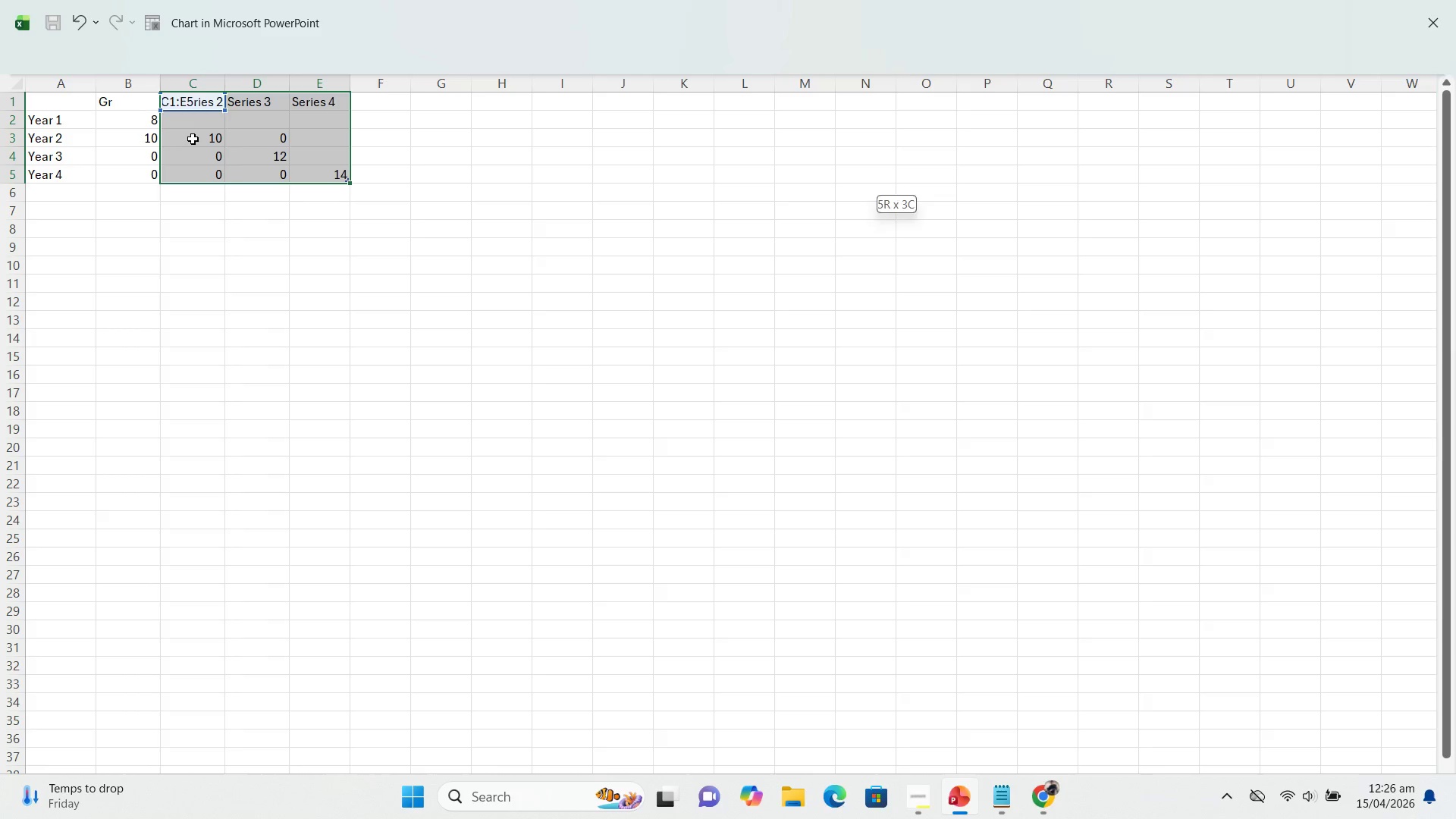 
left_click([193, 139])
 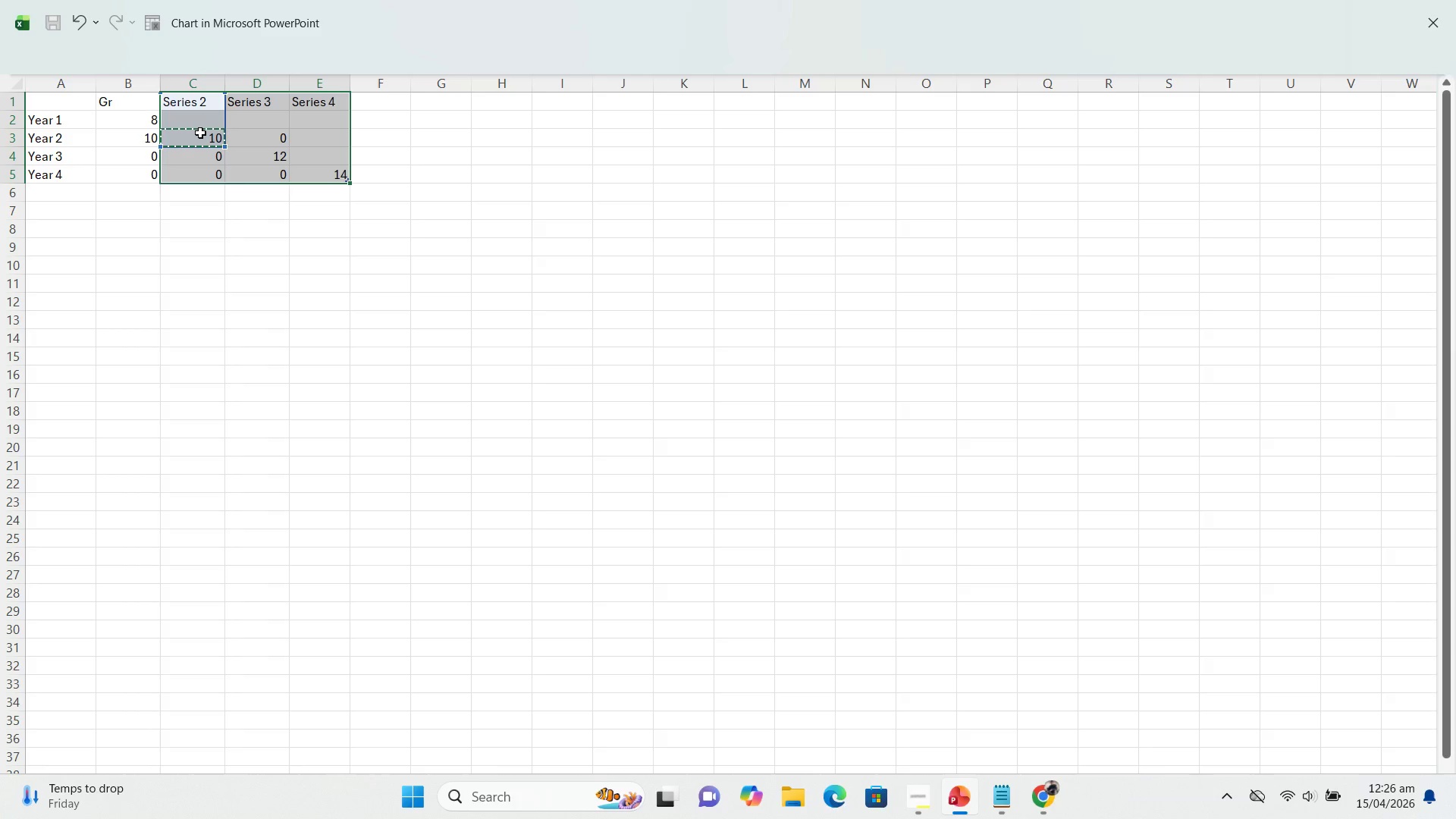 
key(Delete)
 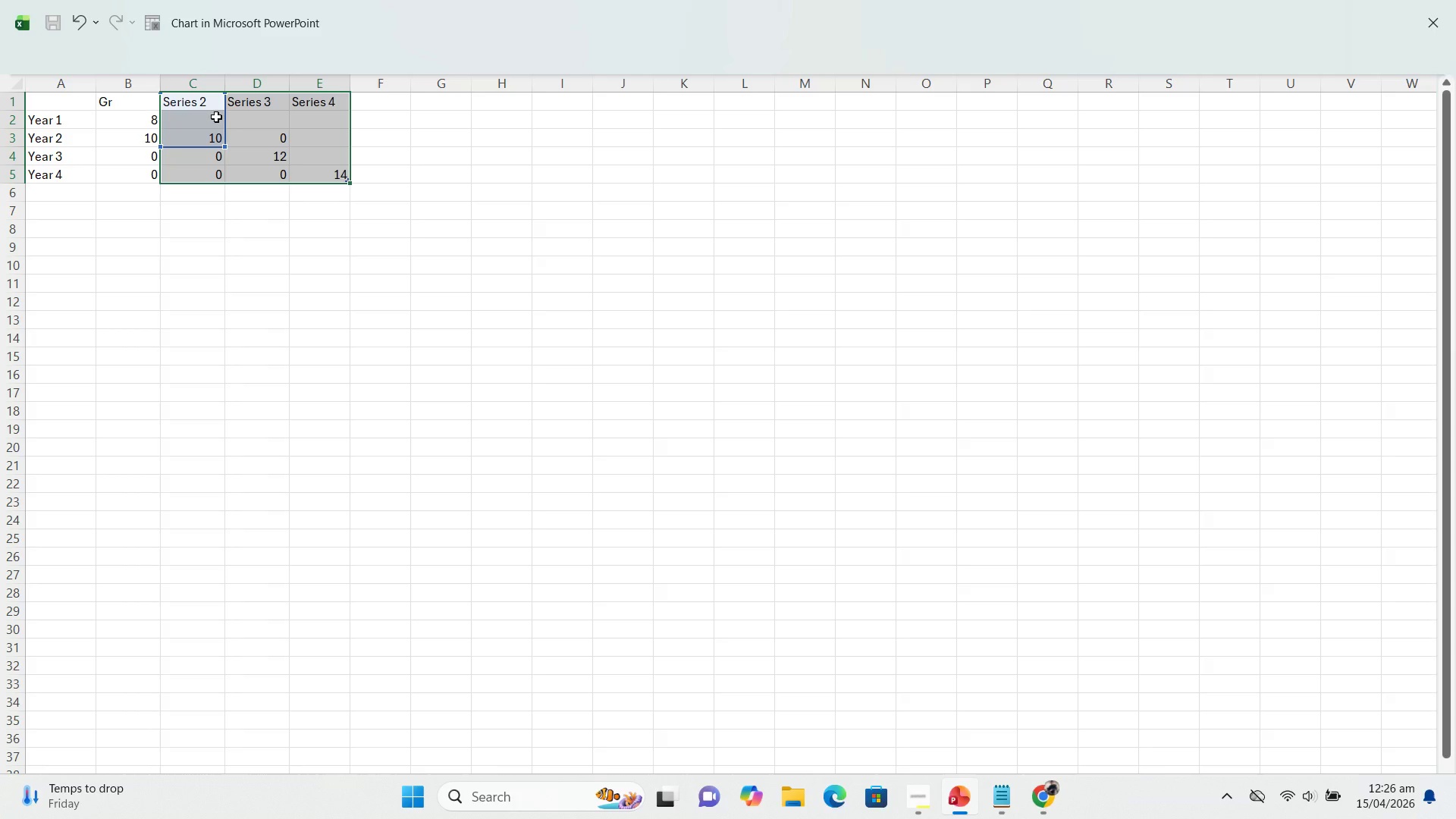 
left_click([216, 117])
 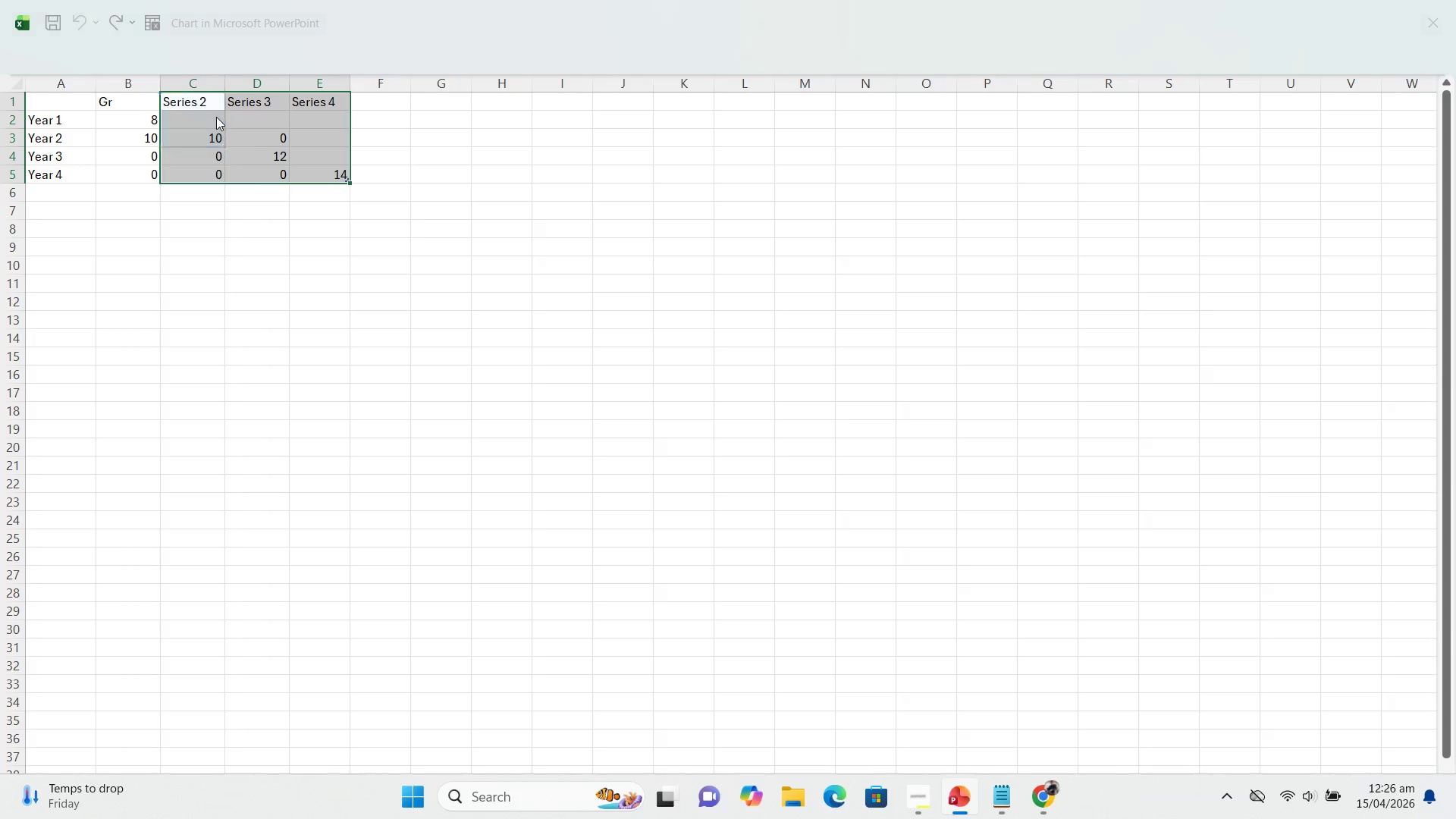 
key(Delete)
 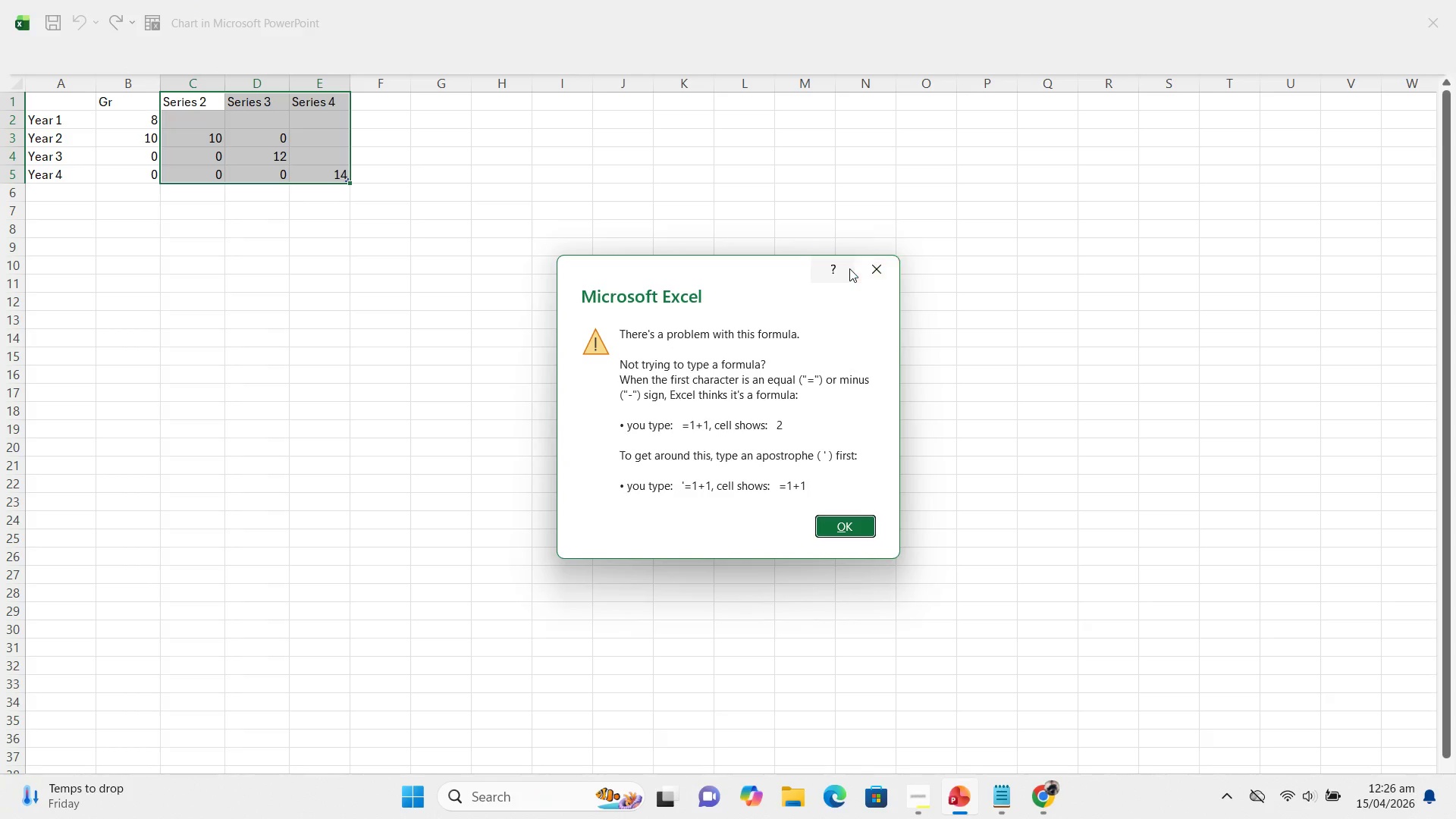 
double_click([861, 269])
 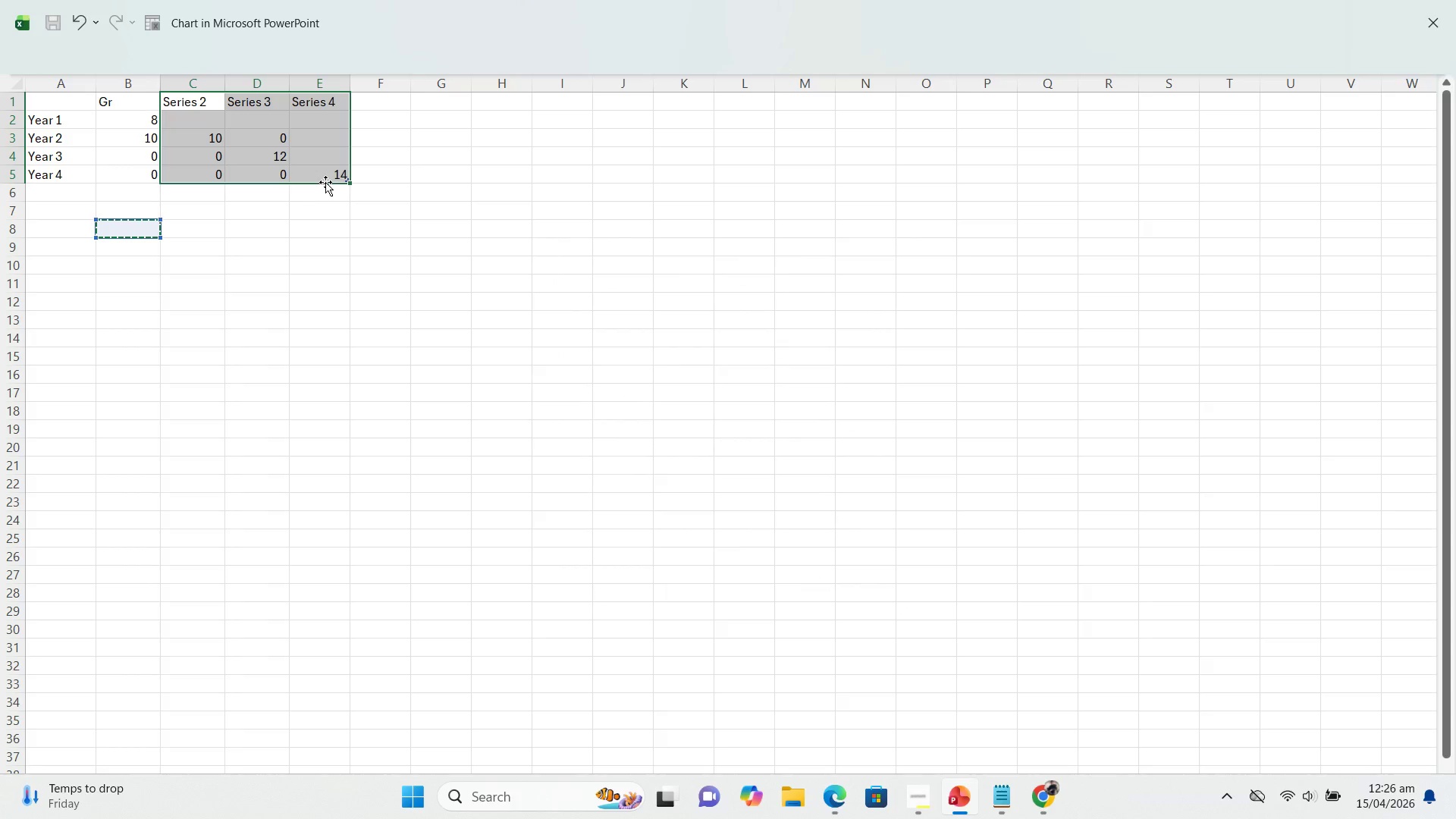 
left_click([325, 177])
 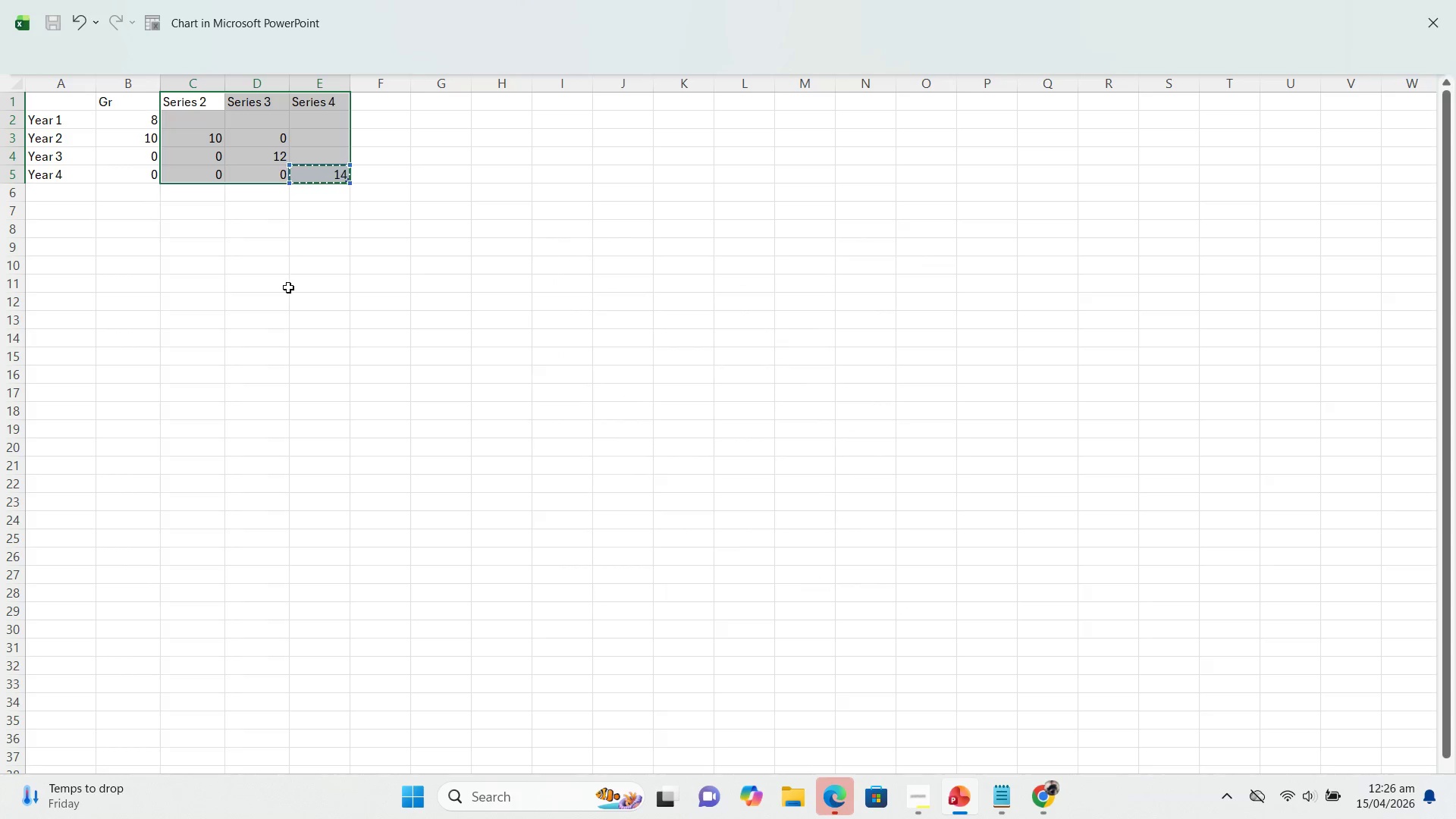 
double_click([288, 287])
 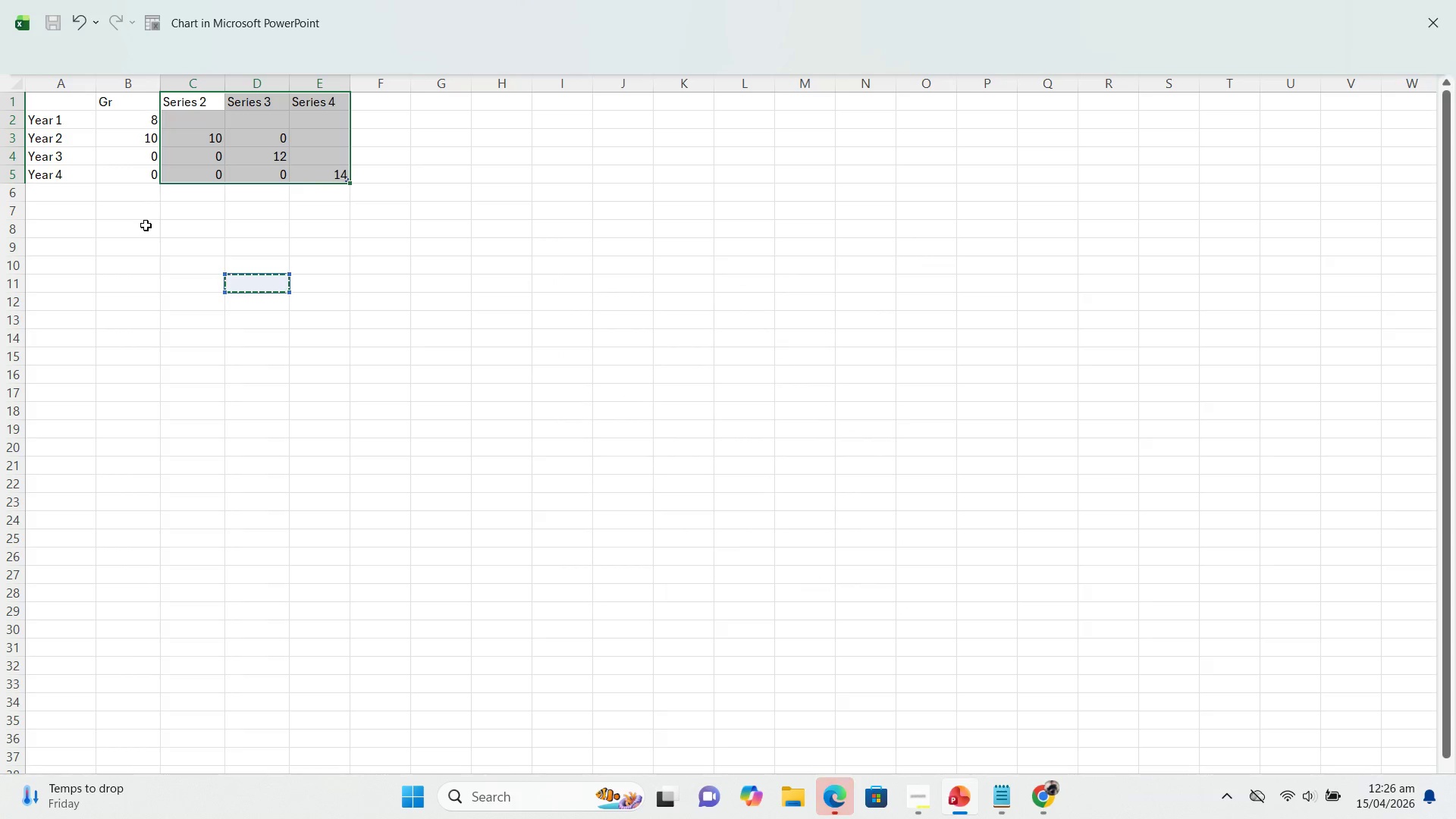 
triple_click([146, 225])
 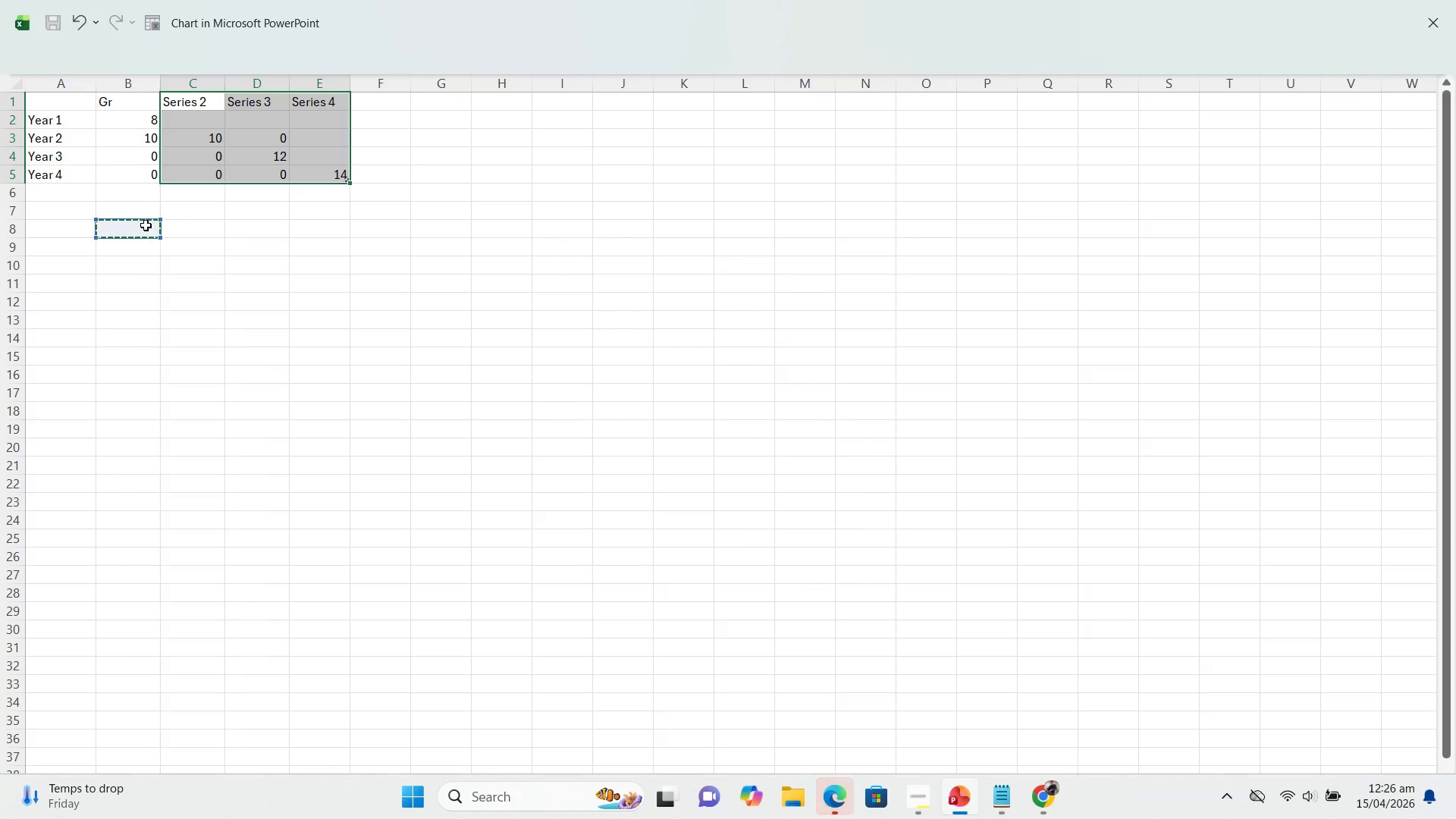 
triple_click([146, 225])
 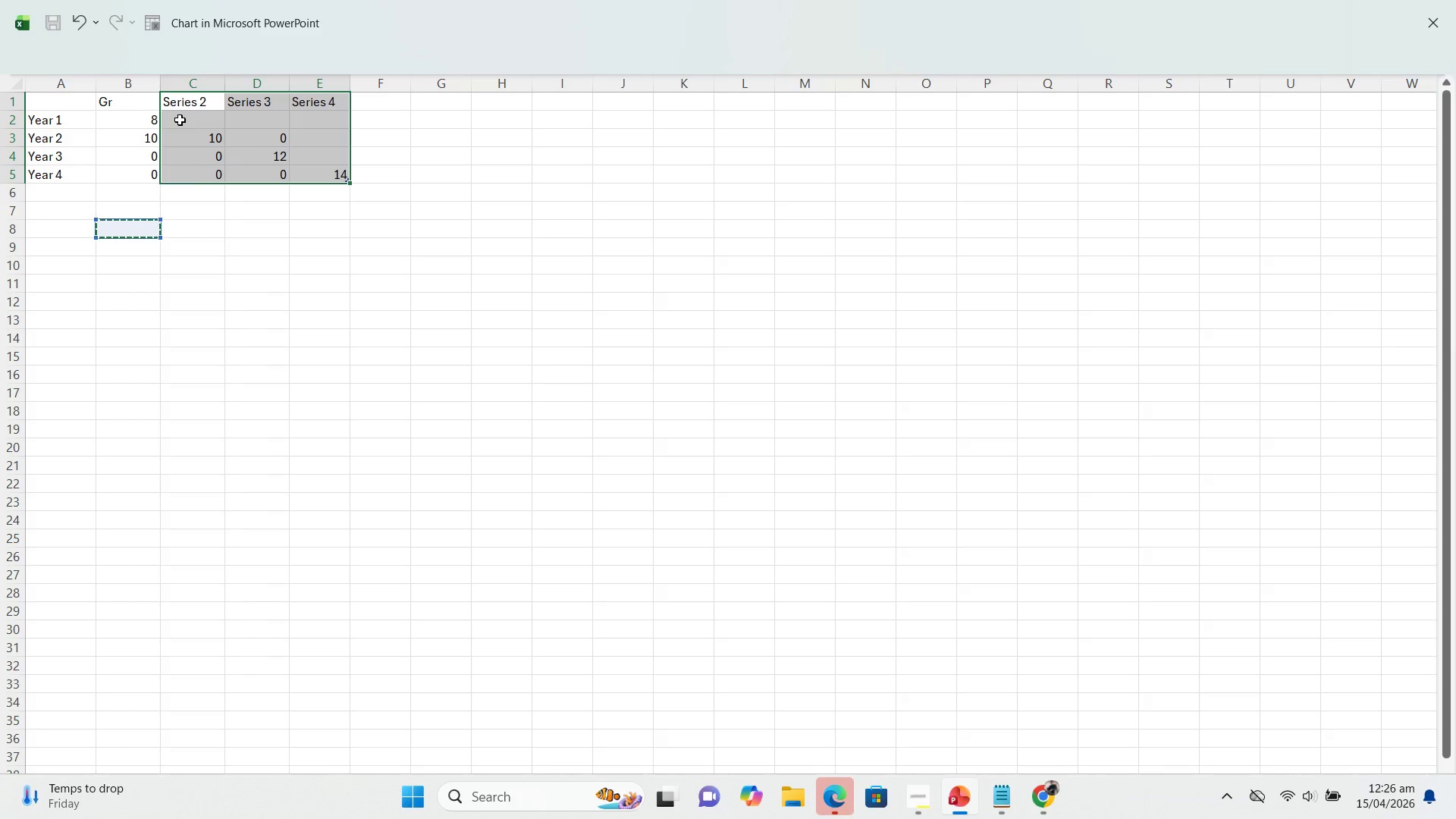 
key(Control+Z)
 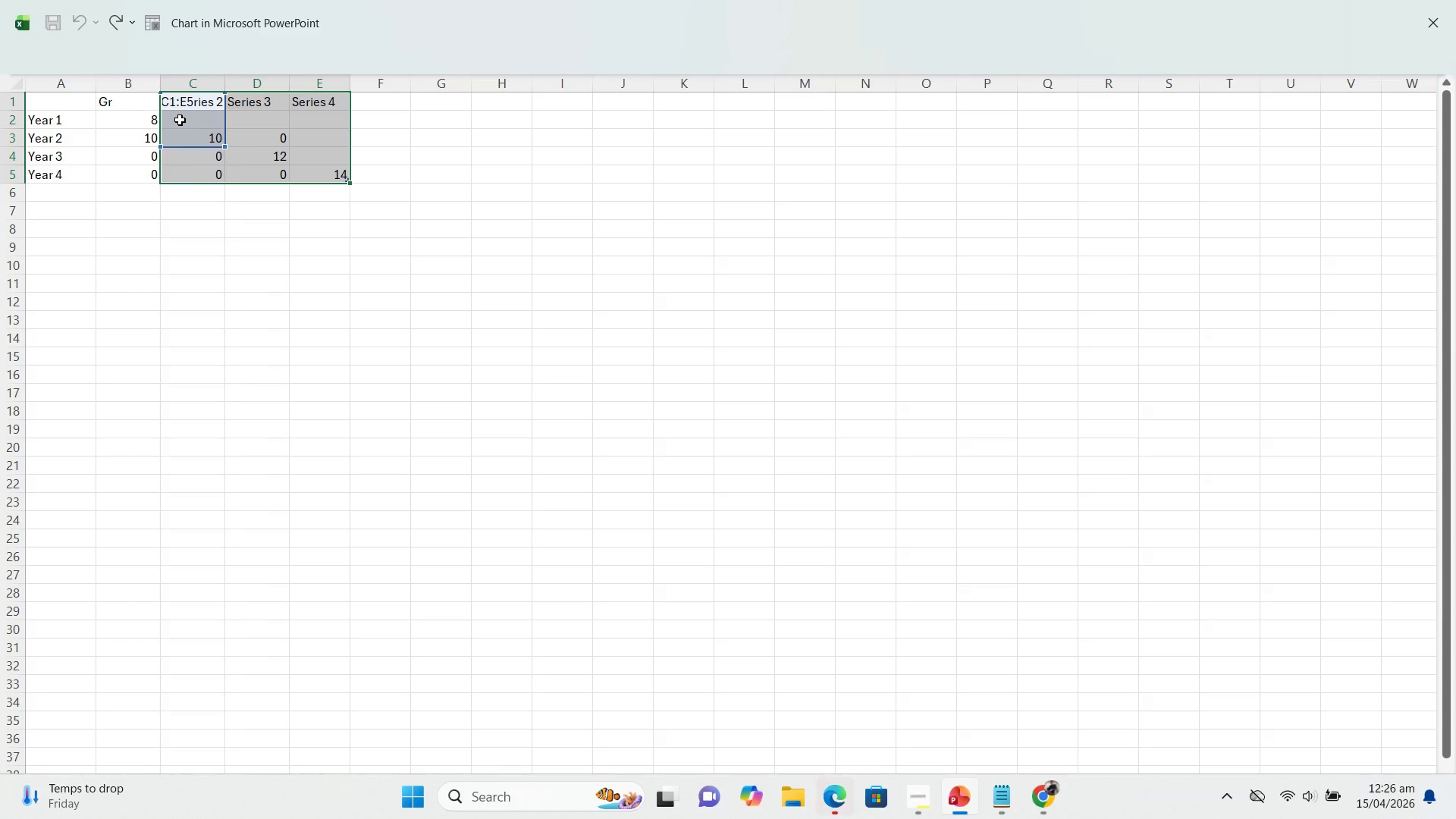 
key(Control+Z)
 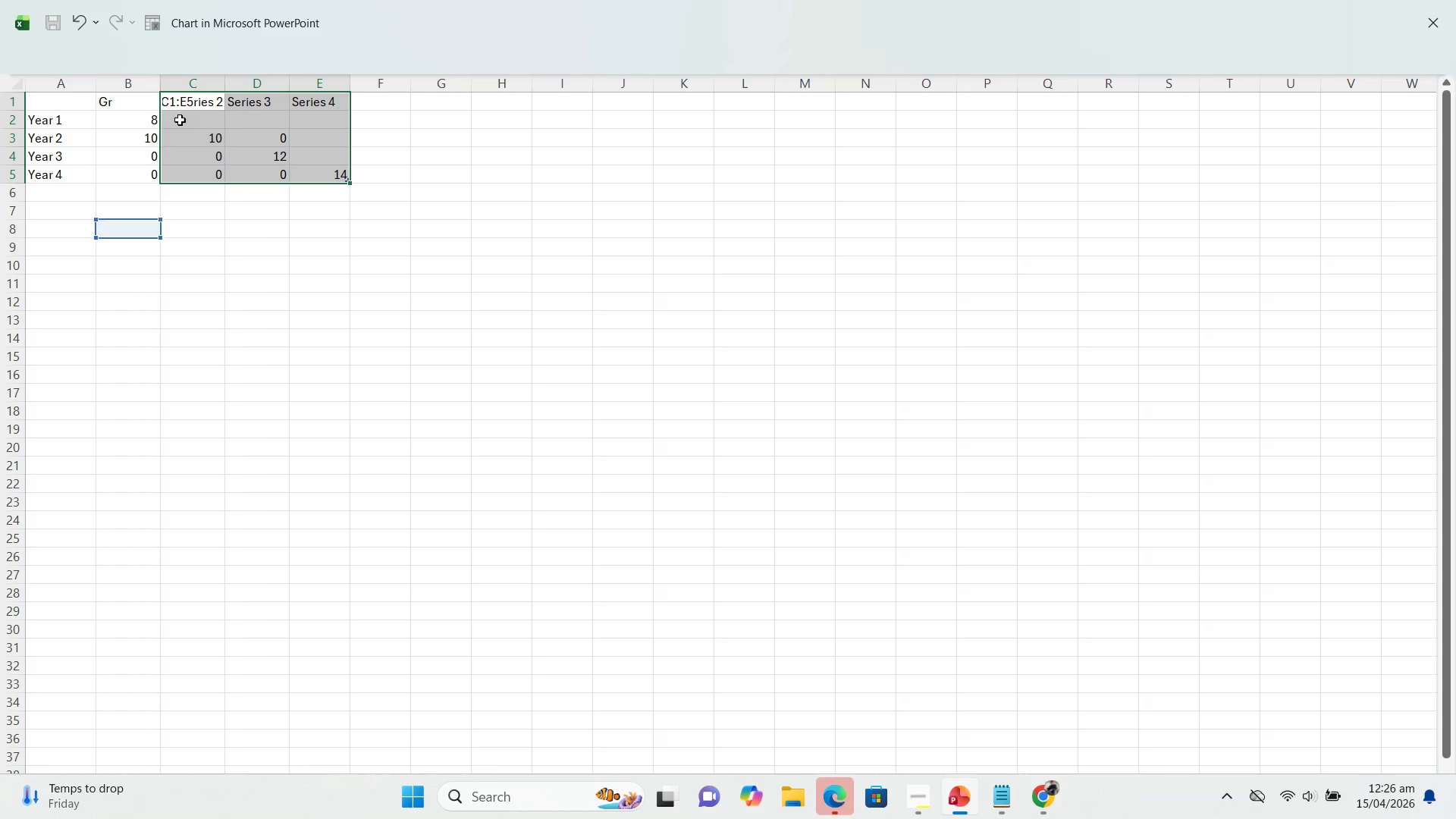 
key(Control+Z)
 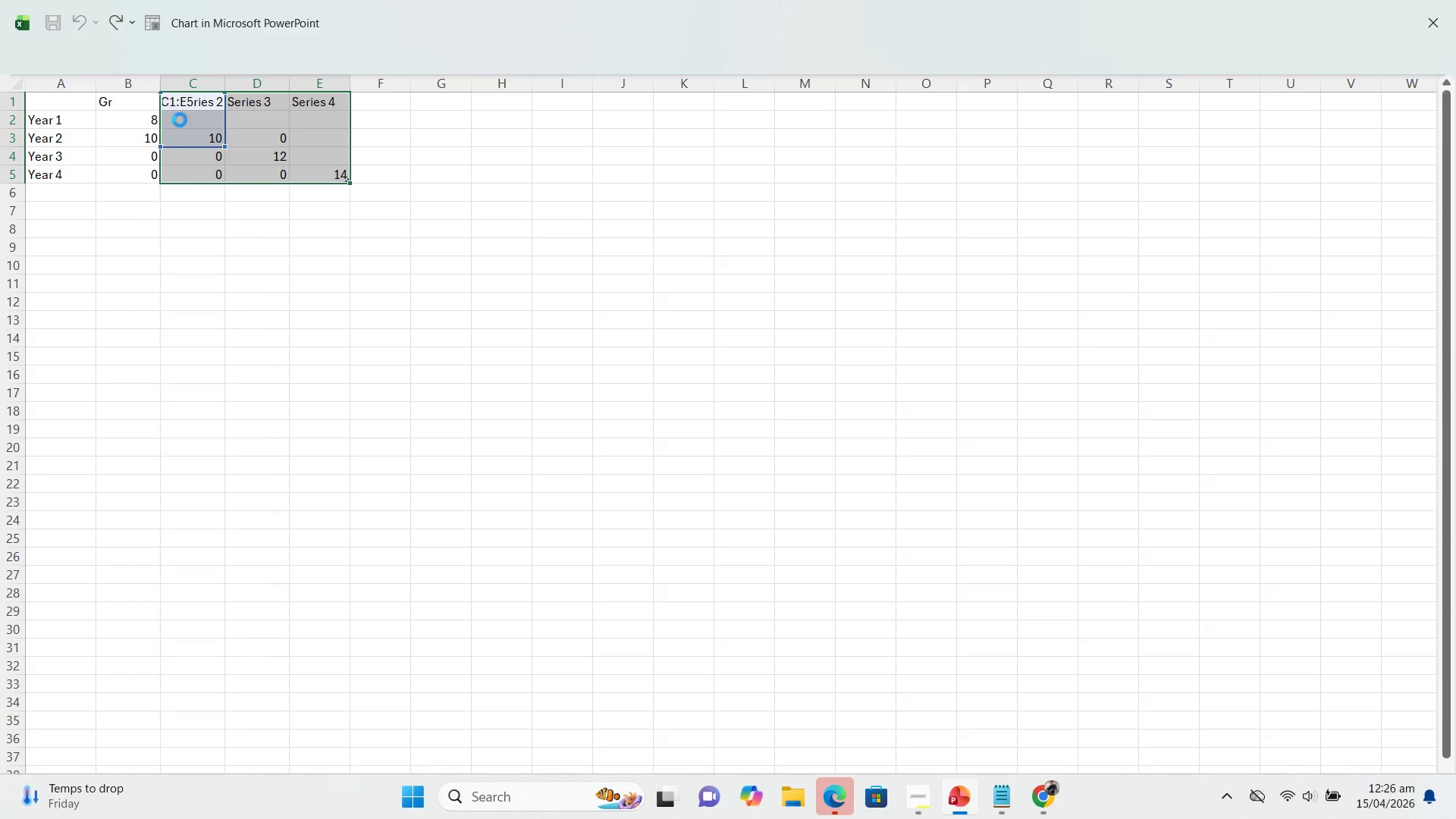 
key(Control+Z)
 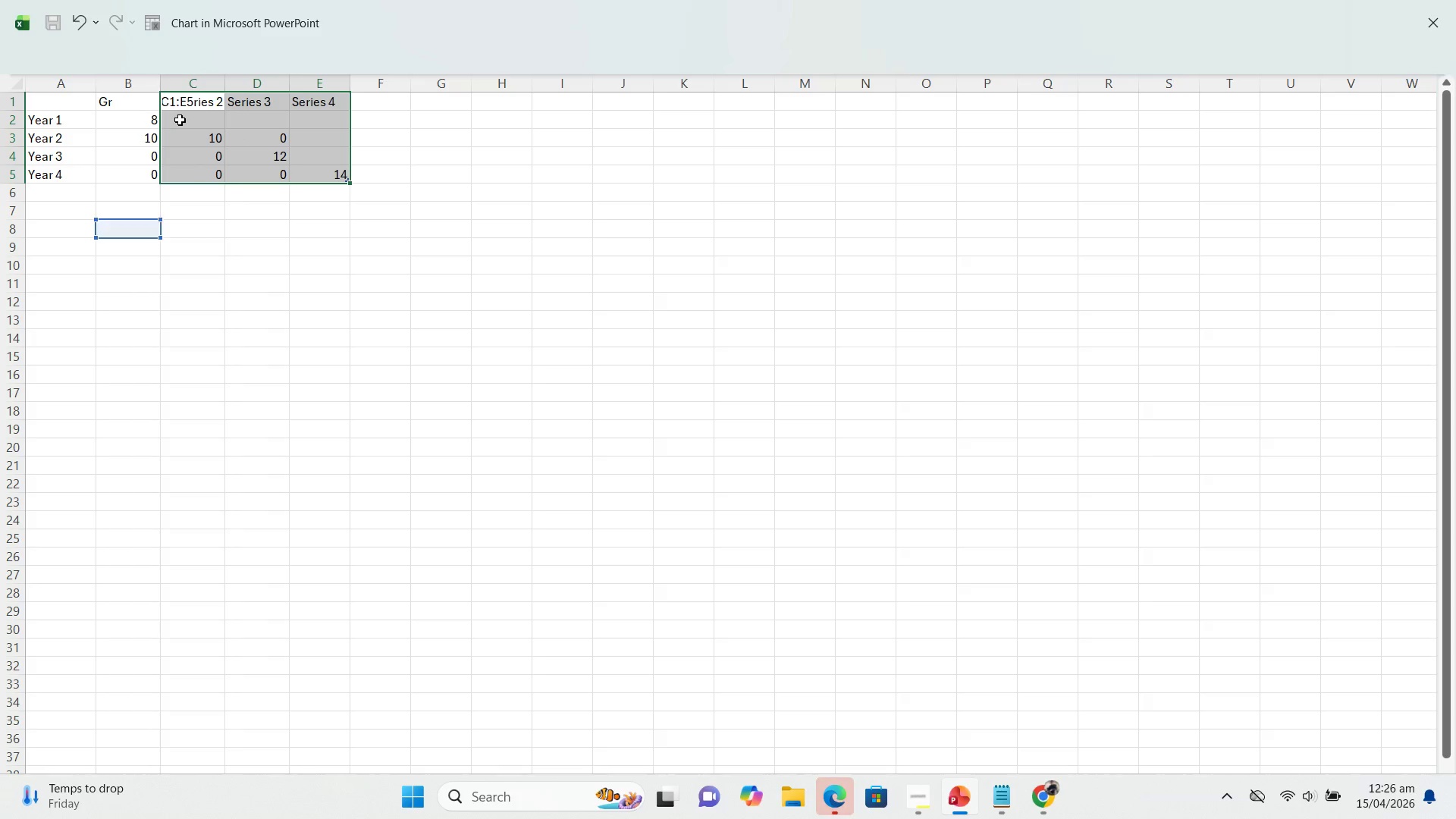 
key(Control+Z)
 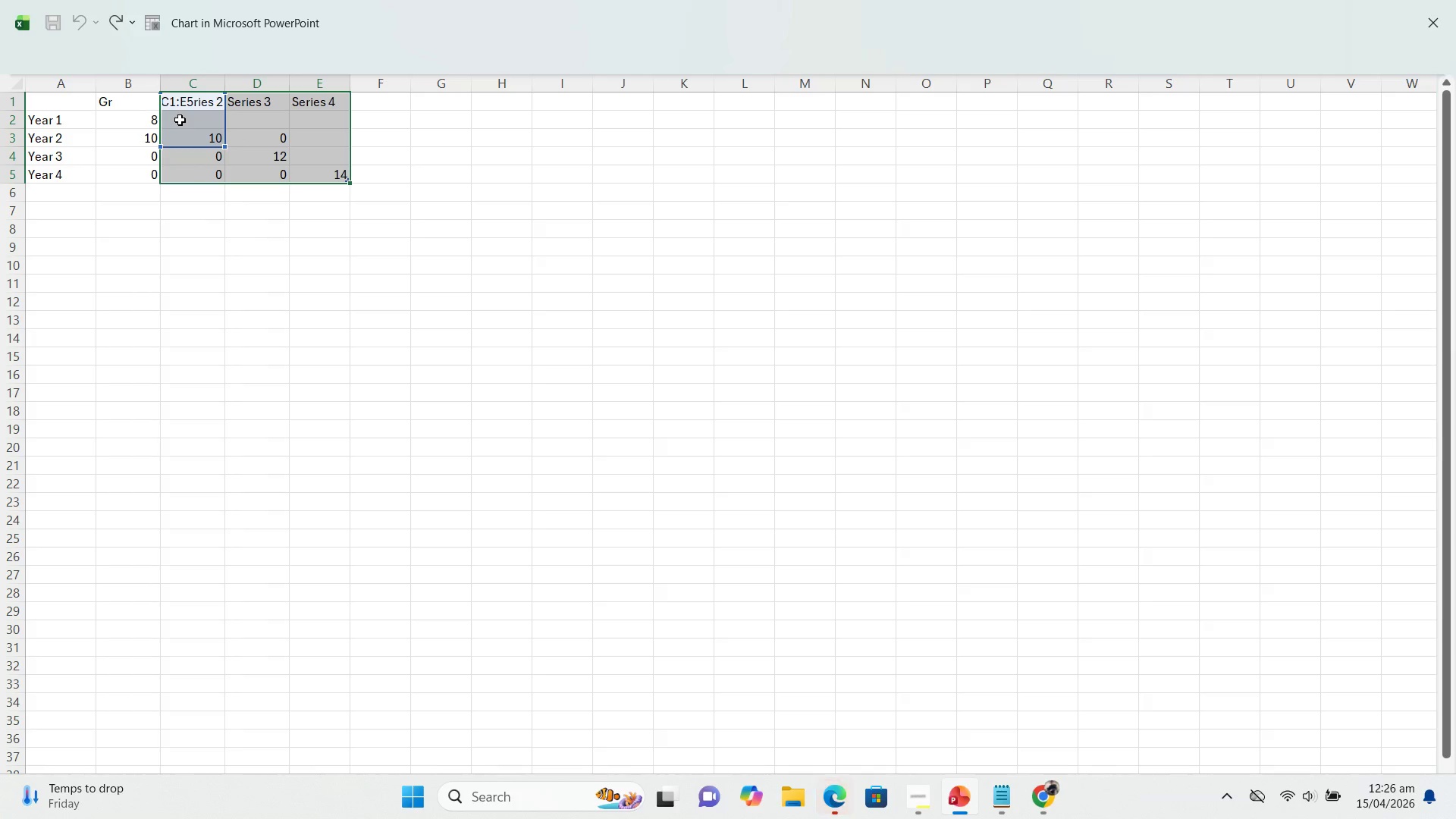 
key(Control+Z)
 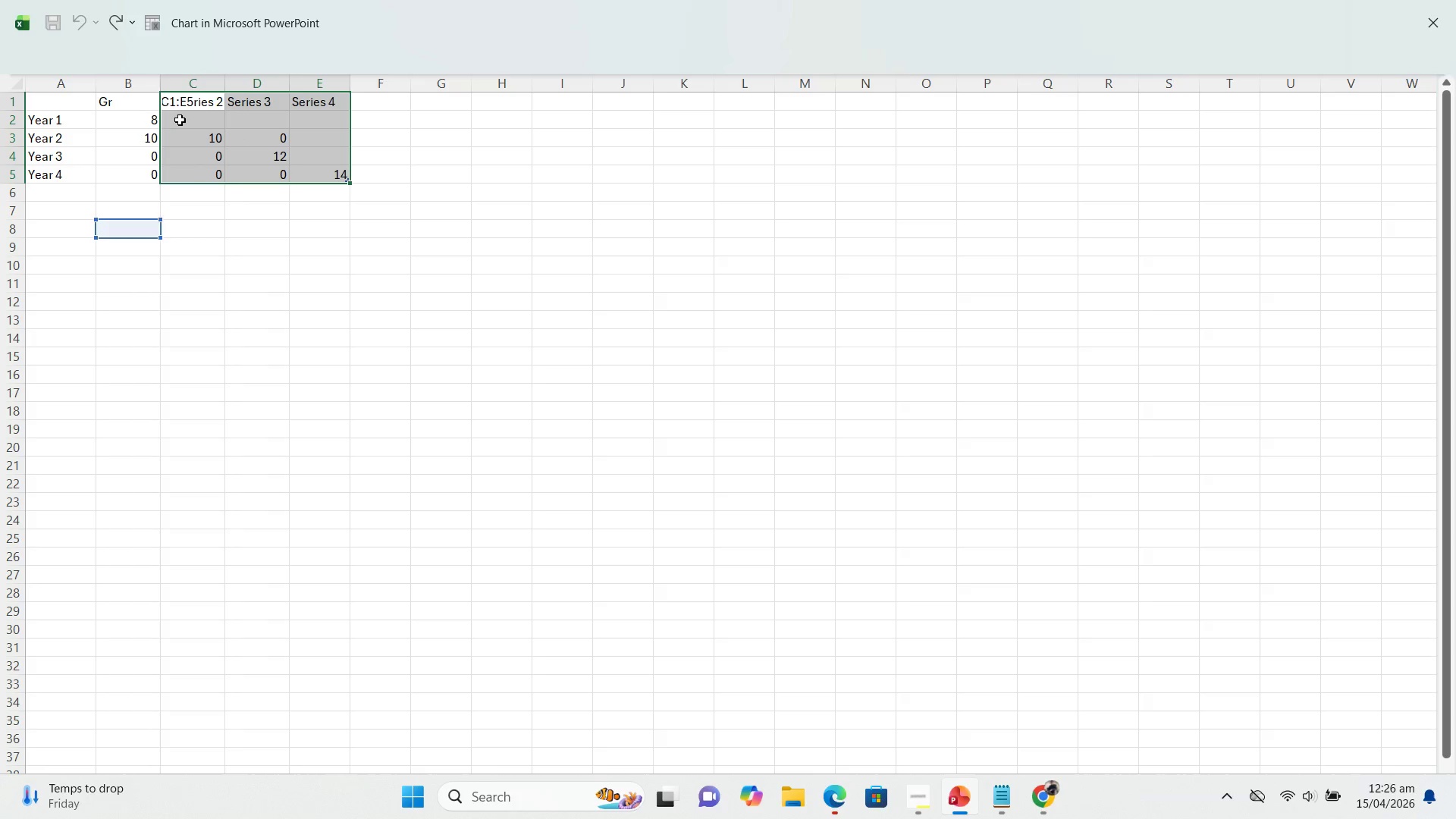 
key(Control+Z)
 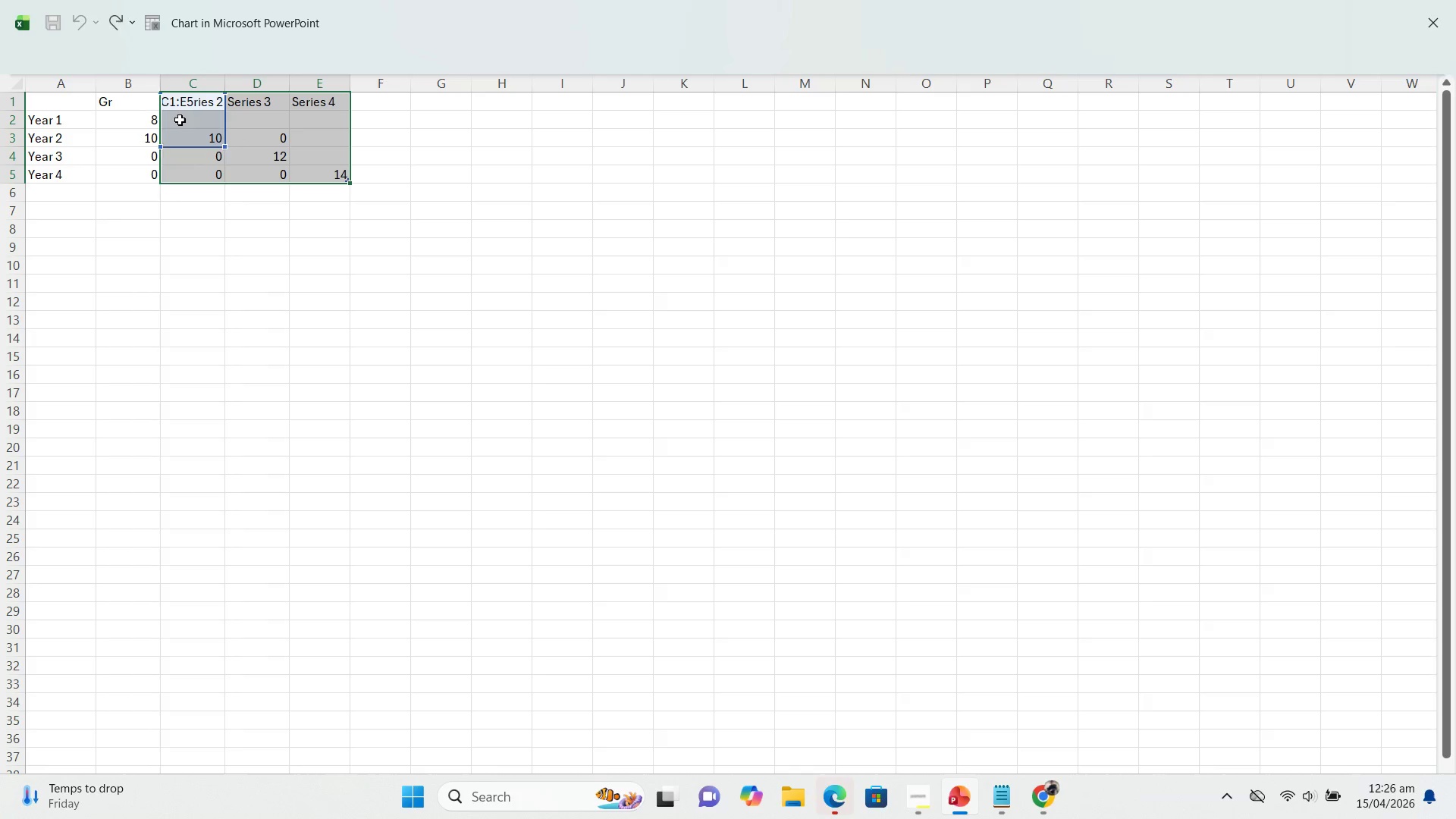 
key(Control+Z)
 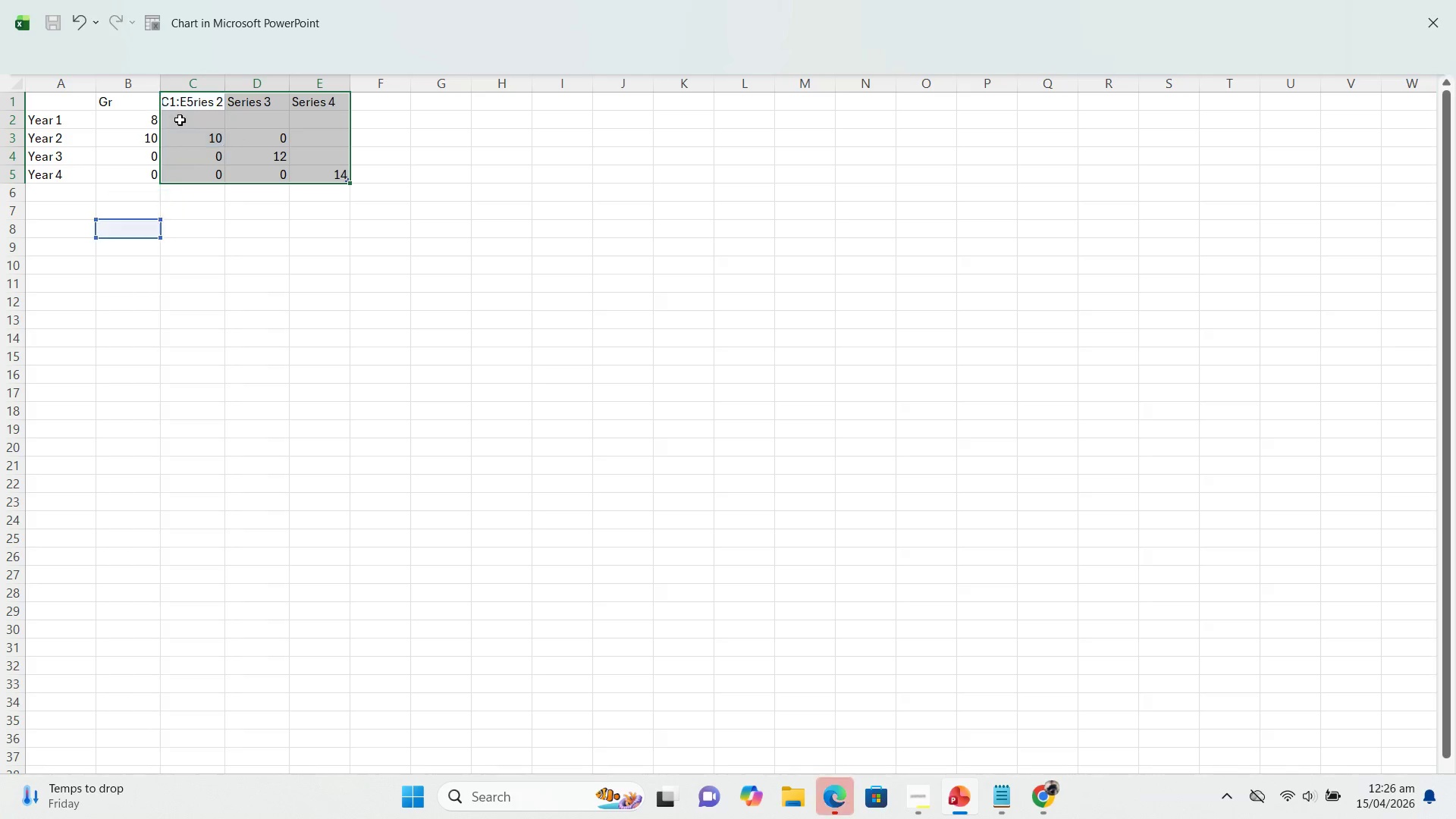 
key(Control+Z)
 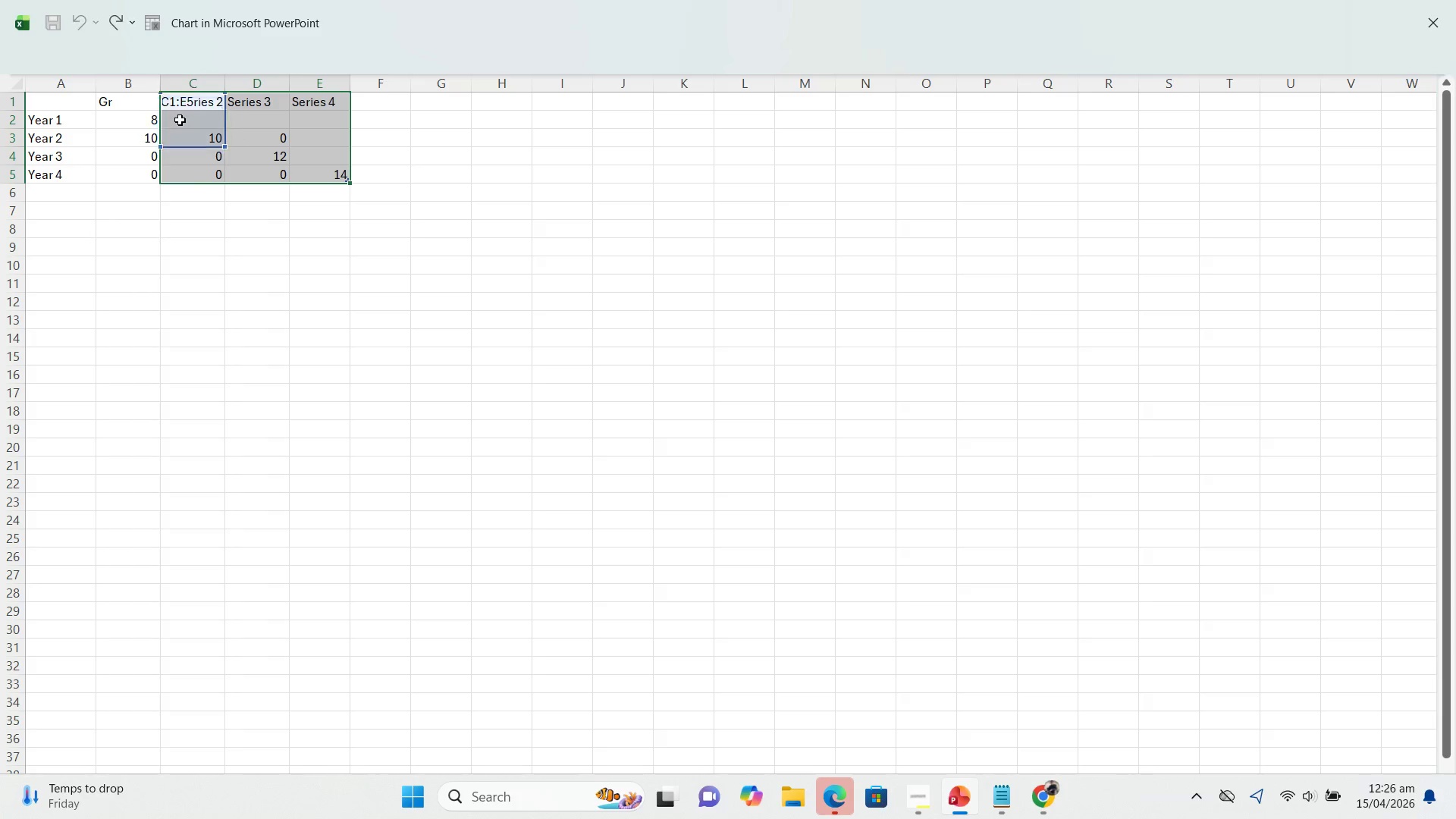 
key(Control+Z)
 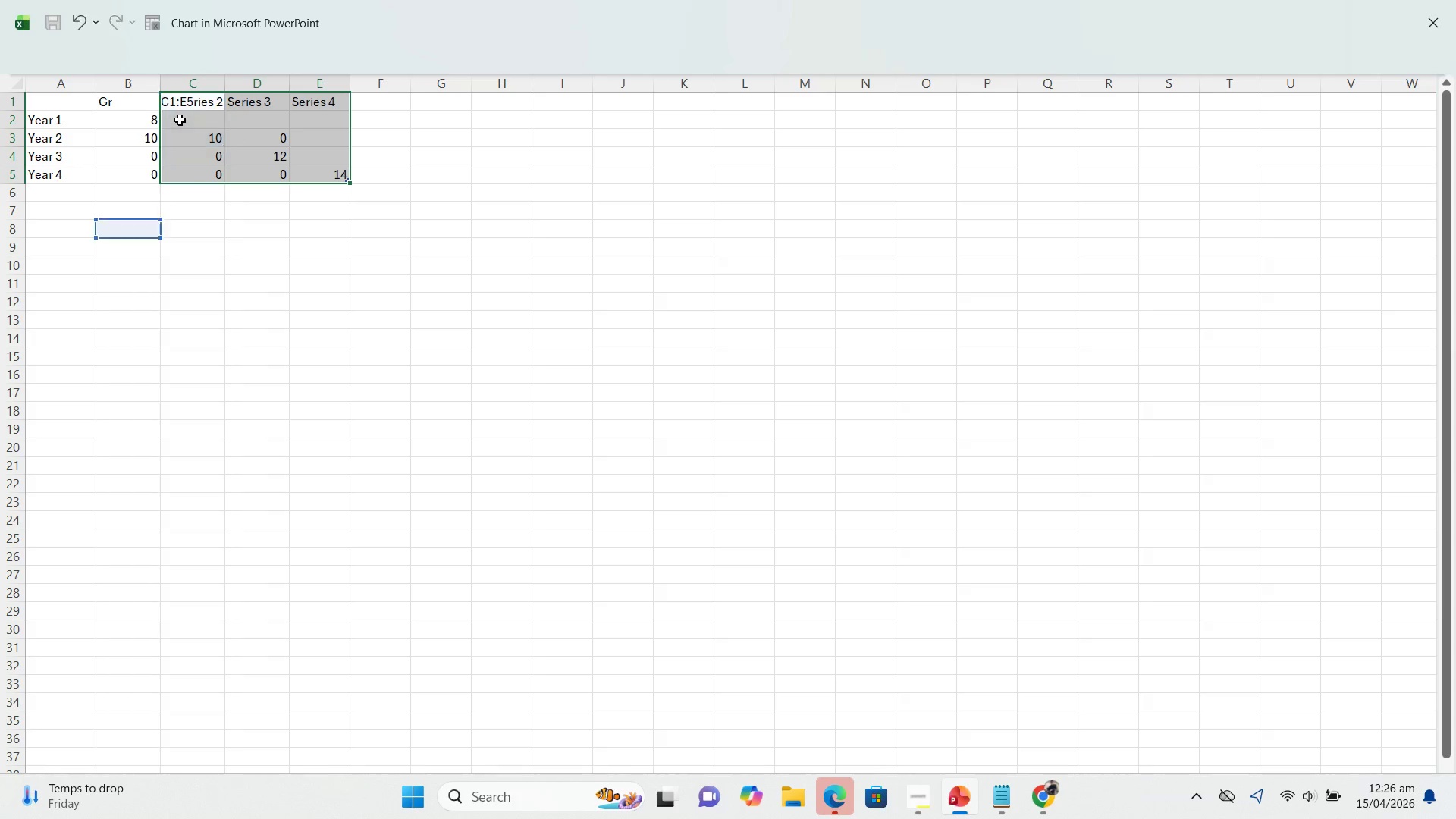 
key(Control+Z)
 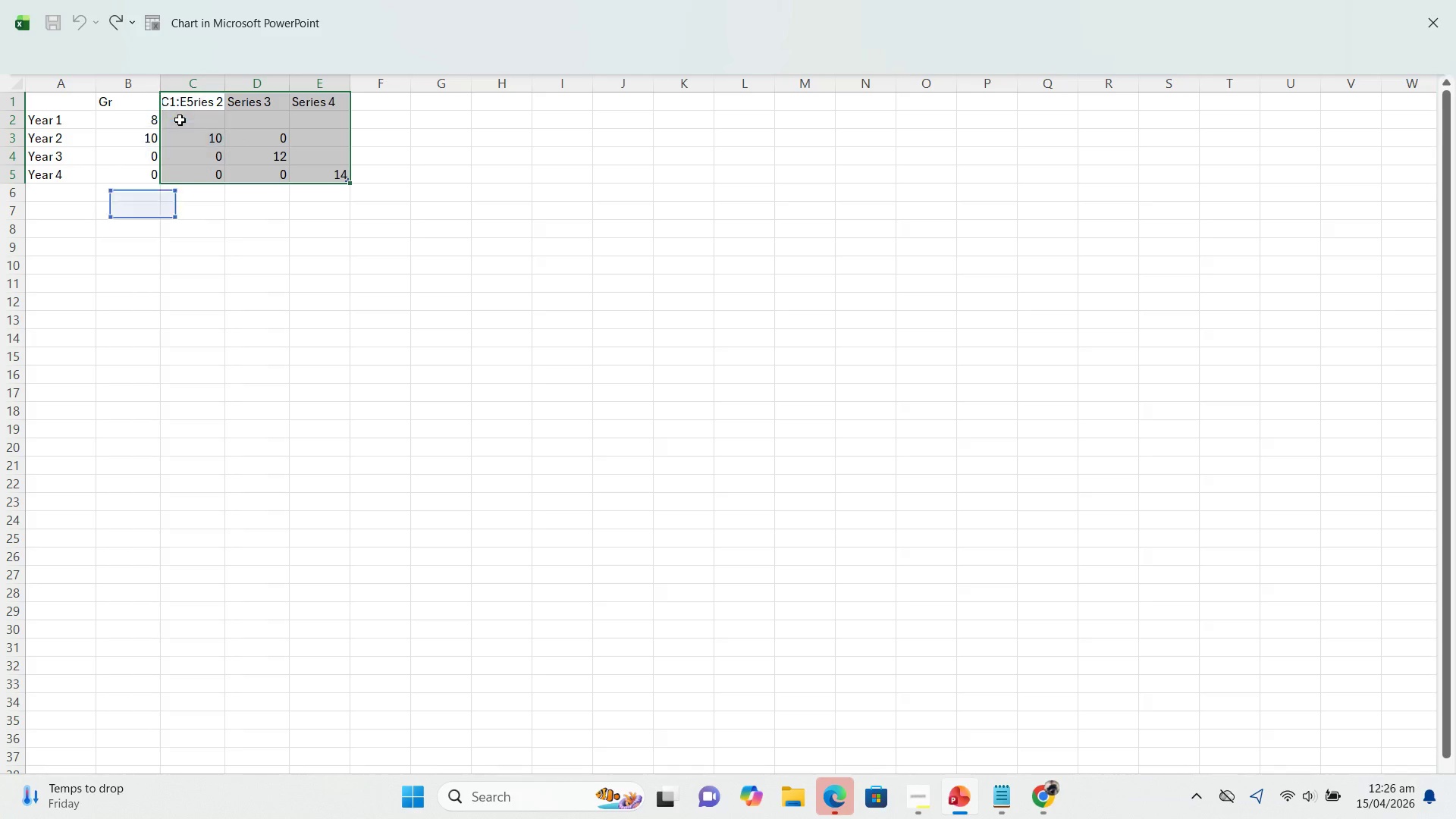 
key(Control+Z)
 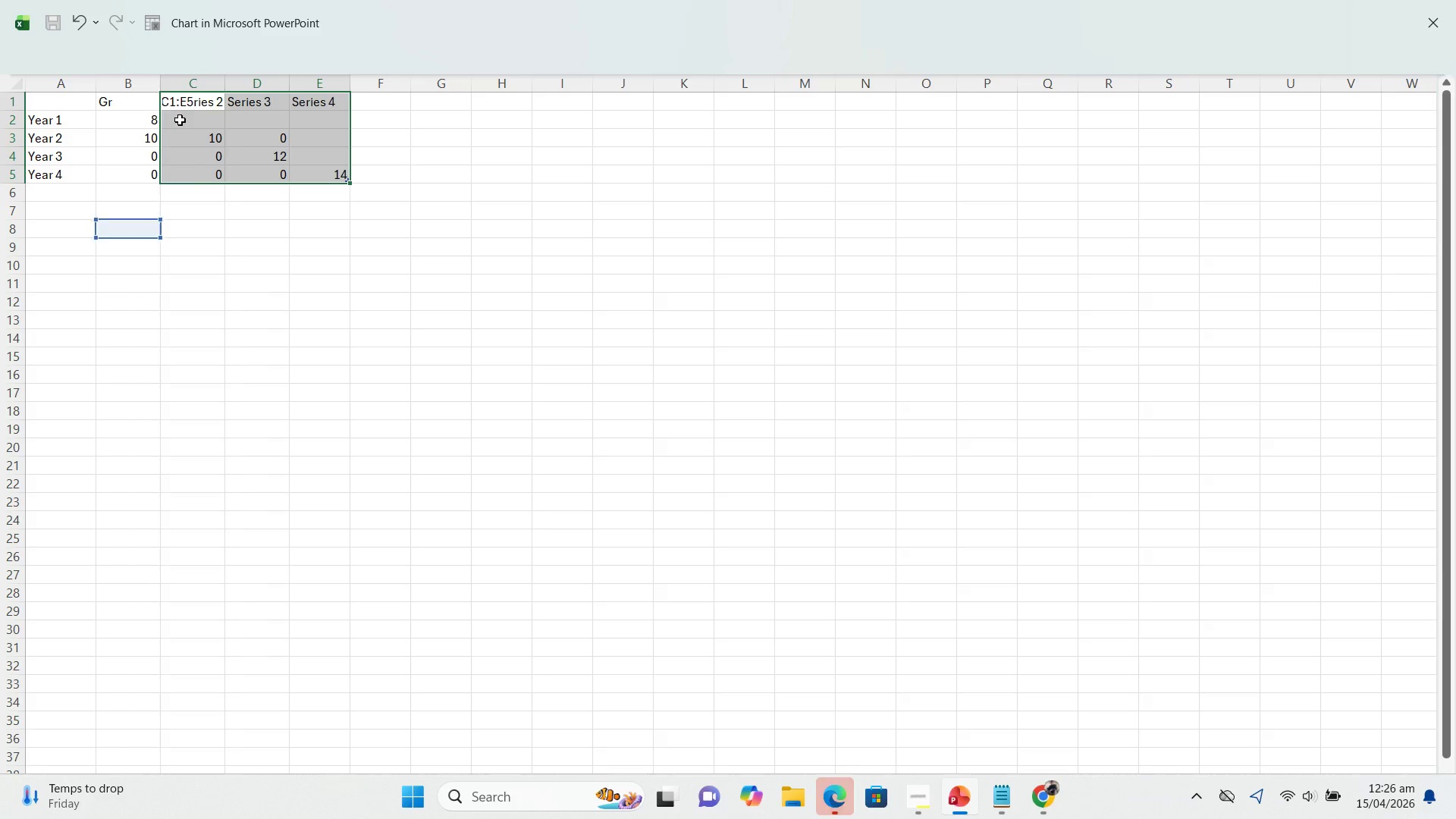 
key(Control+Z)
 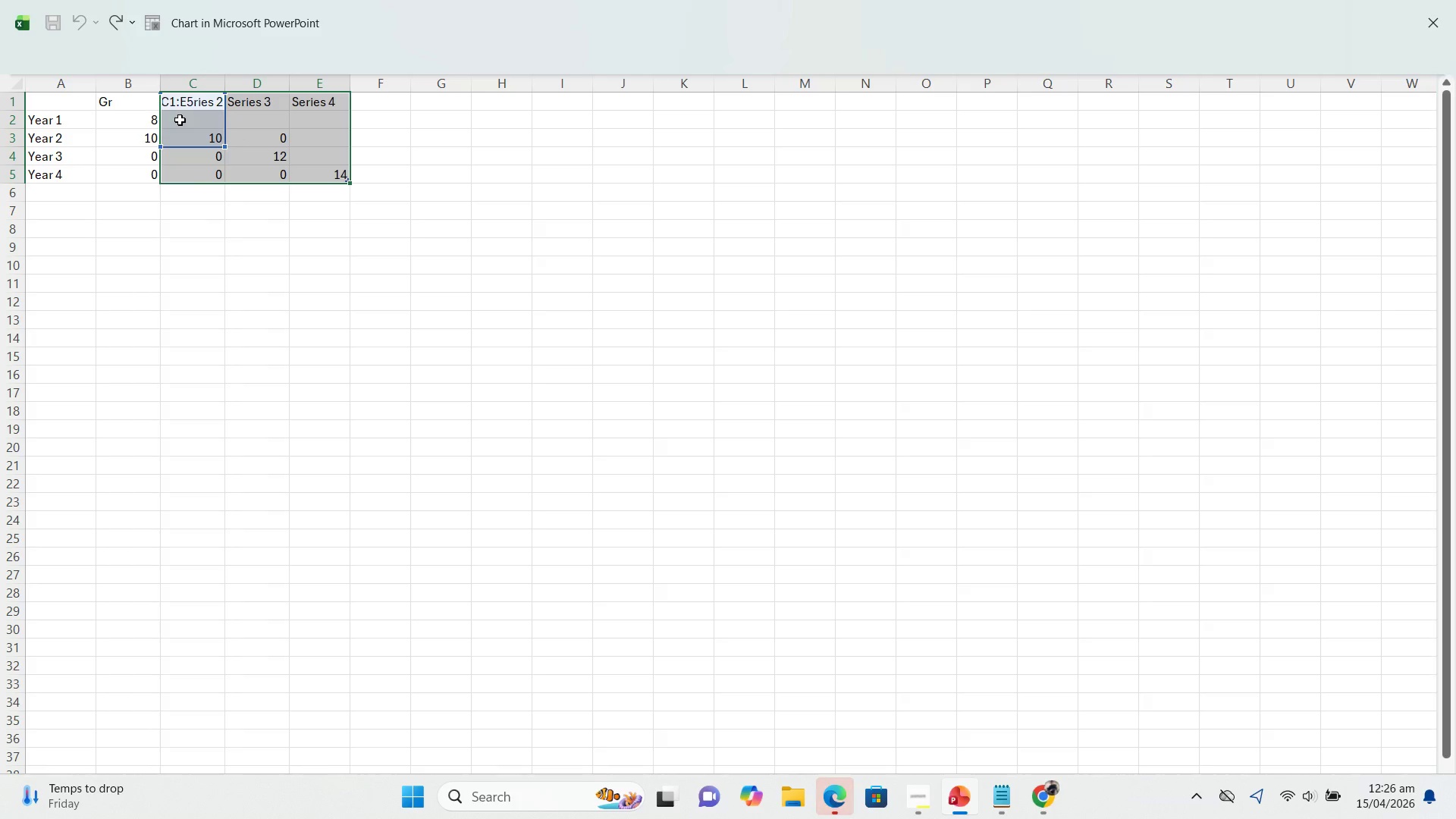 
key(Control+Z)
 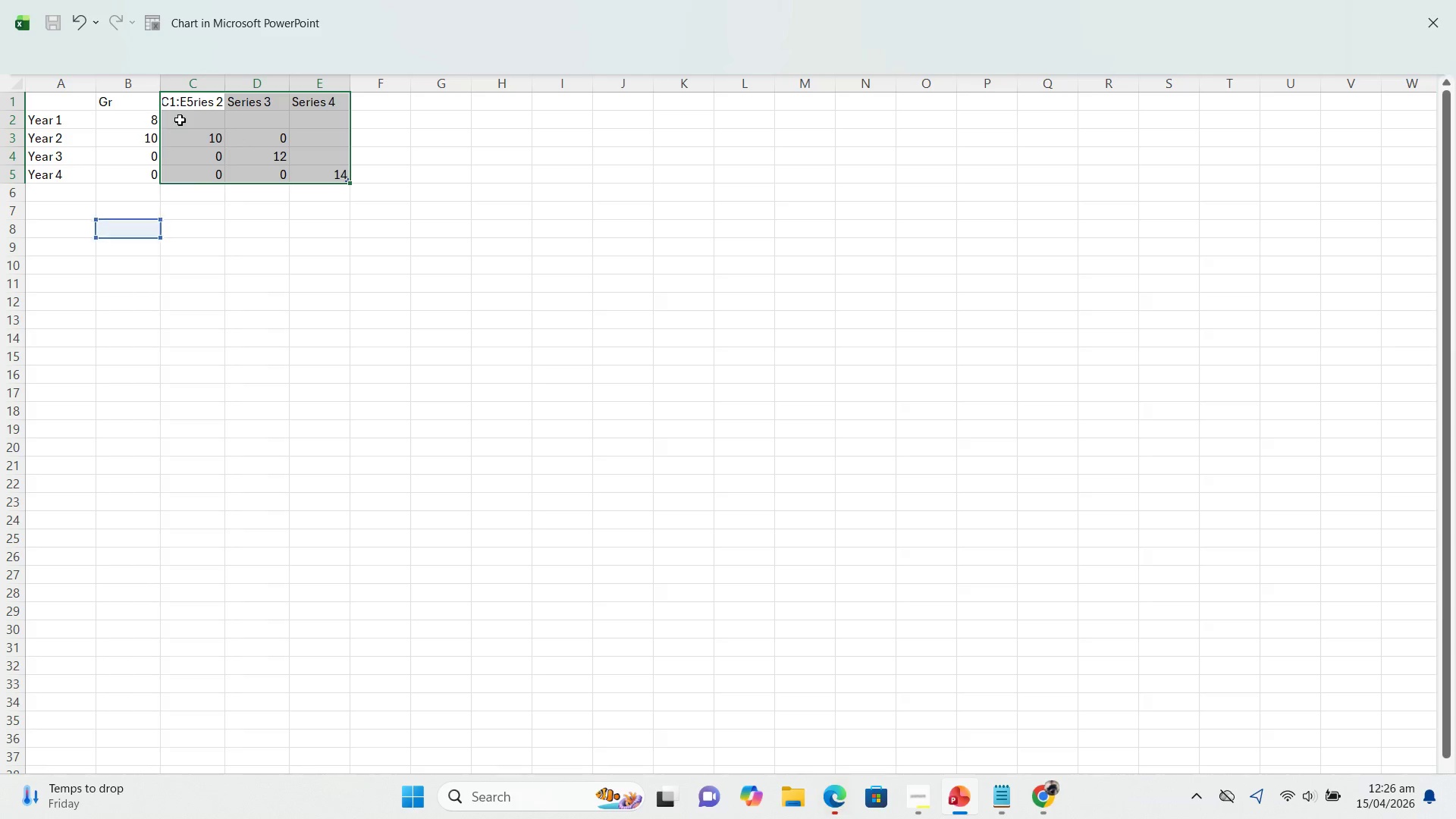 
key(Control+Z)
 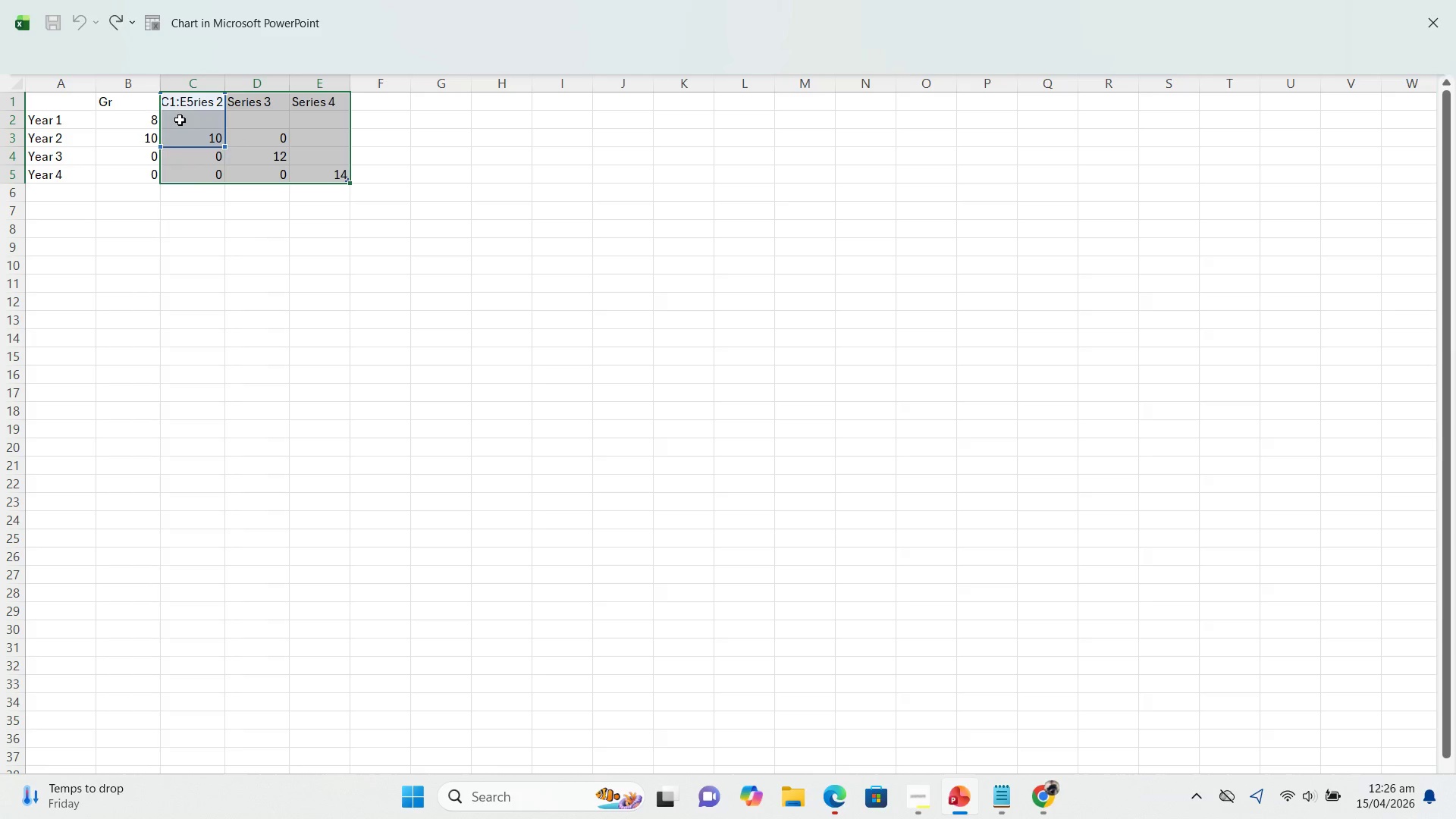 
key(Control+Z)
 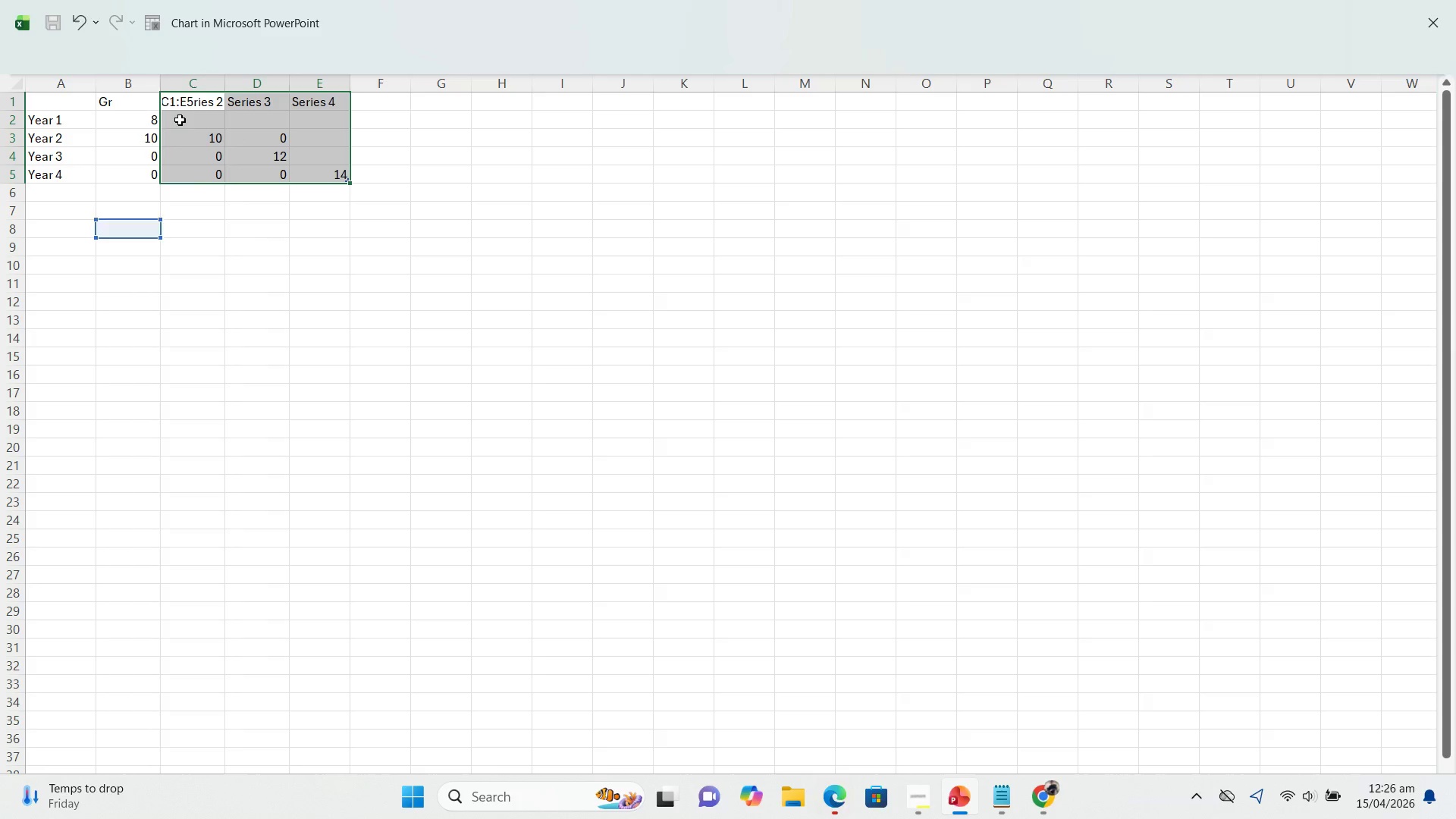 
key(Control+Z)
 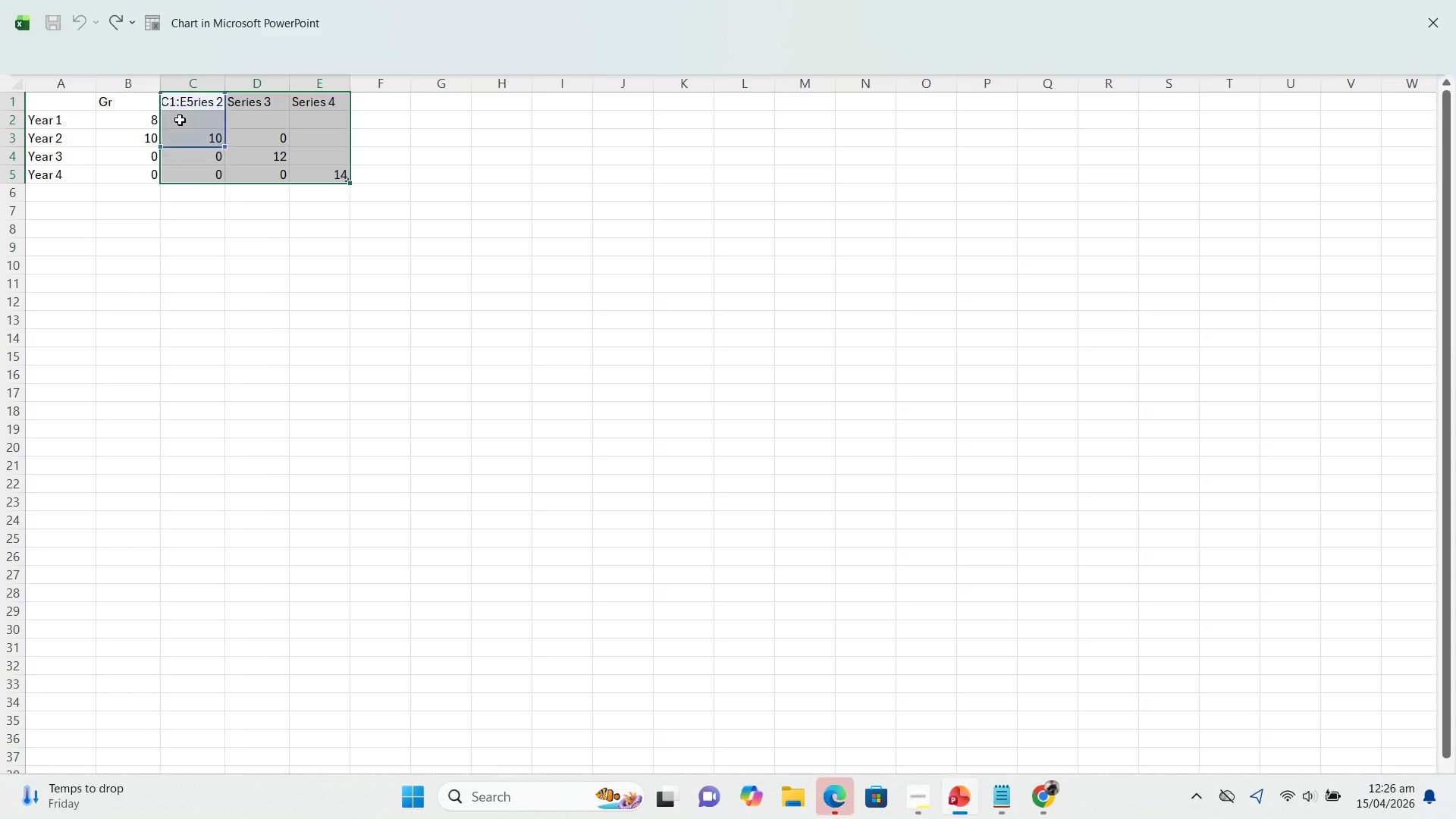 
key(Control+Z)
 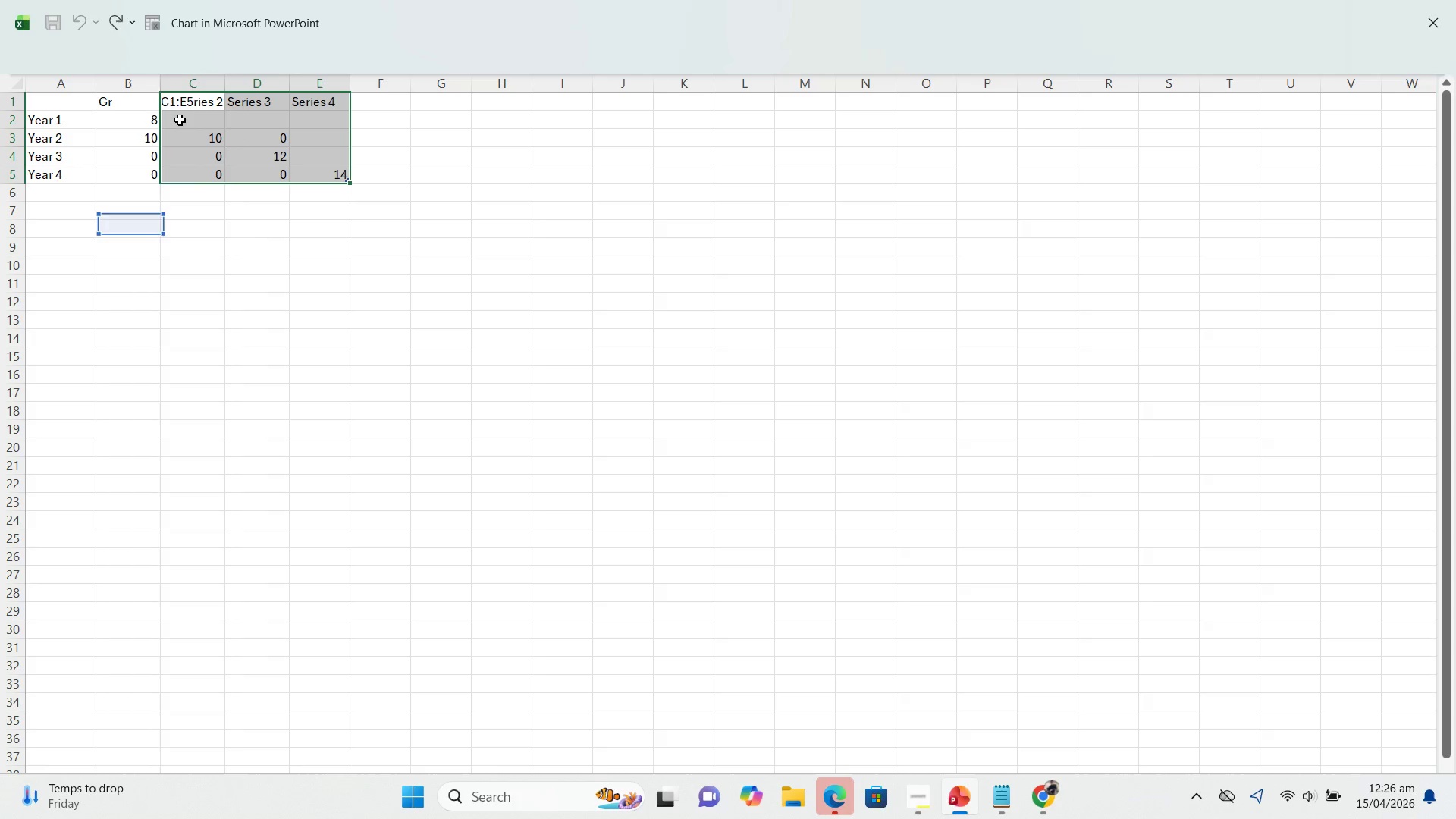 
key(Control+Z)
 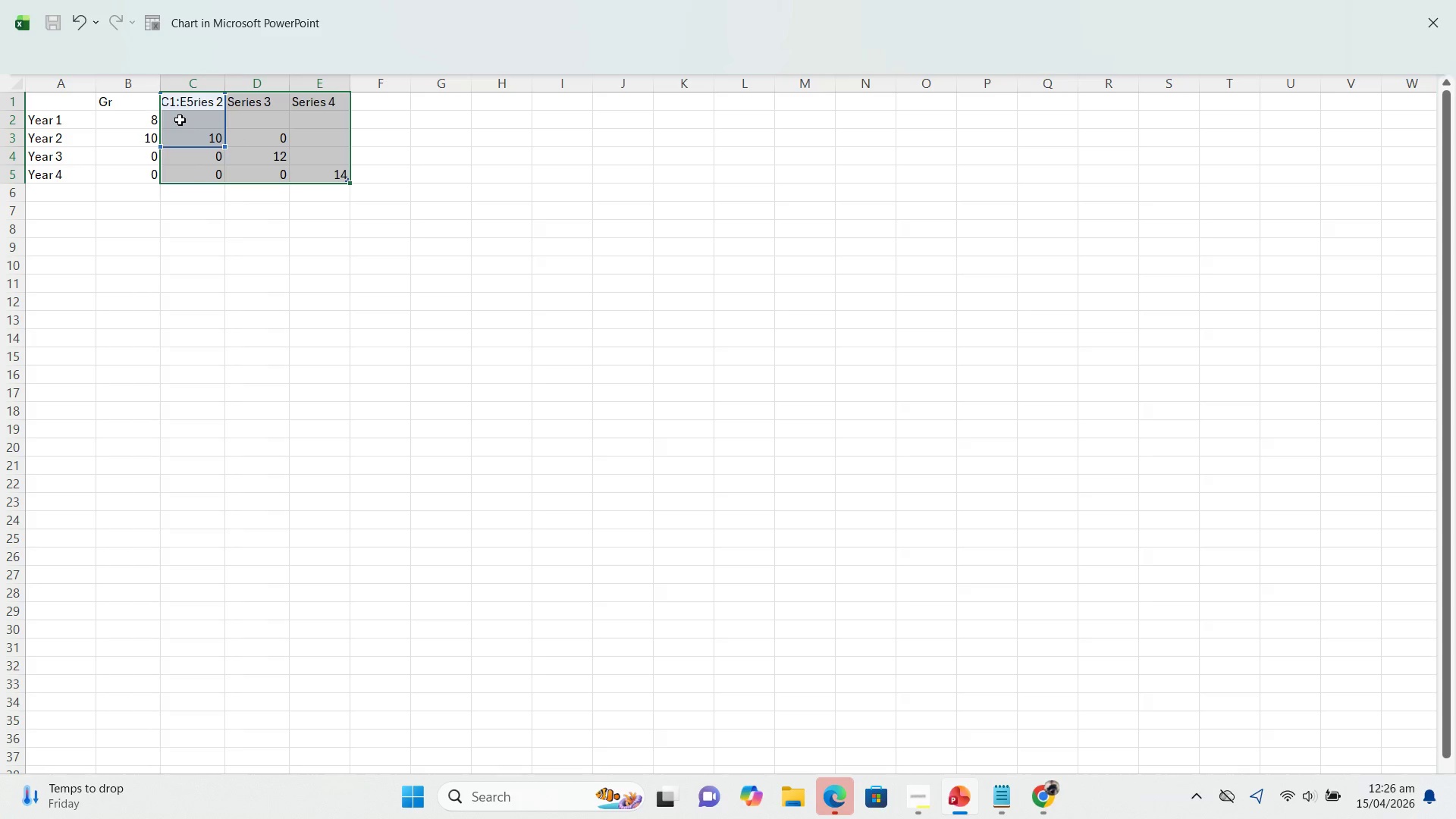 
key(Control+Z)
 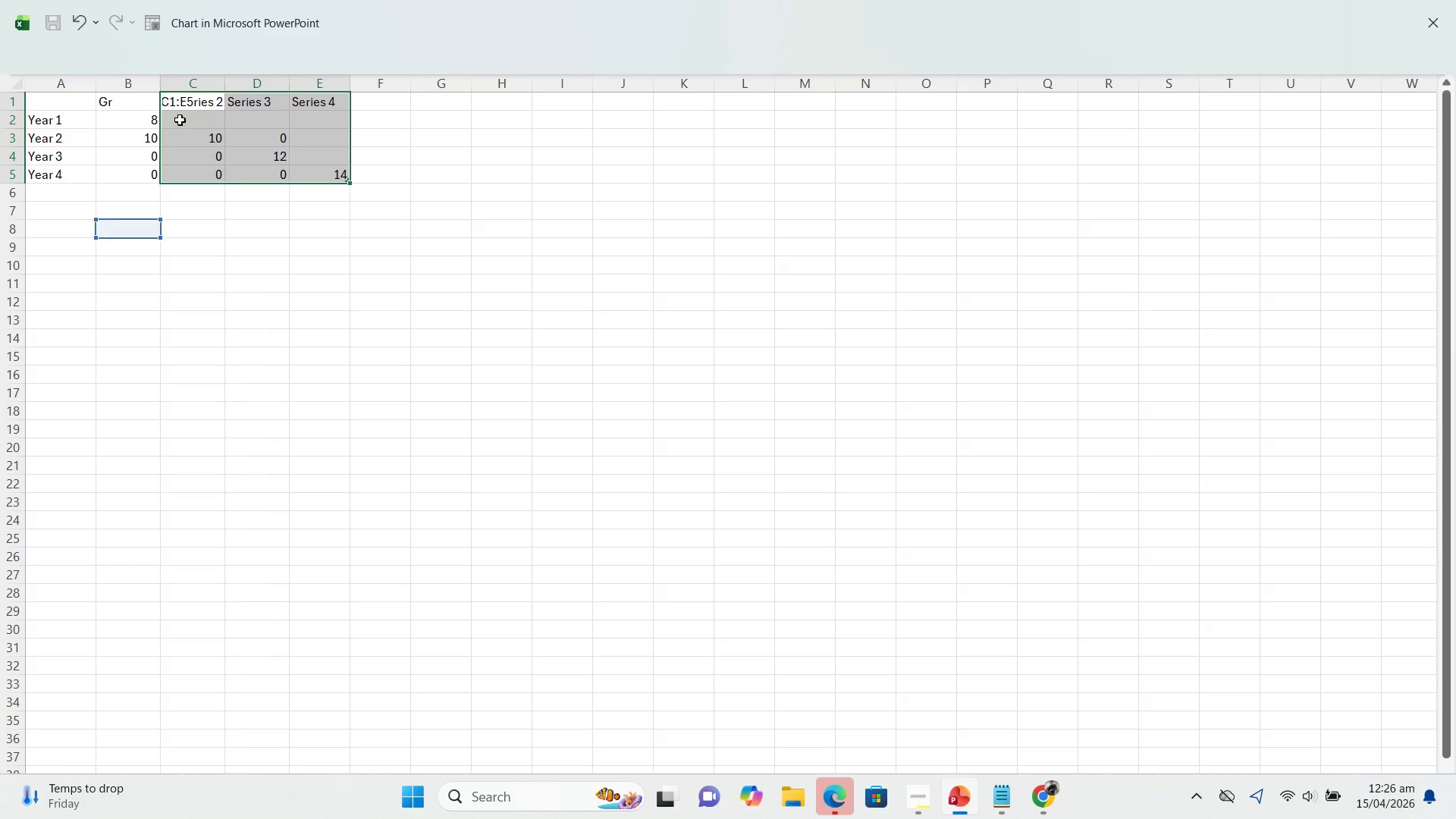 
key(Control+Z)
 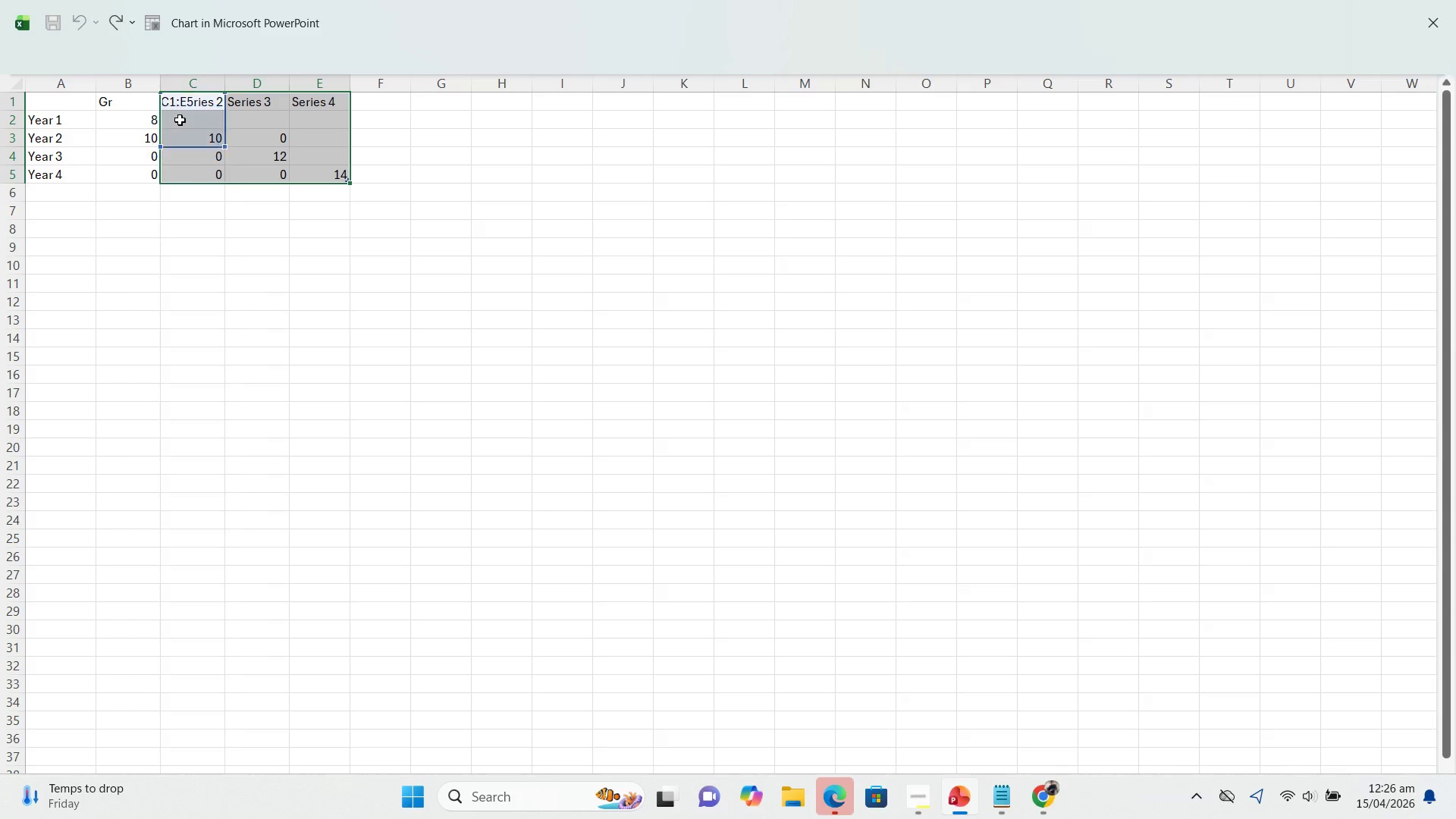 
key(Control+Z)
 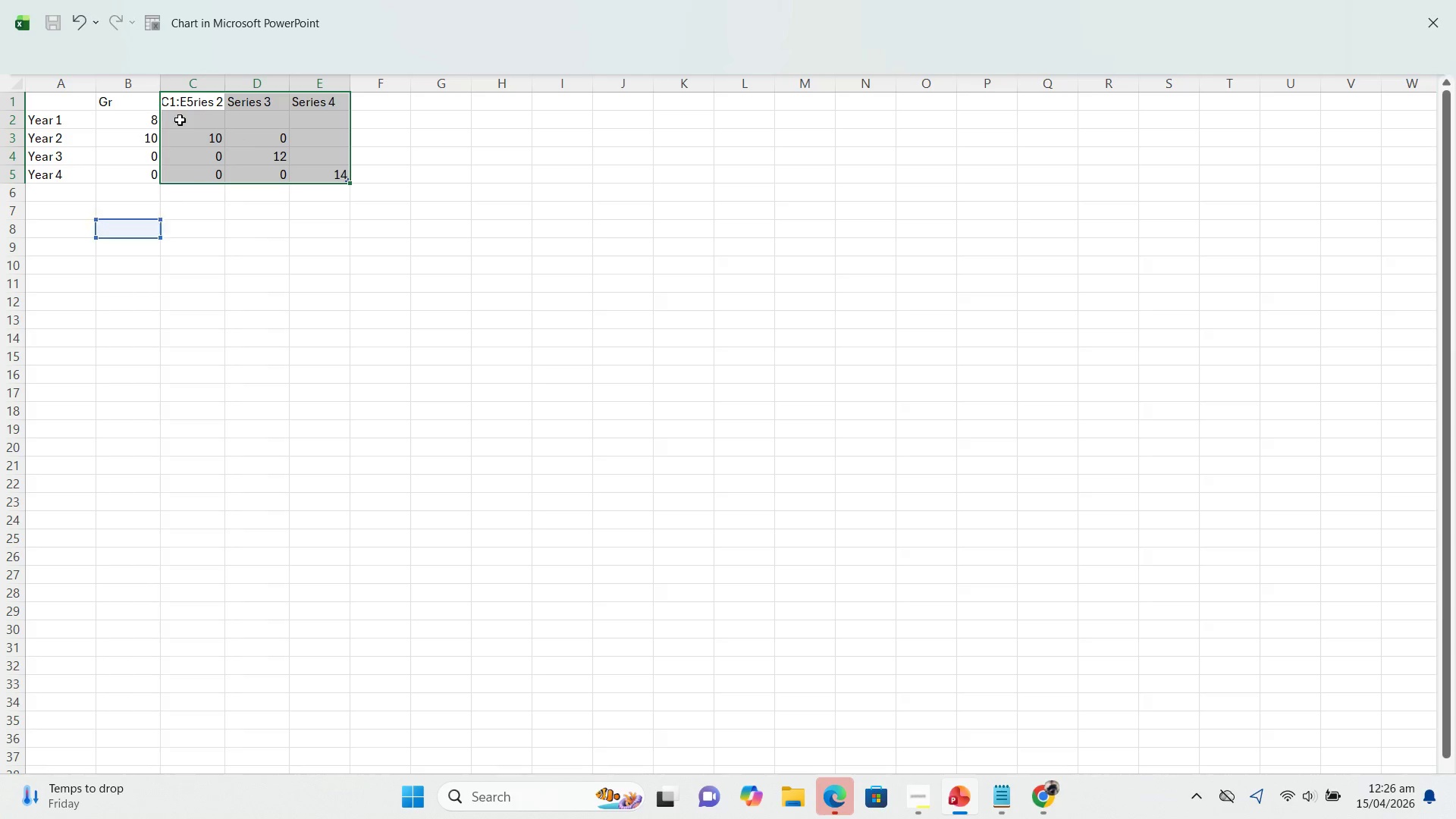 
key(Control+Z)
 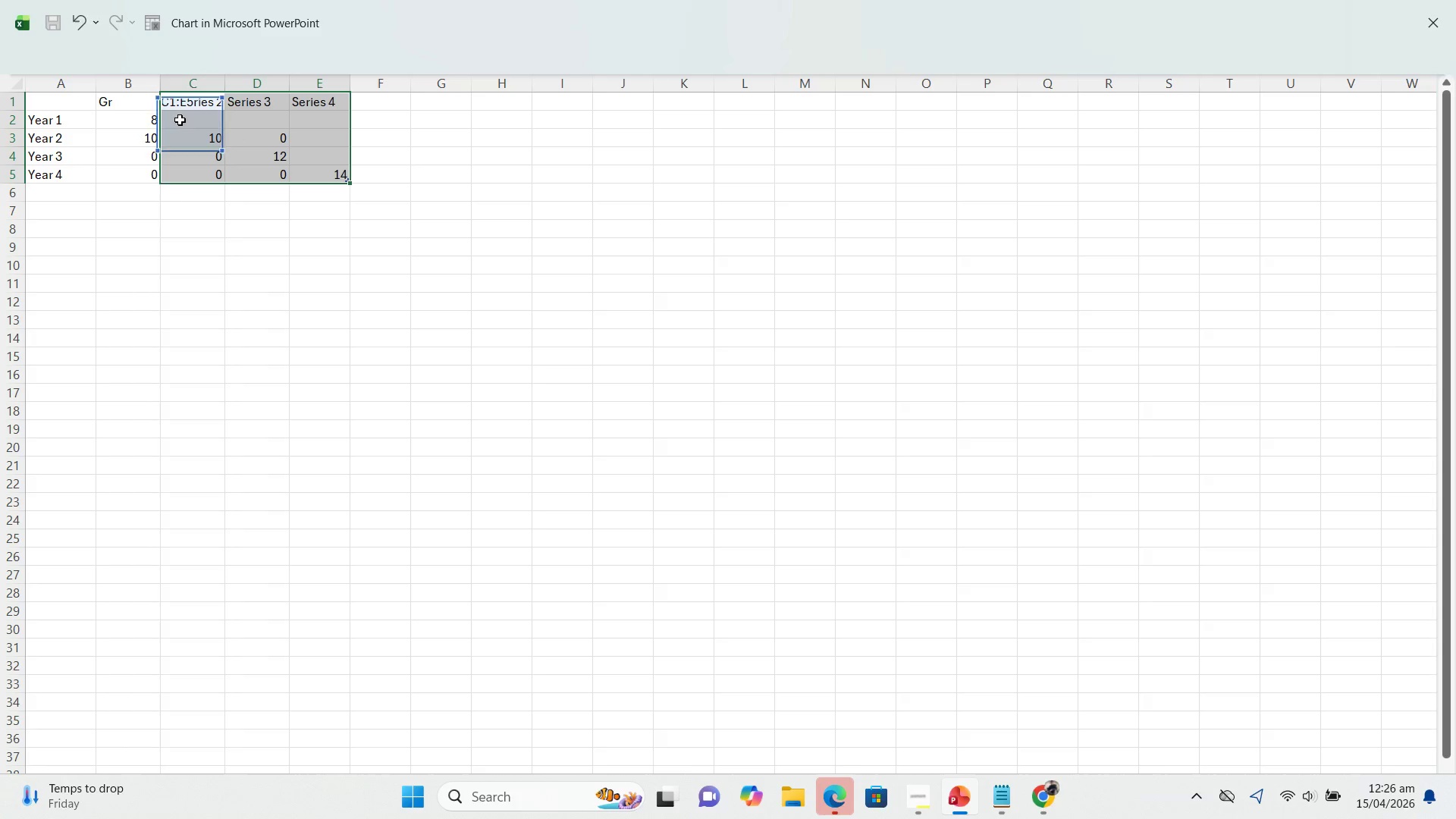 
key(Control+Z)
 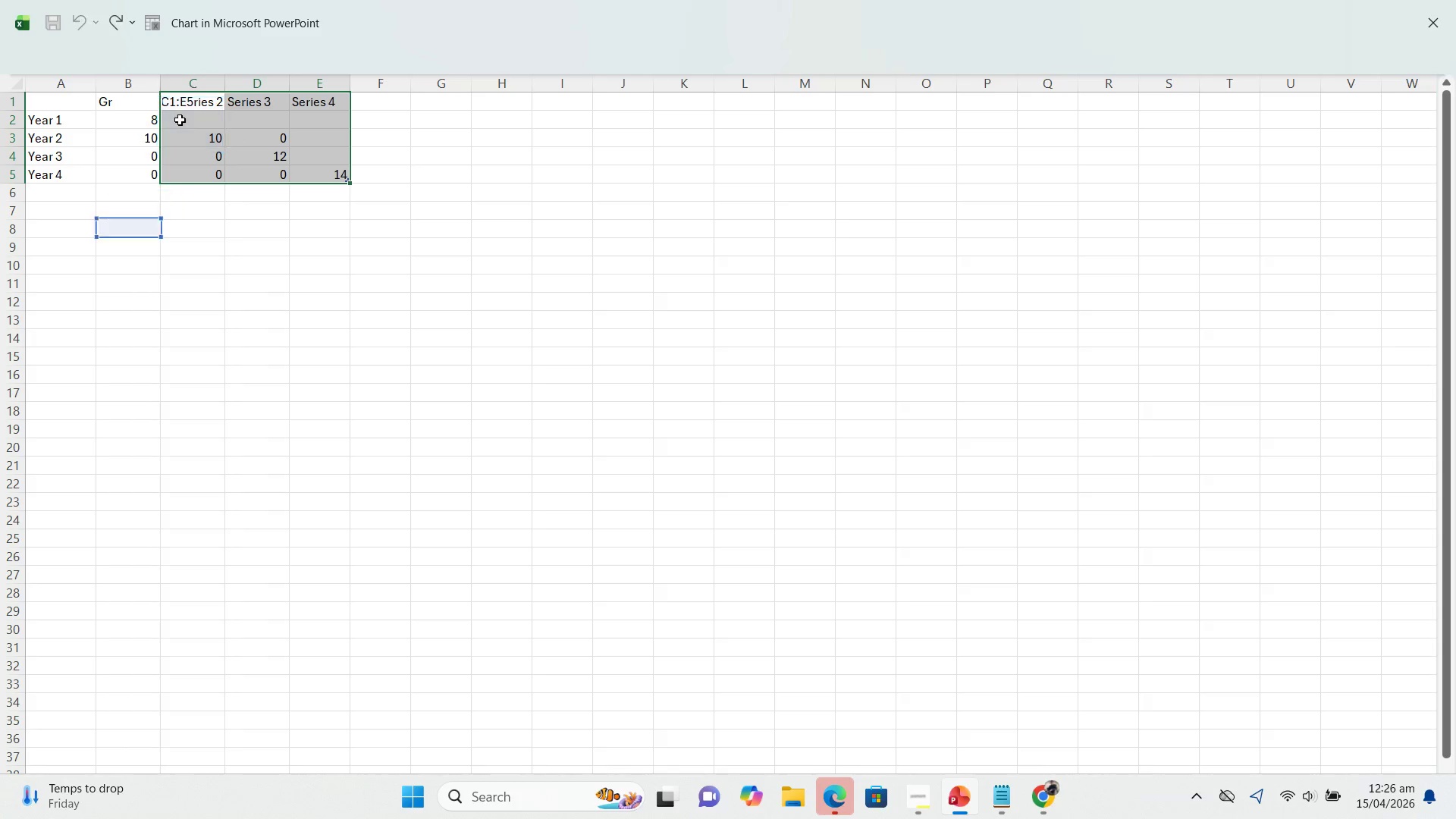 
key(Control+Z)
 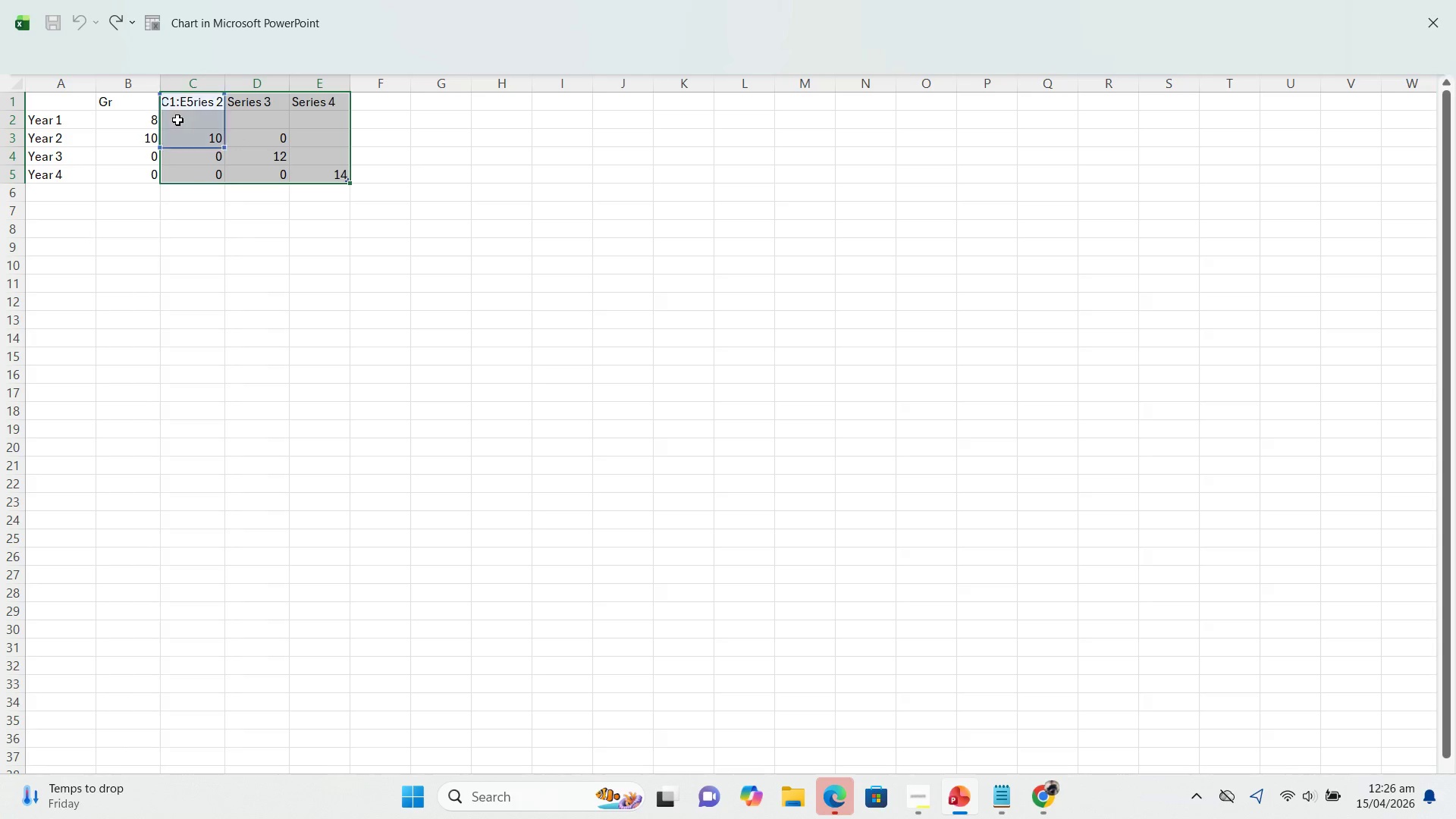 
key(Control+Z)
 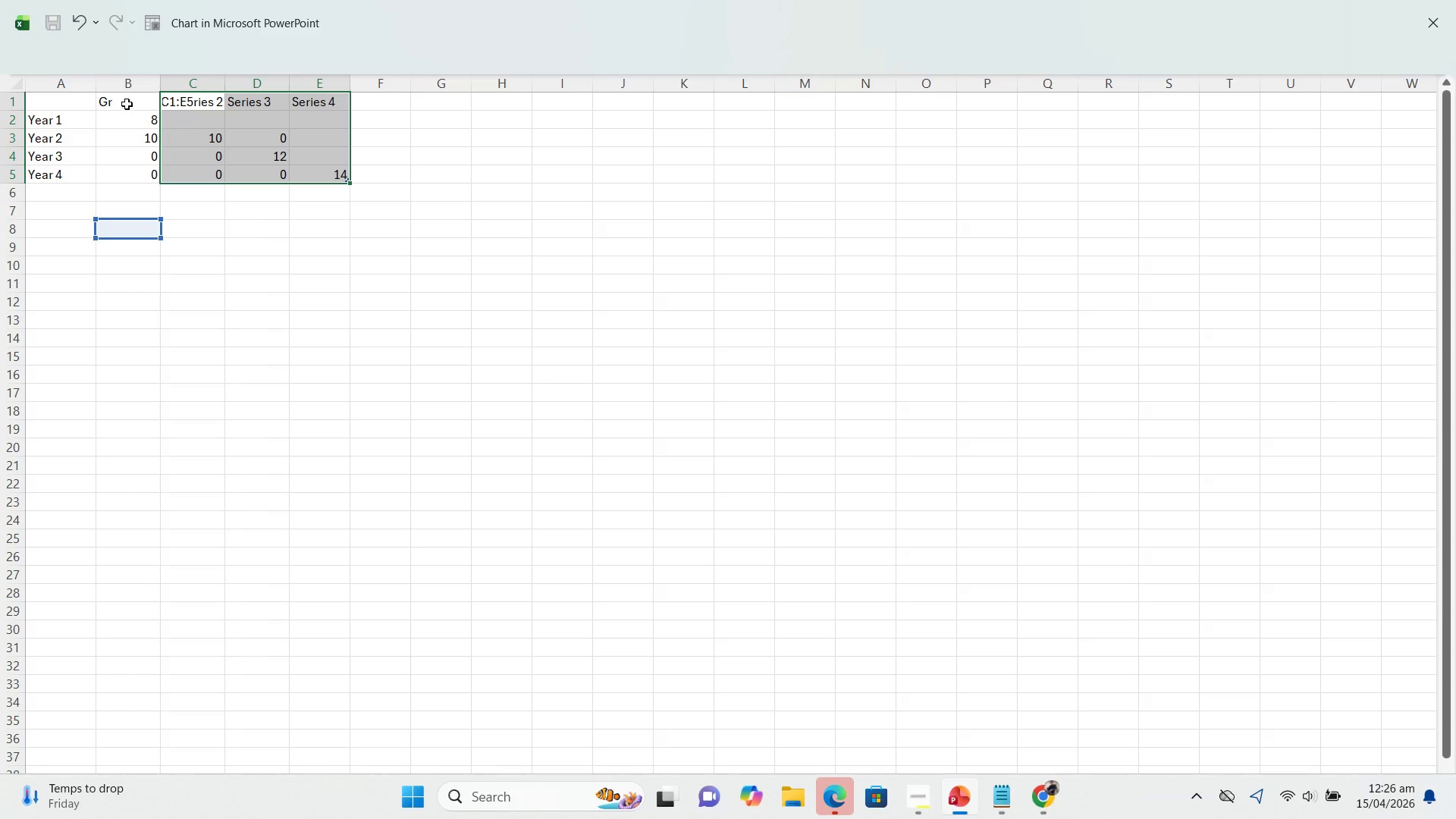 
left_click([127, 104])
 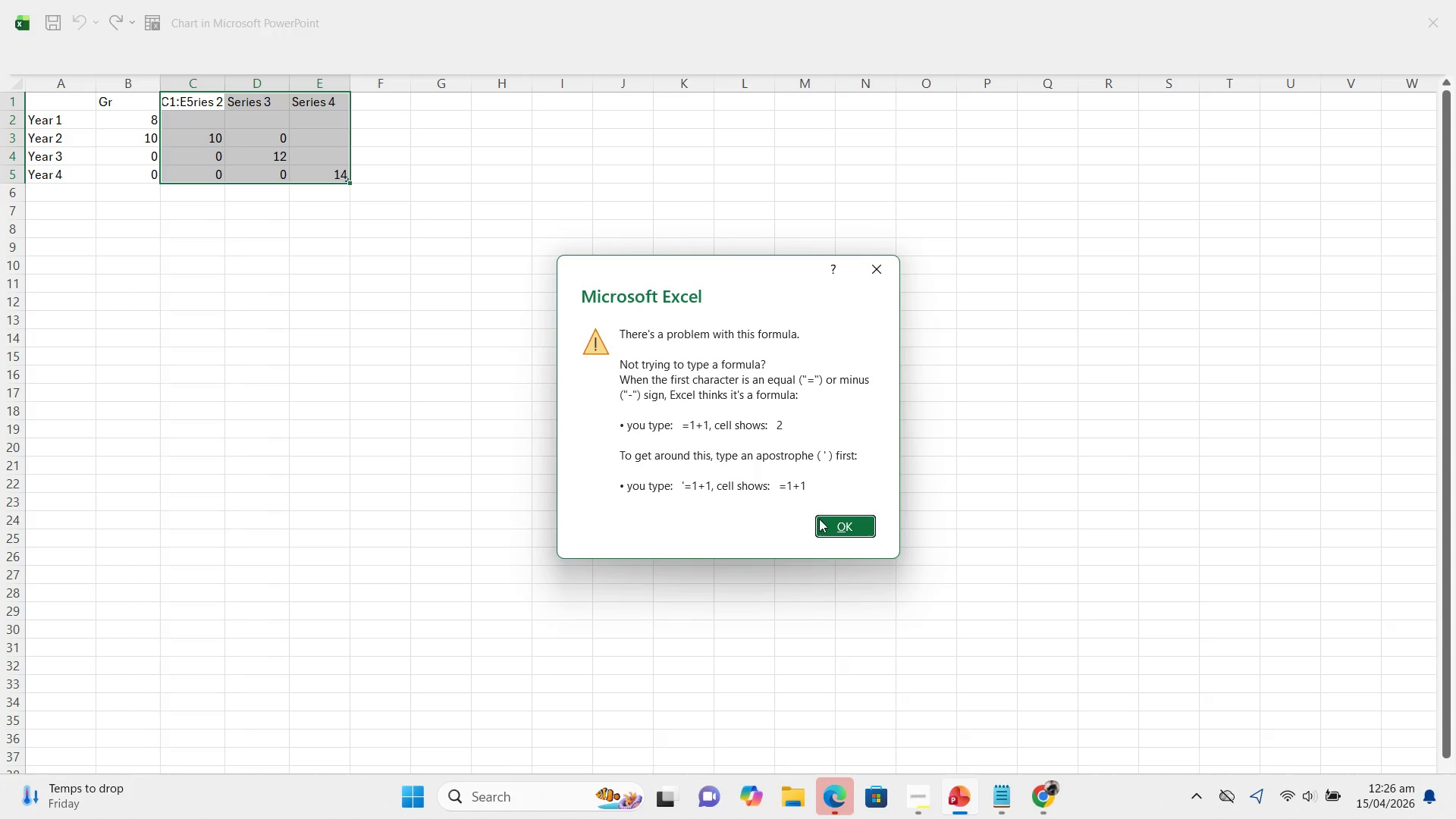 
left_click_drag(start_coordinate=[839, 527], to_coordinate=[833, 526])
 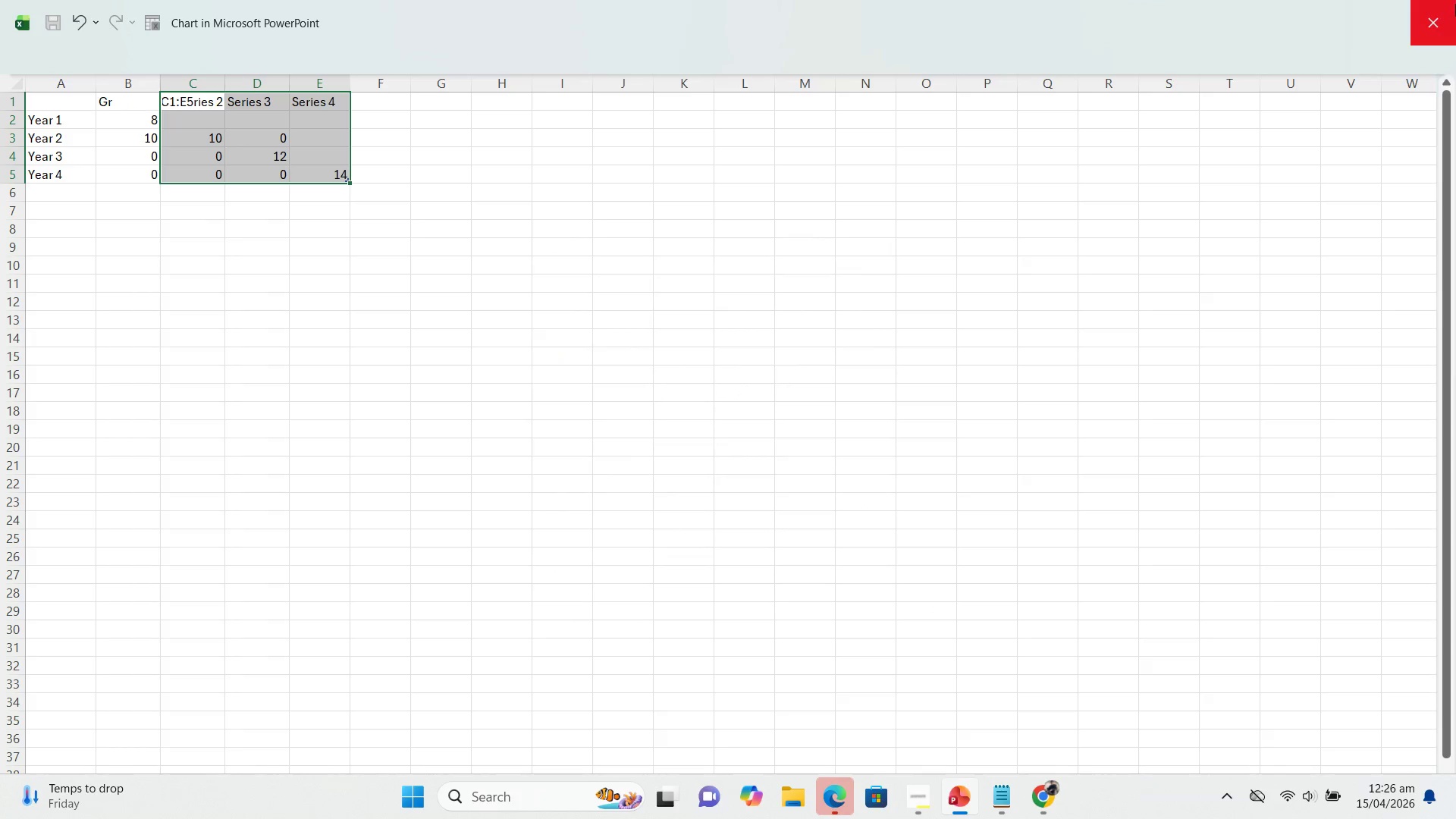 
left_click([1446, 20])
 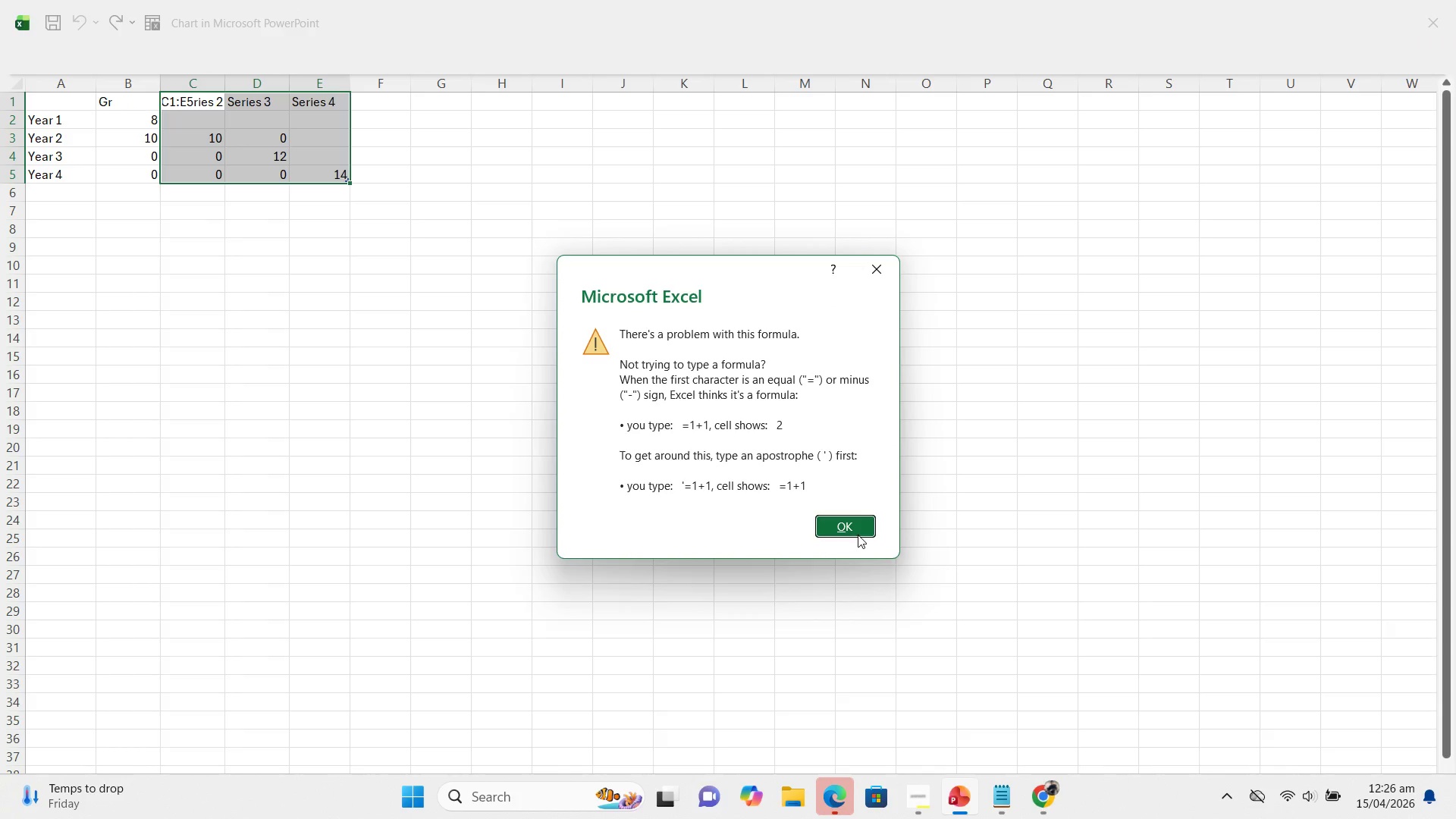 
left_click([852, 531])
 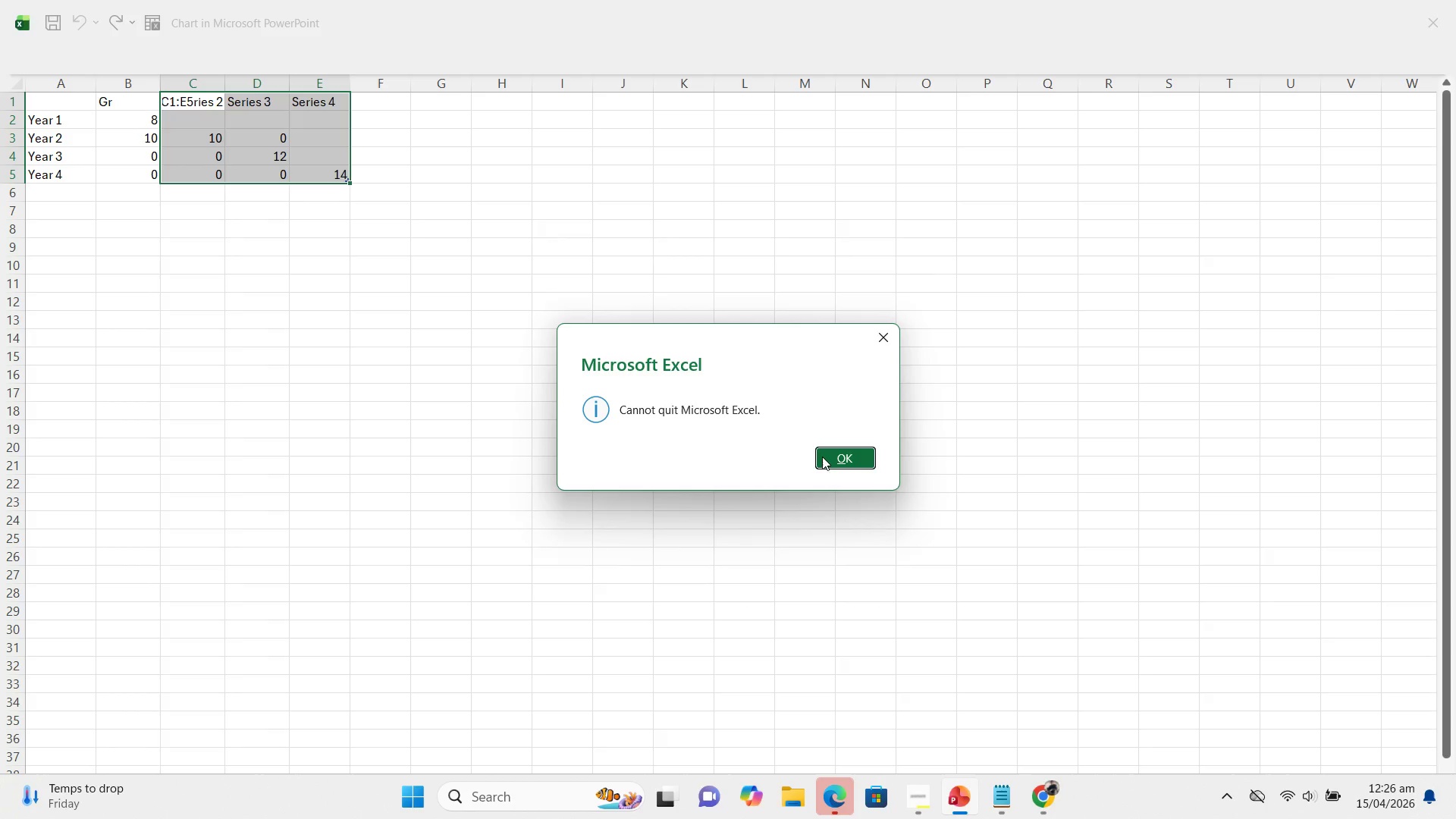 
left_click([829, 457])
 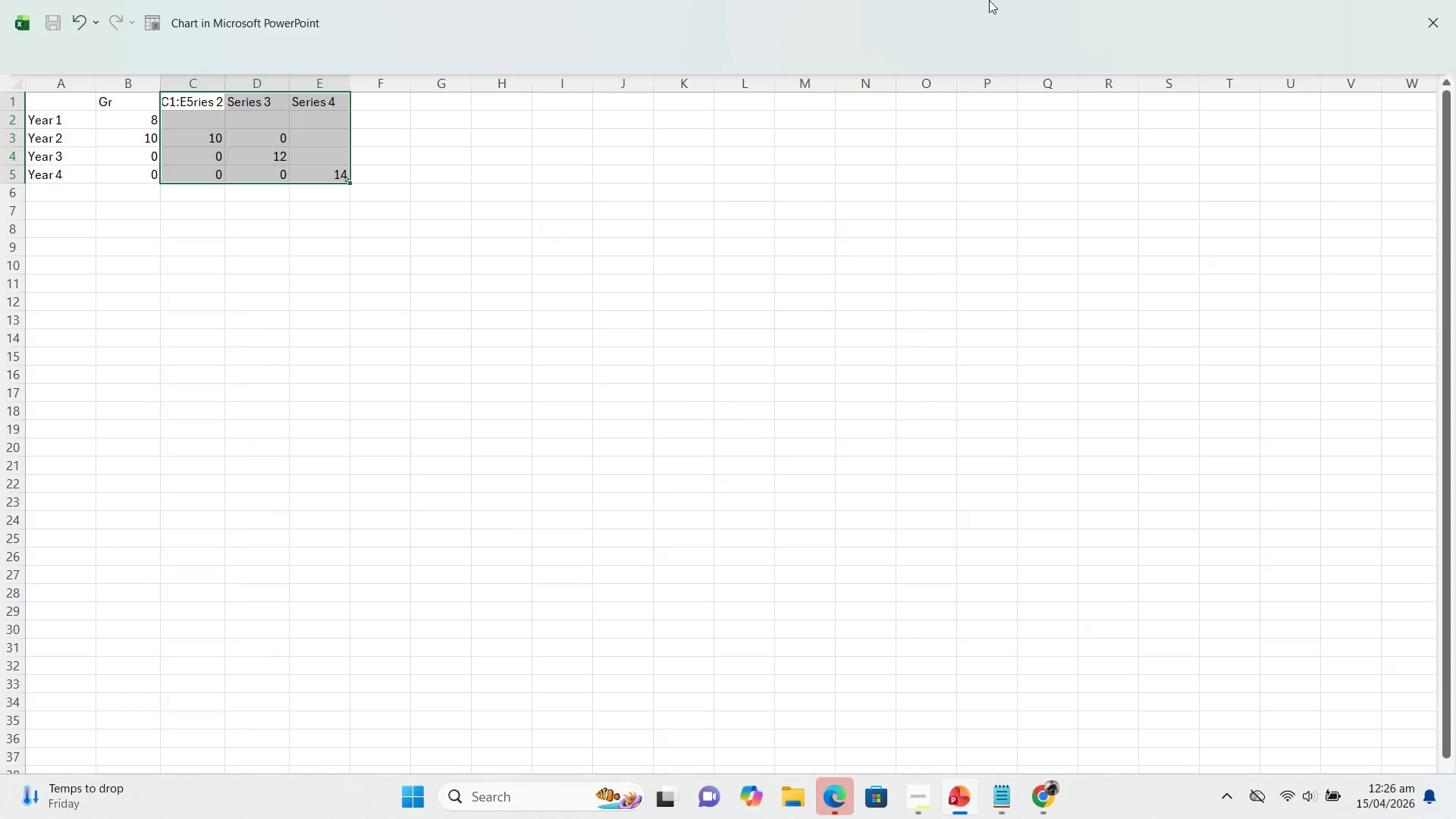 
left_click_drag(start_coordinate=[977, 20], to_coordinate=[426, 338])
 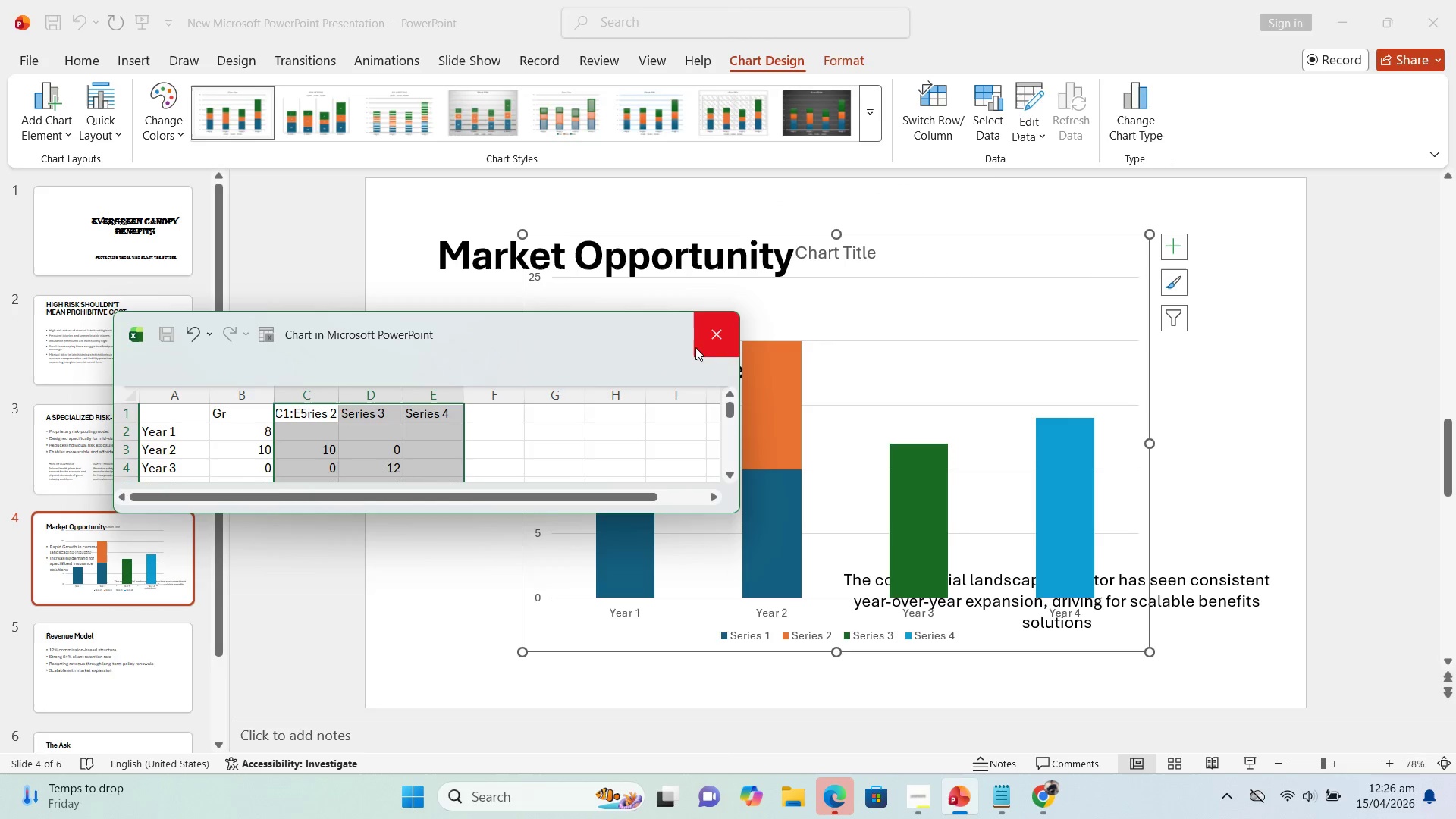 
left_click([708, 337])
 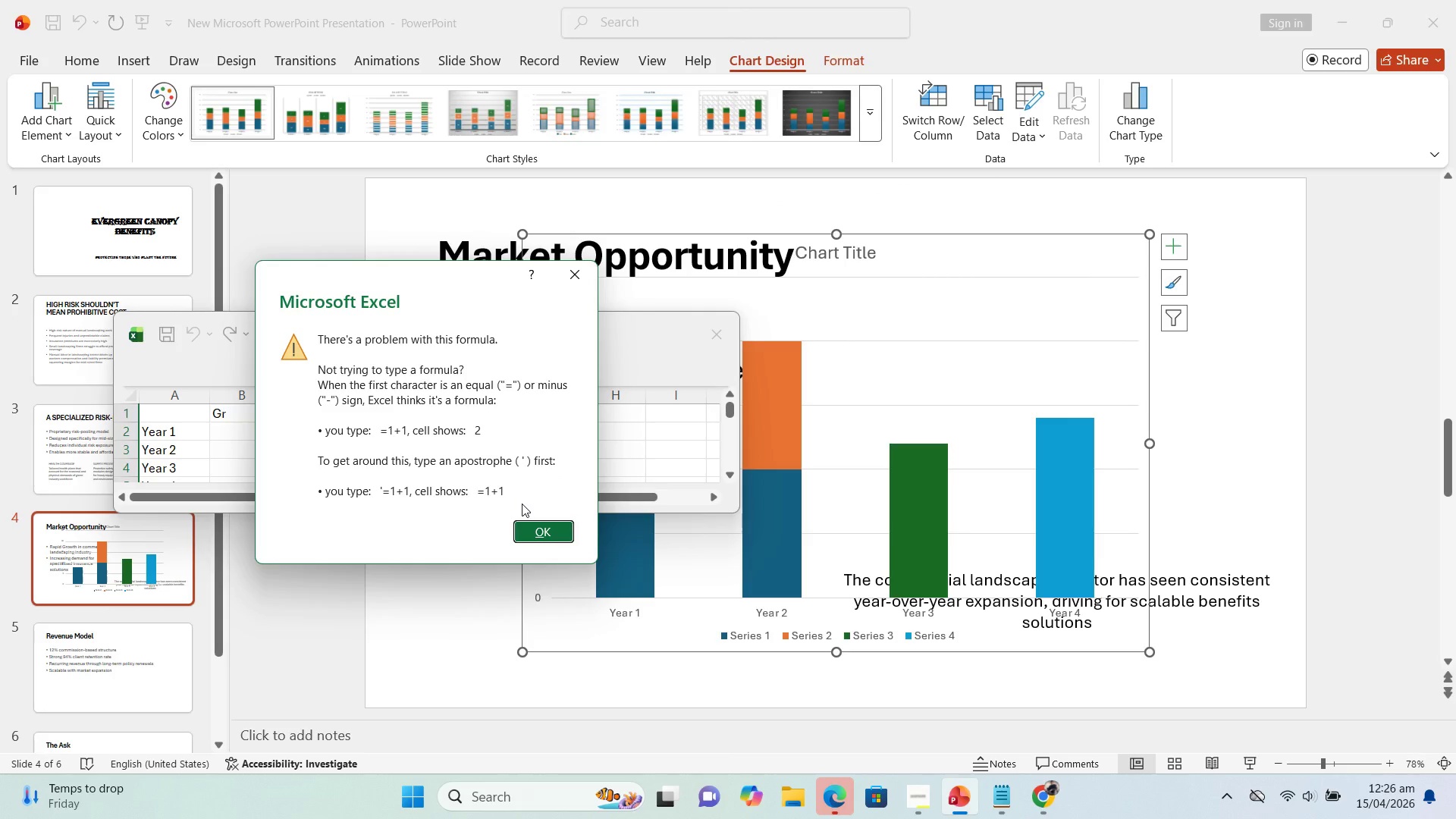 
left_click([522, 510])
 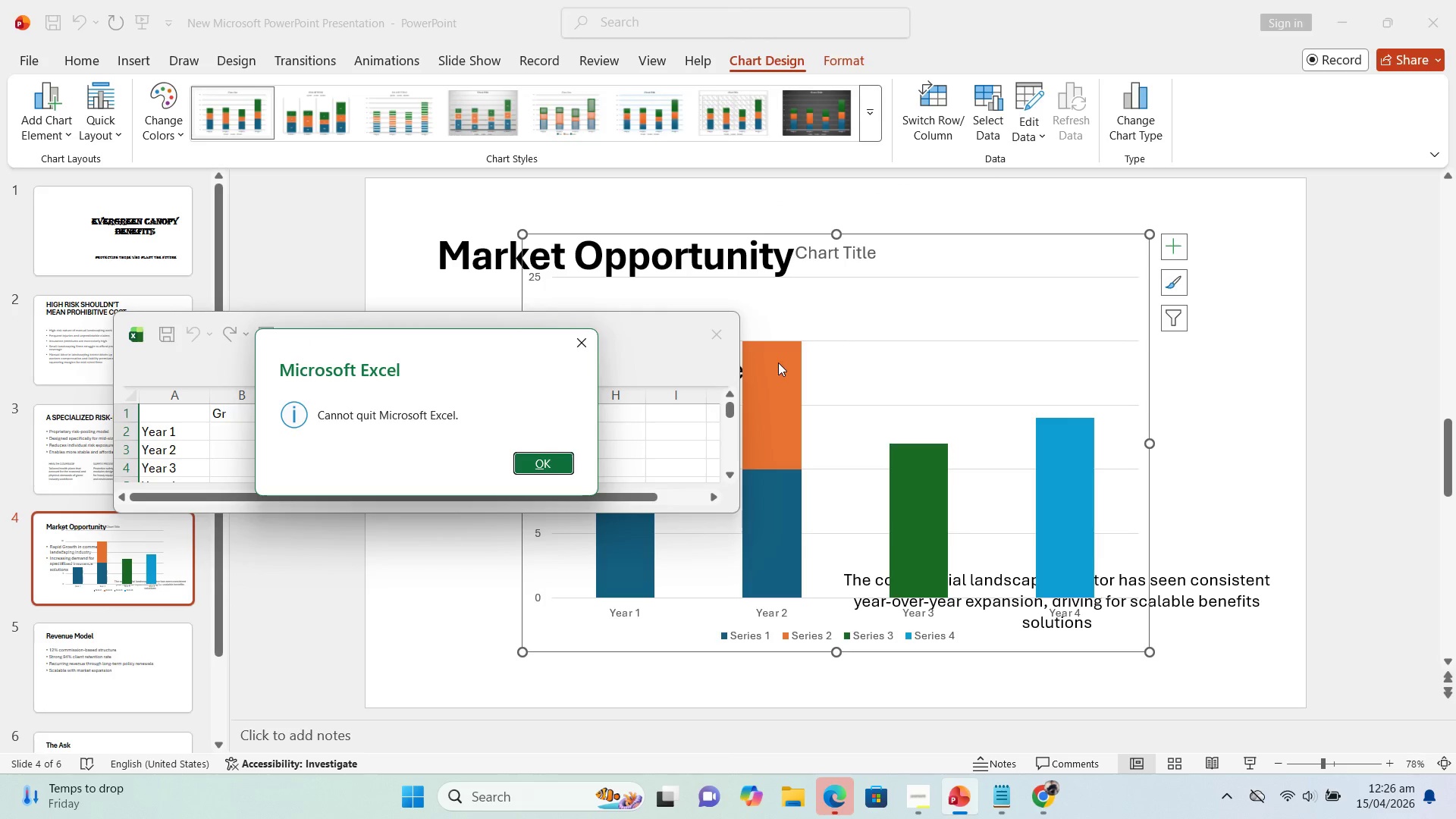 
left_click_drag(start_coordinate=[519, 466], to_coordinate=[522, 466])
 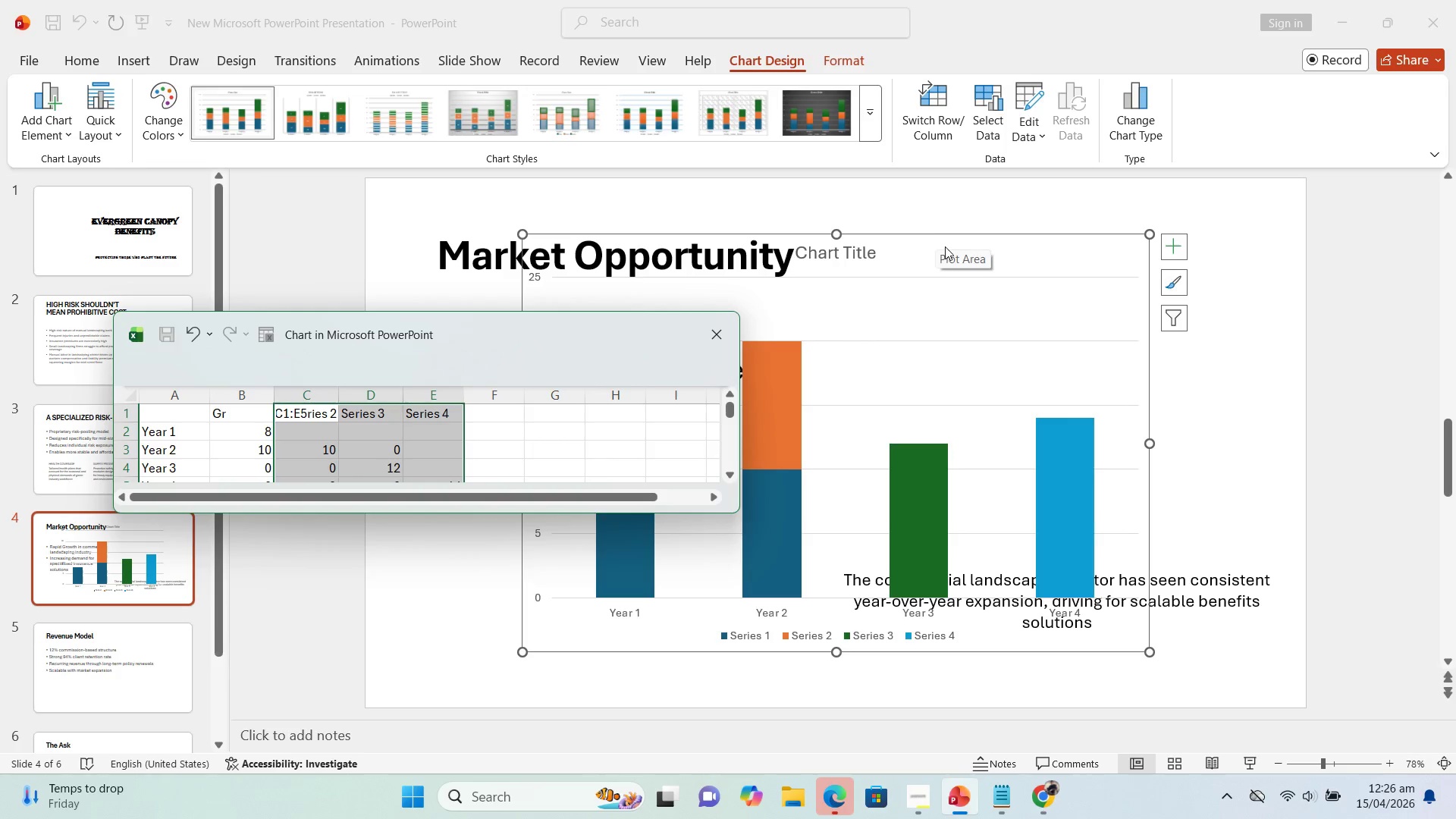 
left_click([950, 241])
 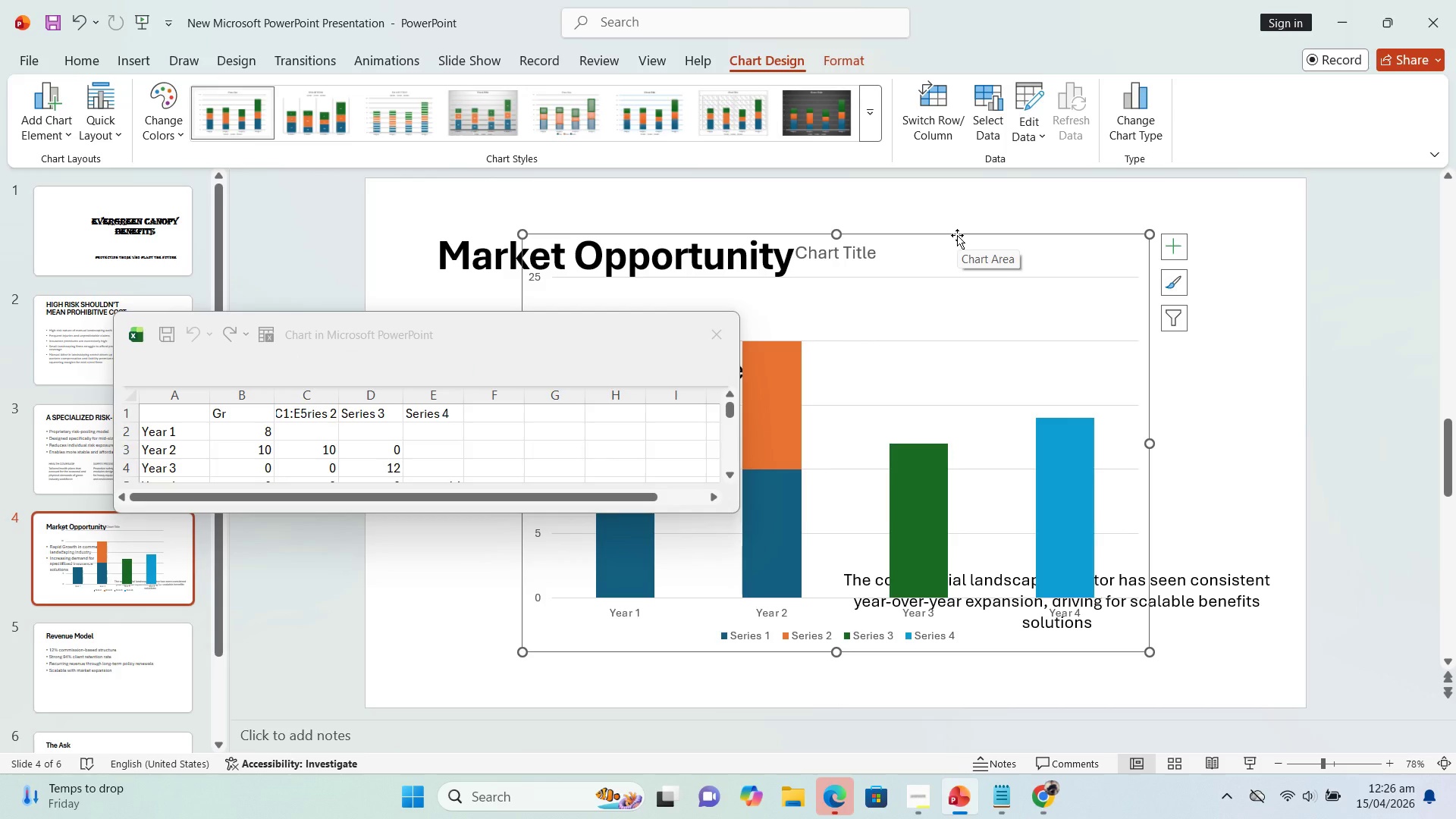 
left_click([957, 235])
 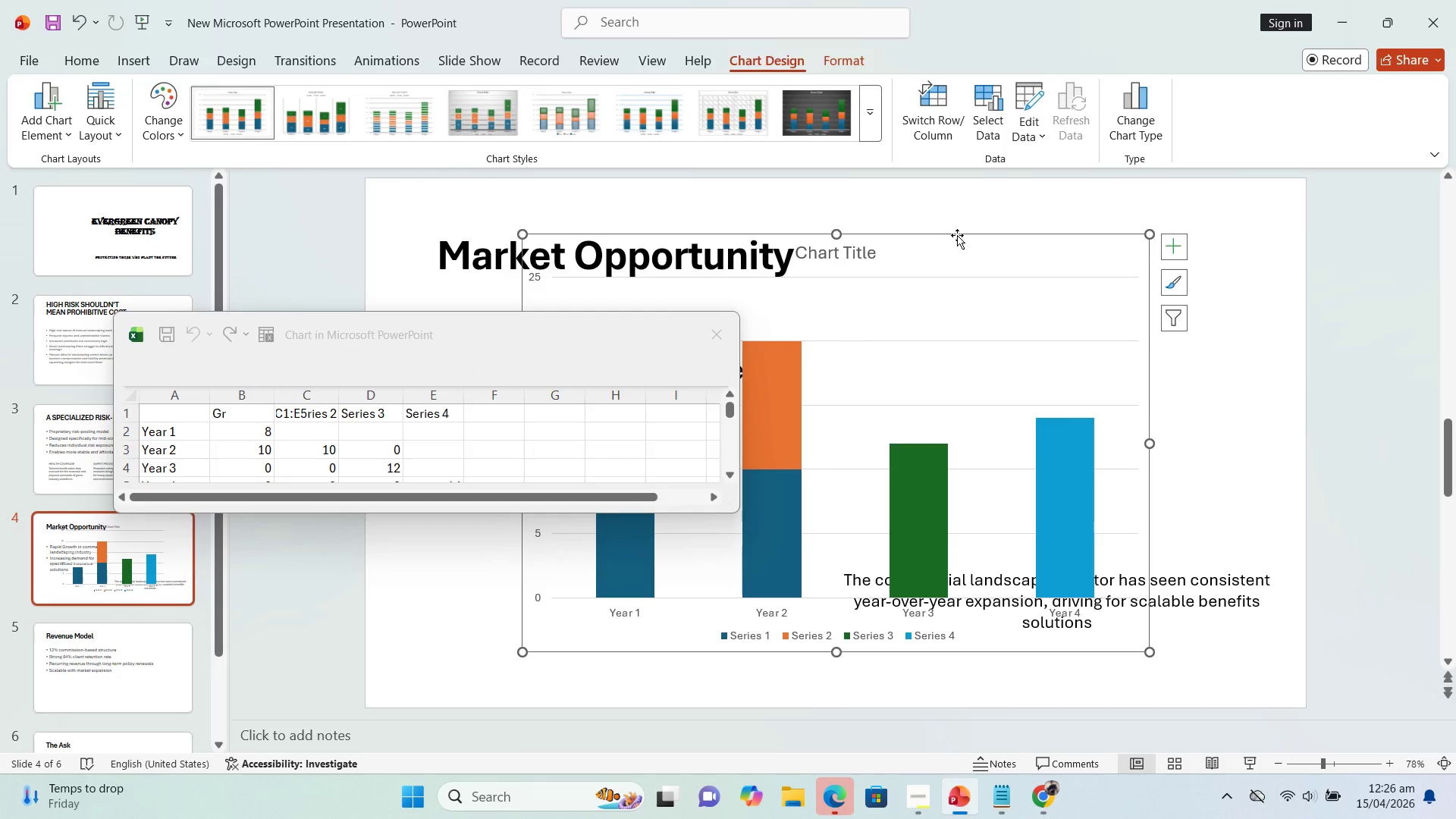 
key(Delete)
 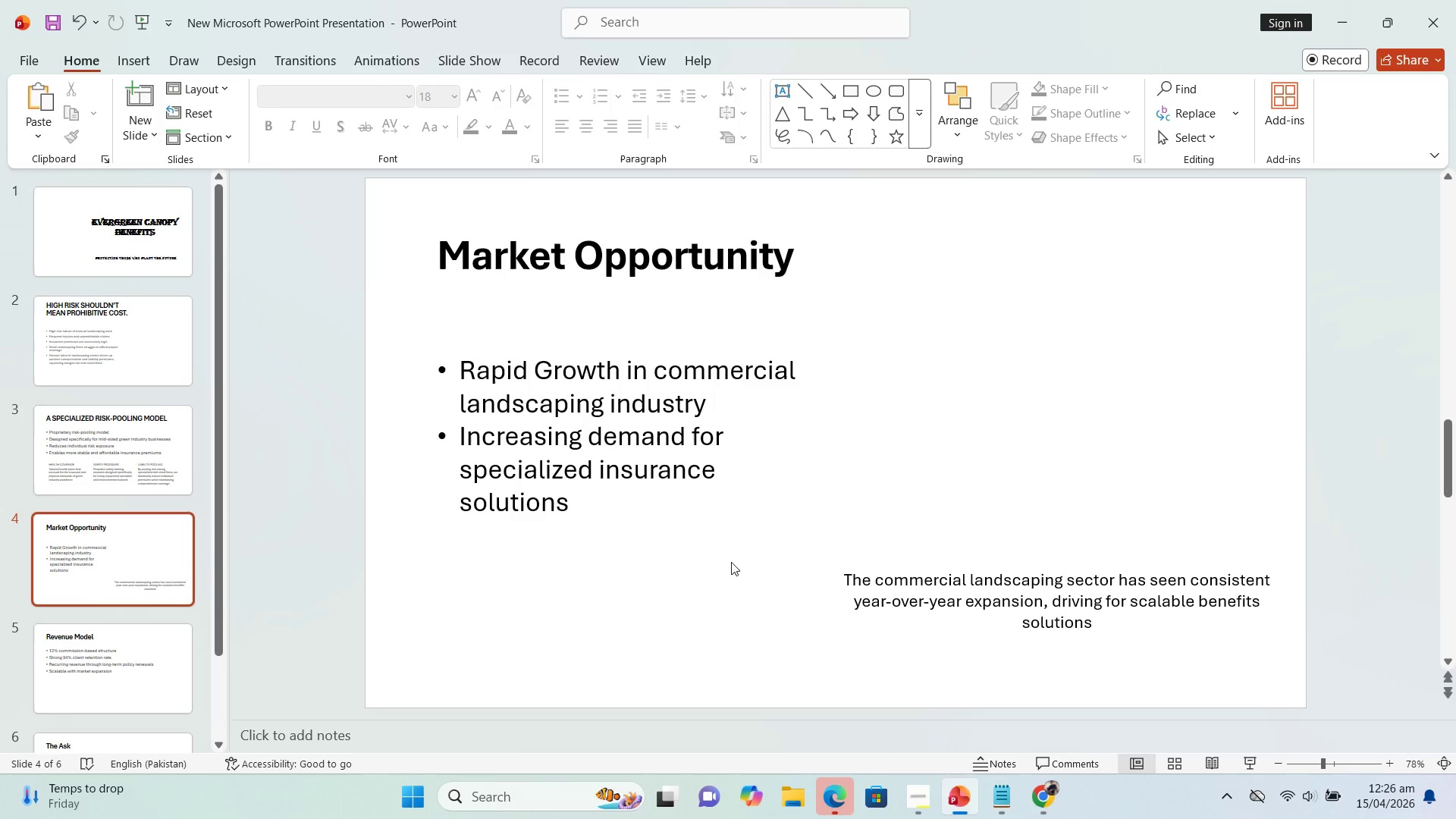 
wait(5.33)
 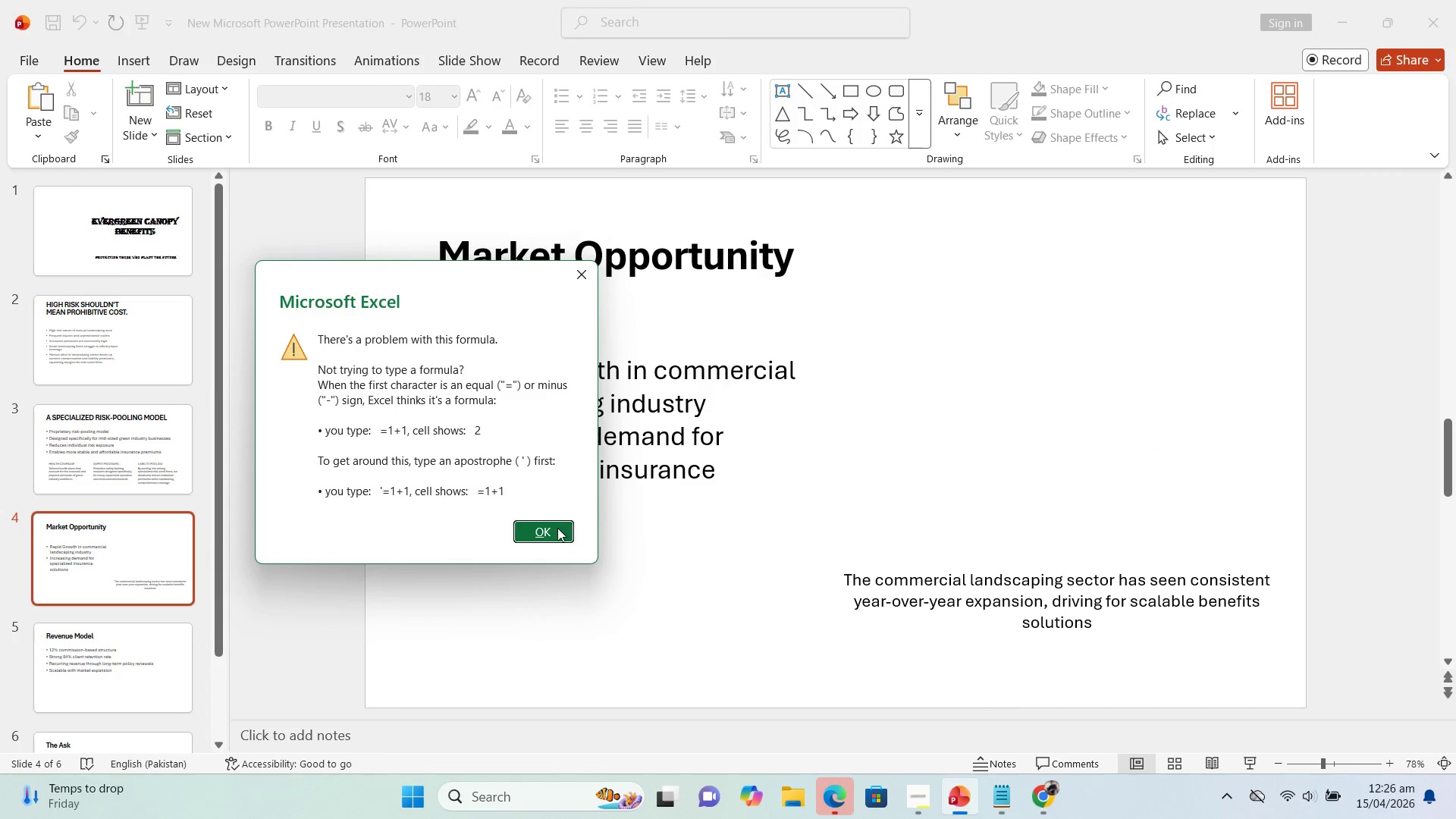 
left_click([833, 803])
 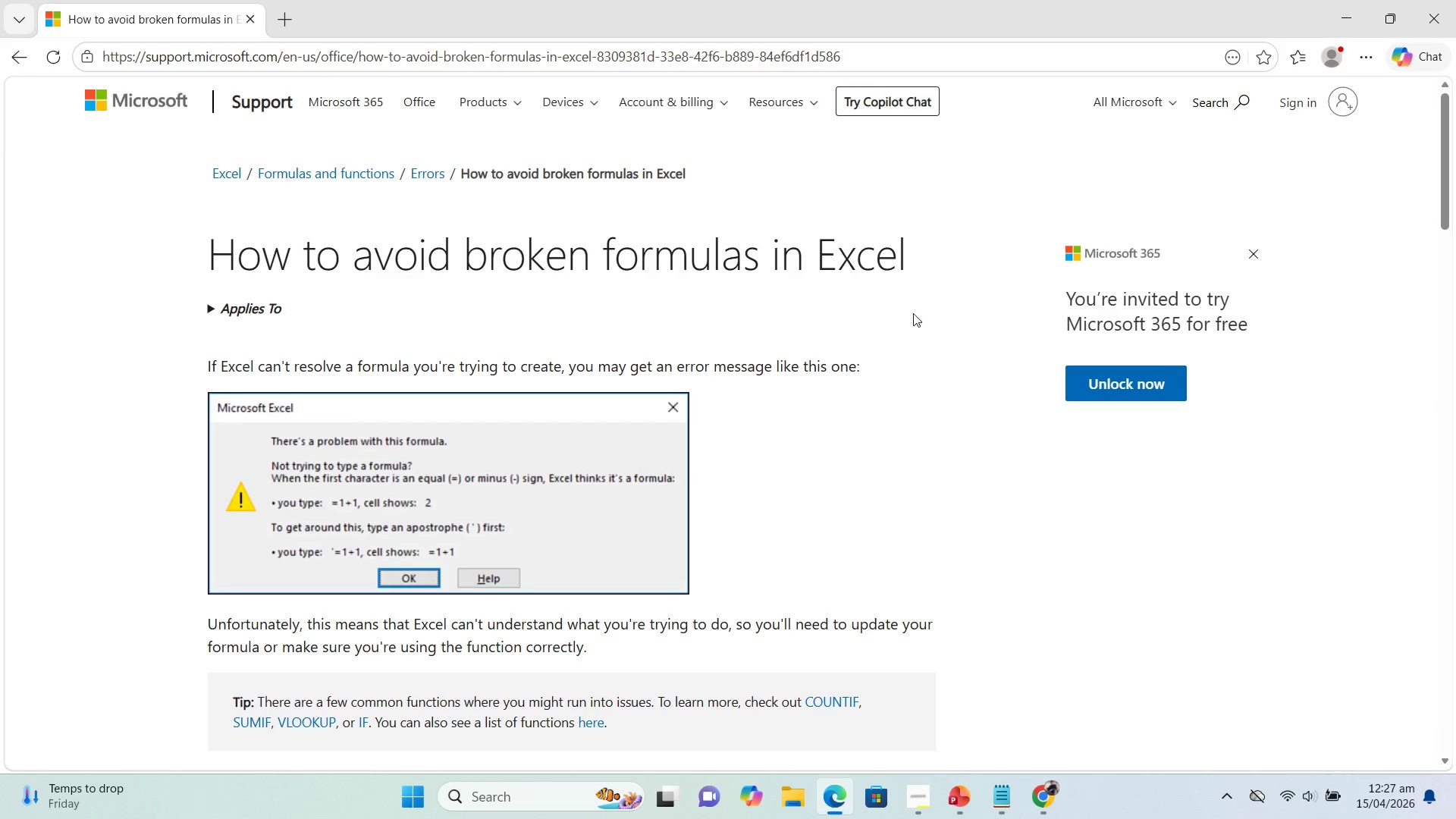 
left_click([1445, 5])
 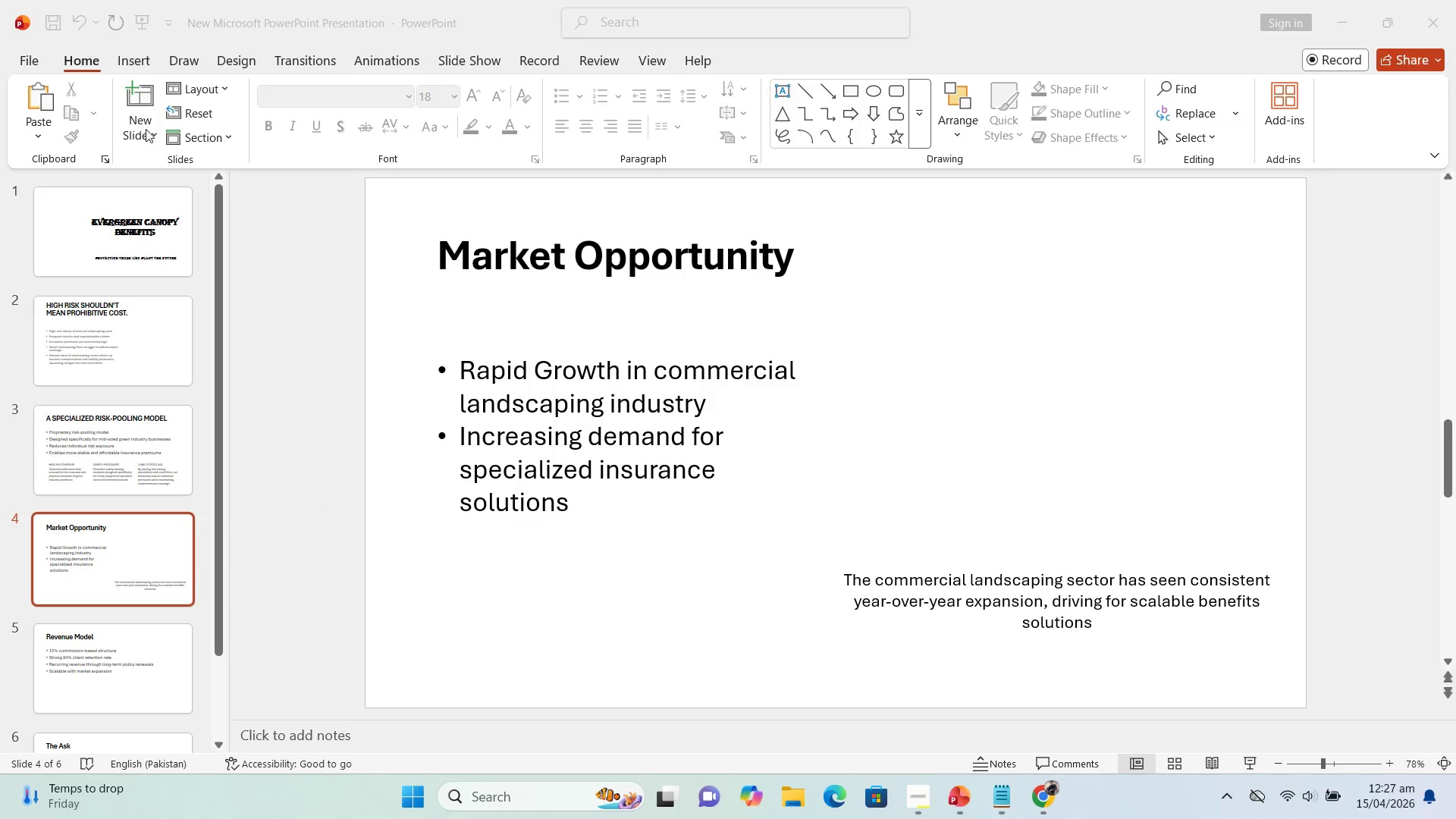 
left_click([127, 62])
 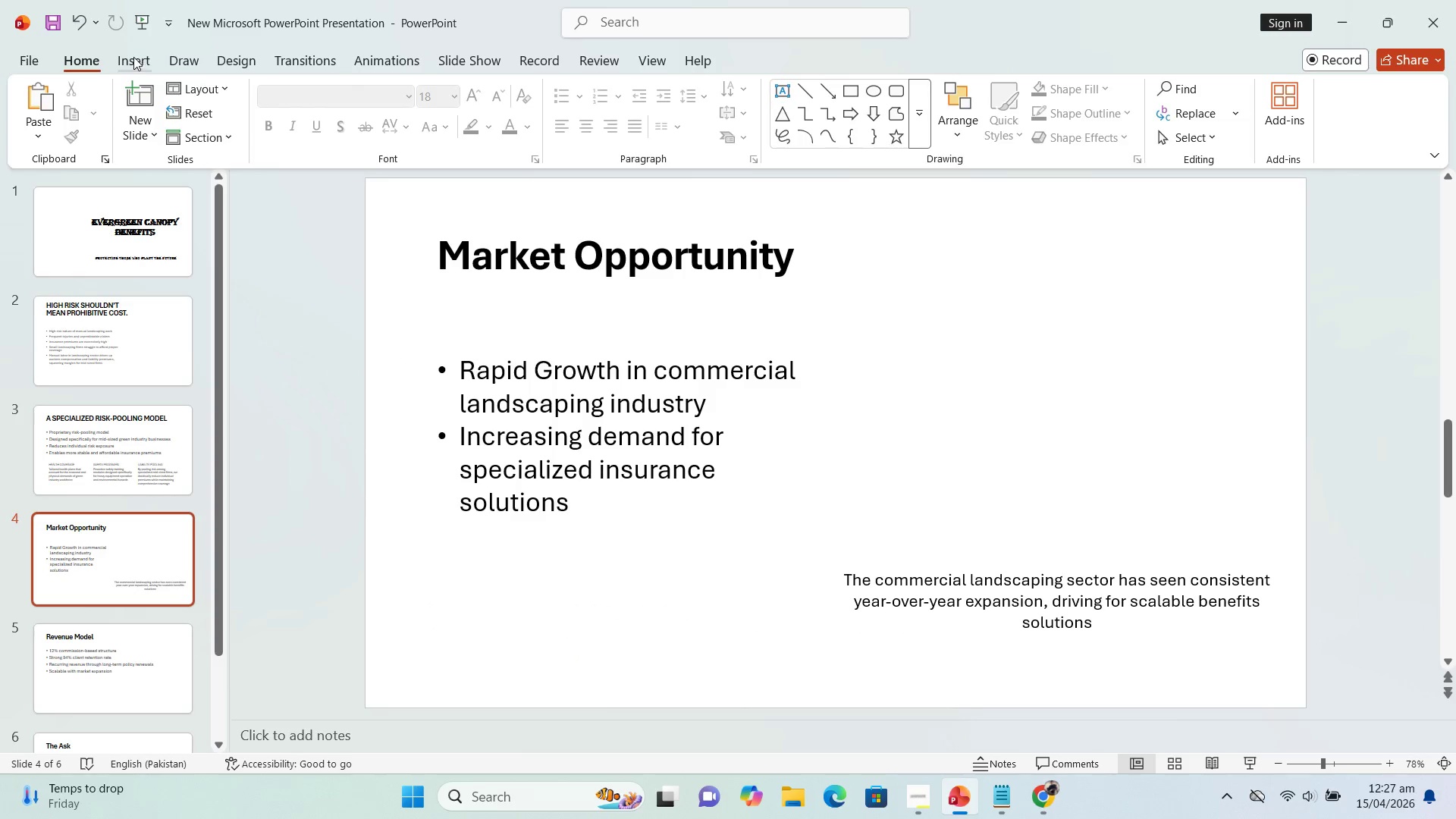 
left_click([133, 56])
 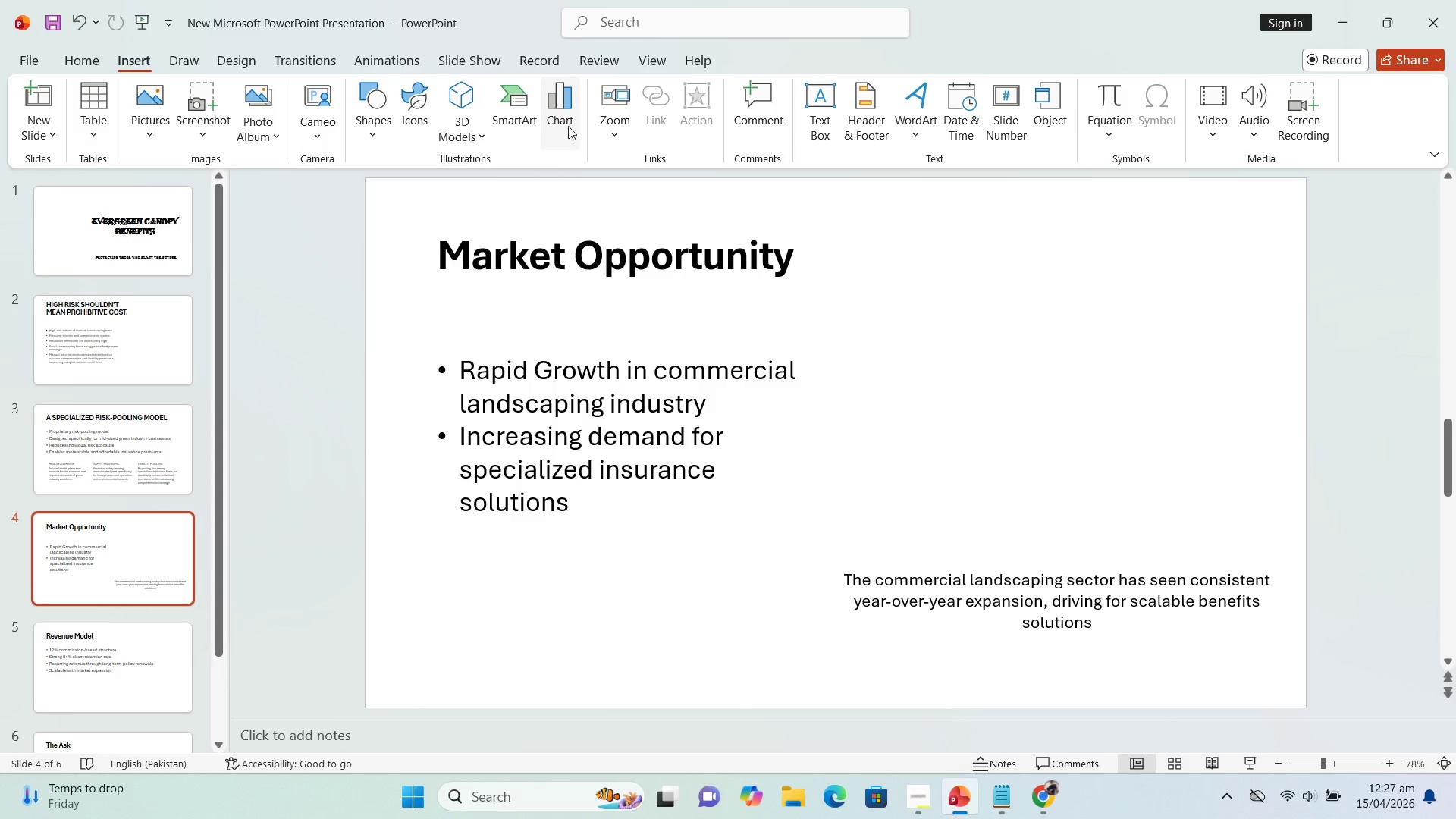 
left_click([557, 127])
 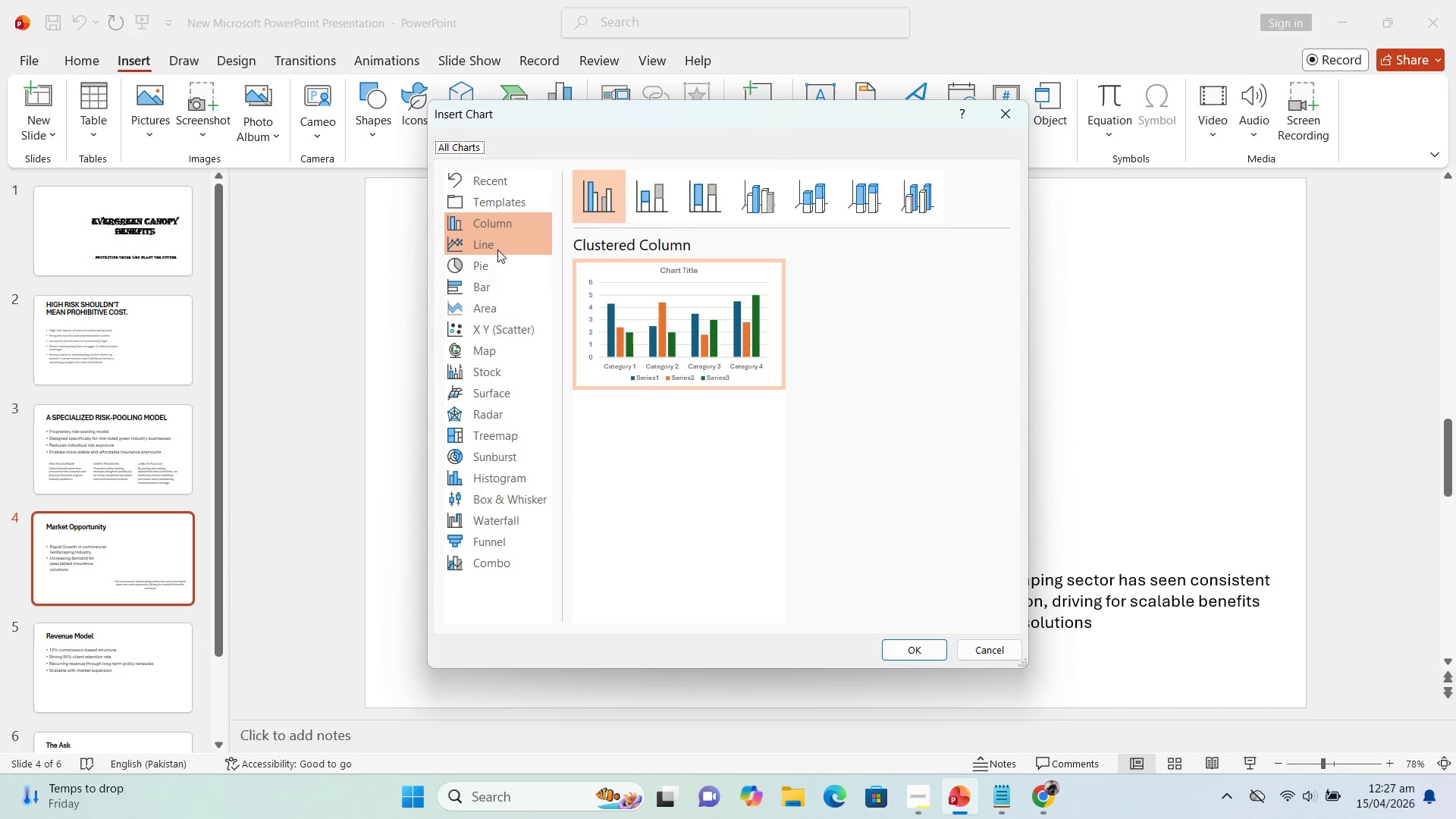 
wait(10.02)
 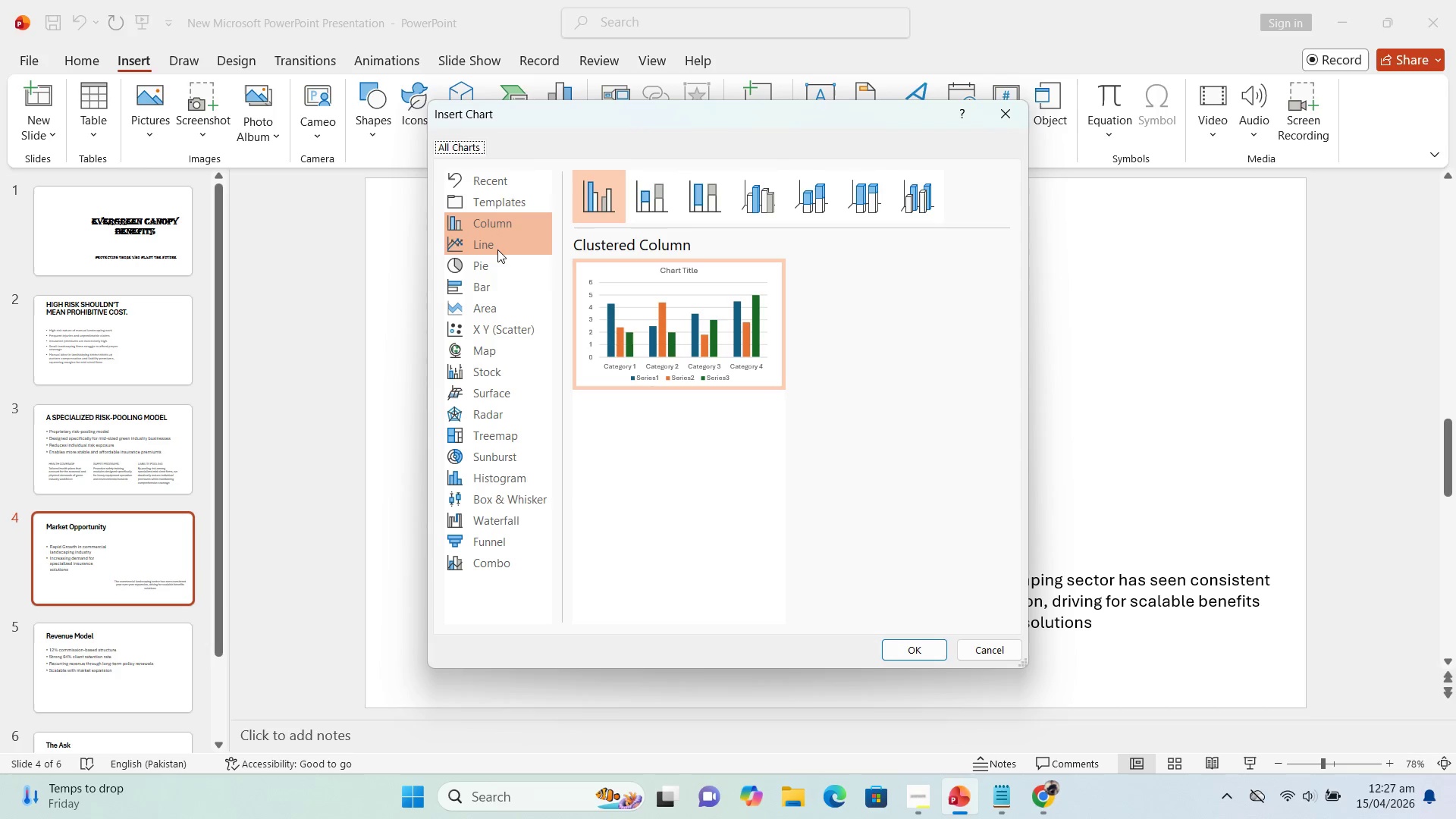 
left_click([483, 242])
 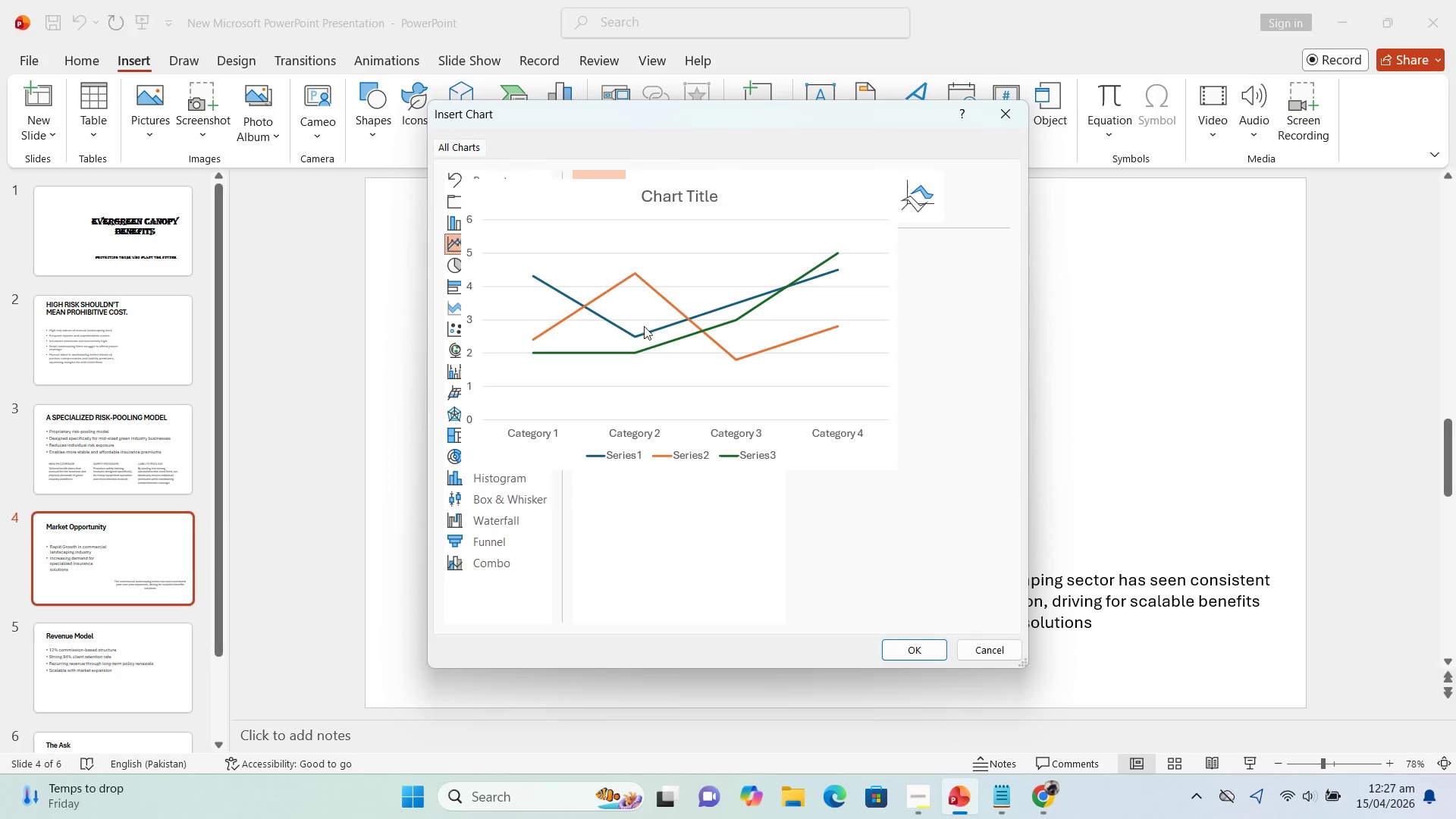 
wait(9.06)
 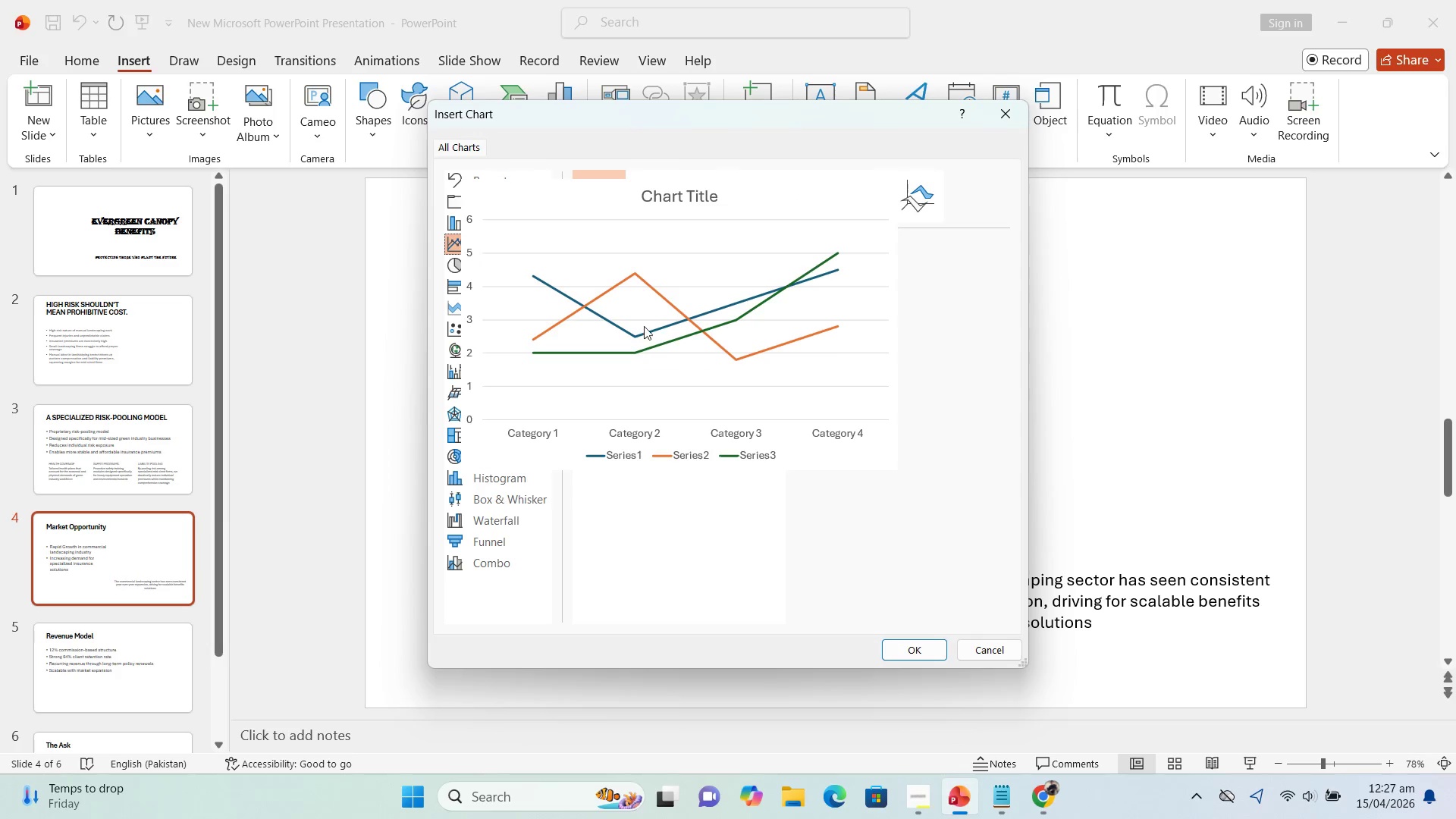 
left_click([644, 328])
 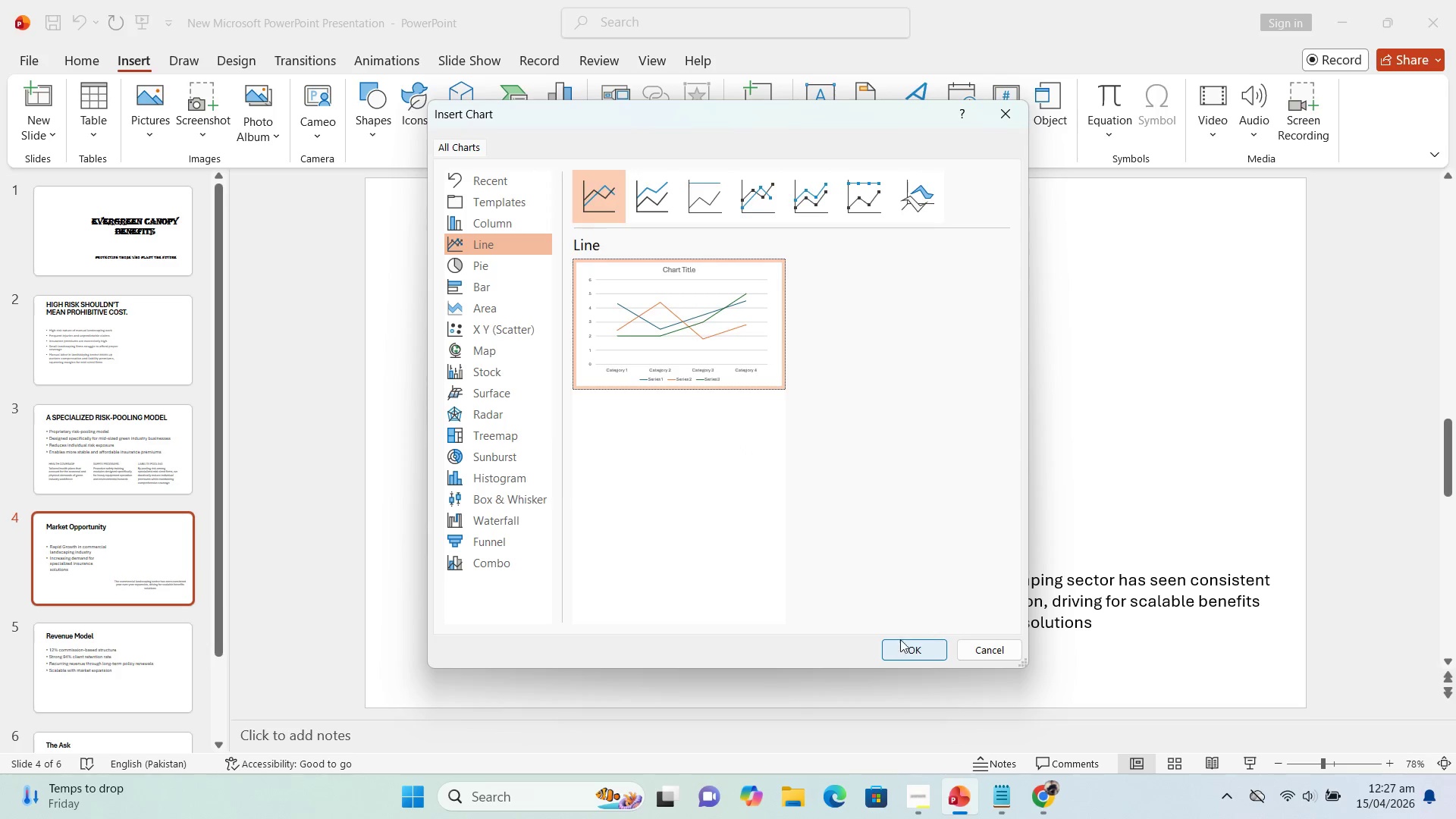 
left_click([904, 644])
 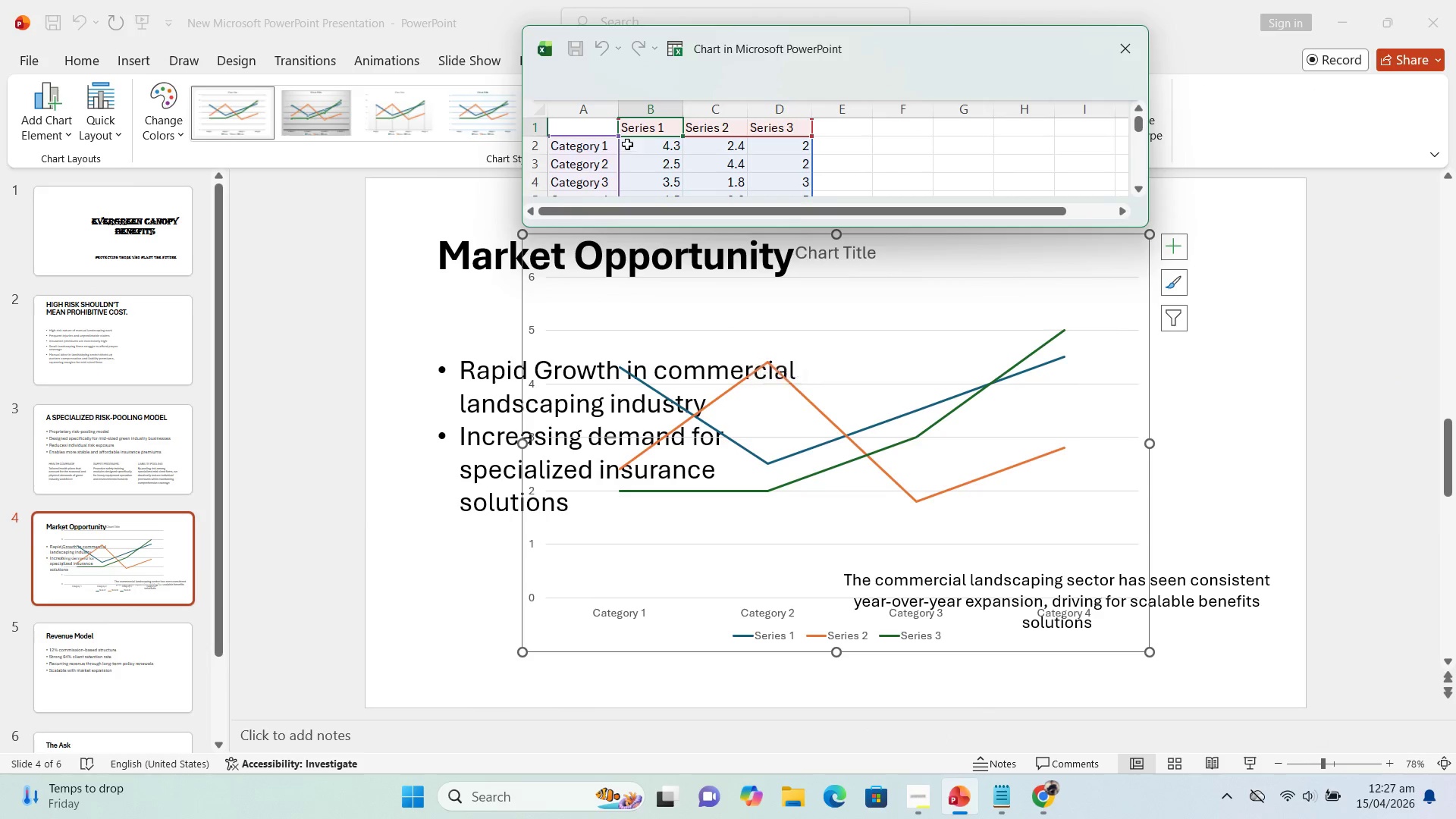 
left_click([705, 124])
 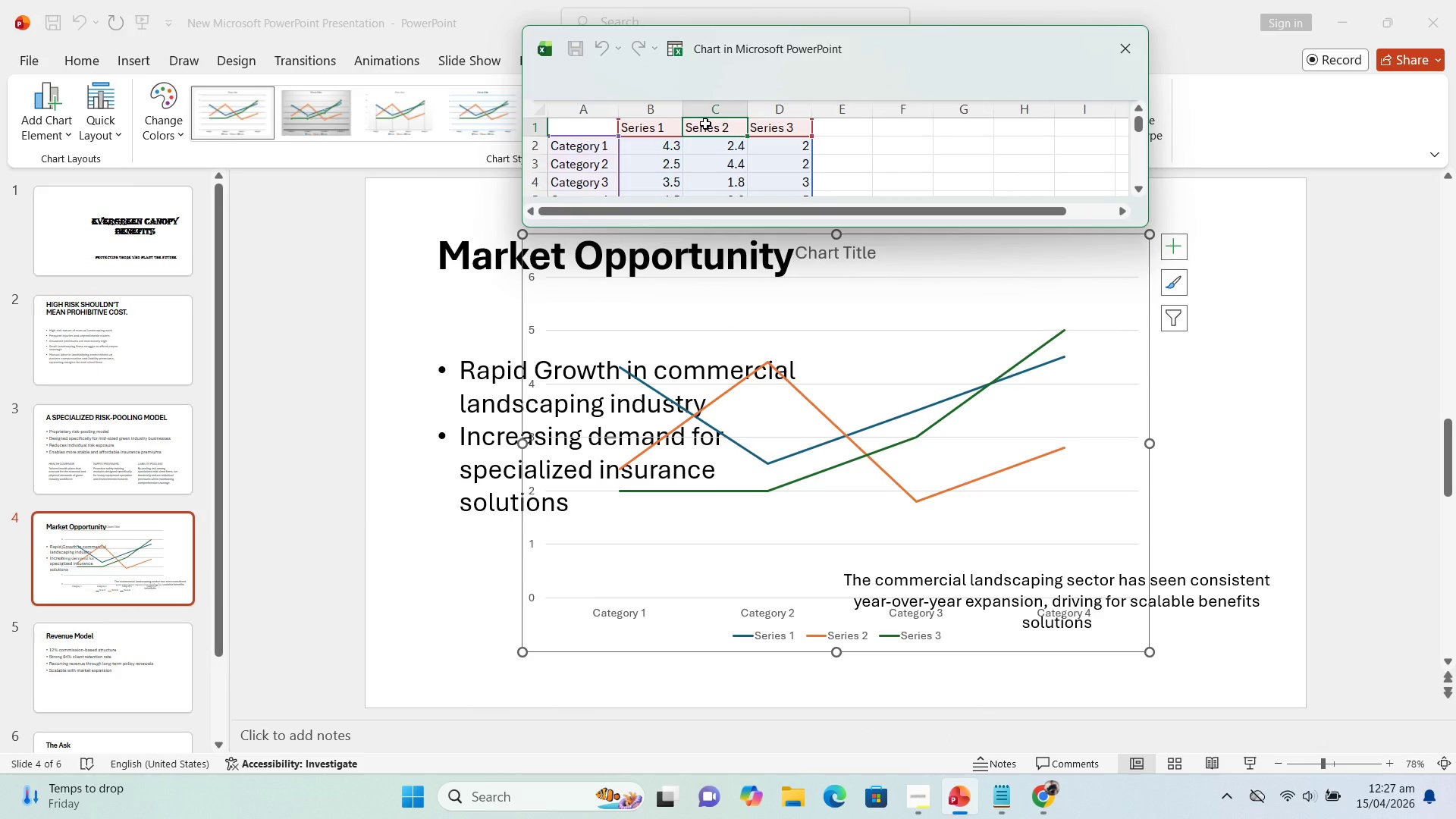 
hold_key(key=Delete, duration=0.34)
 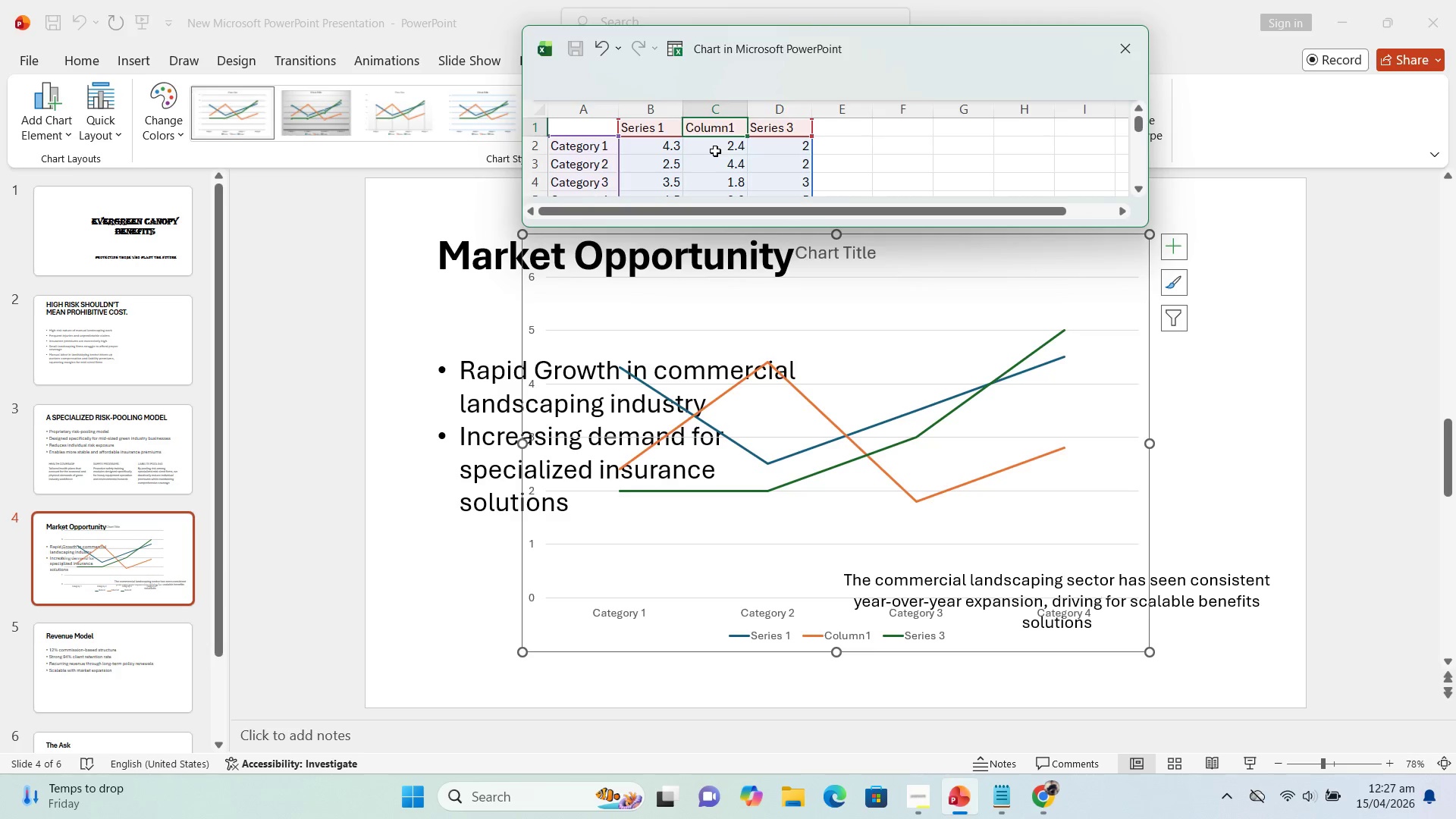 
left_click([715, 151])
 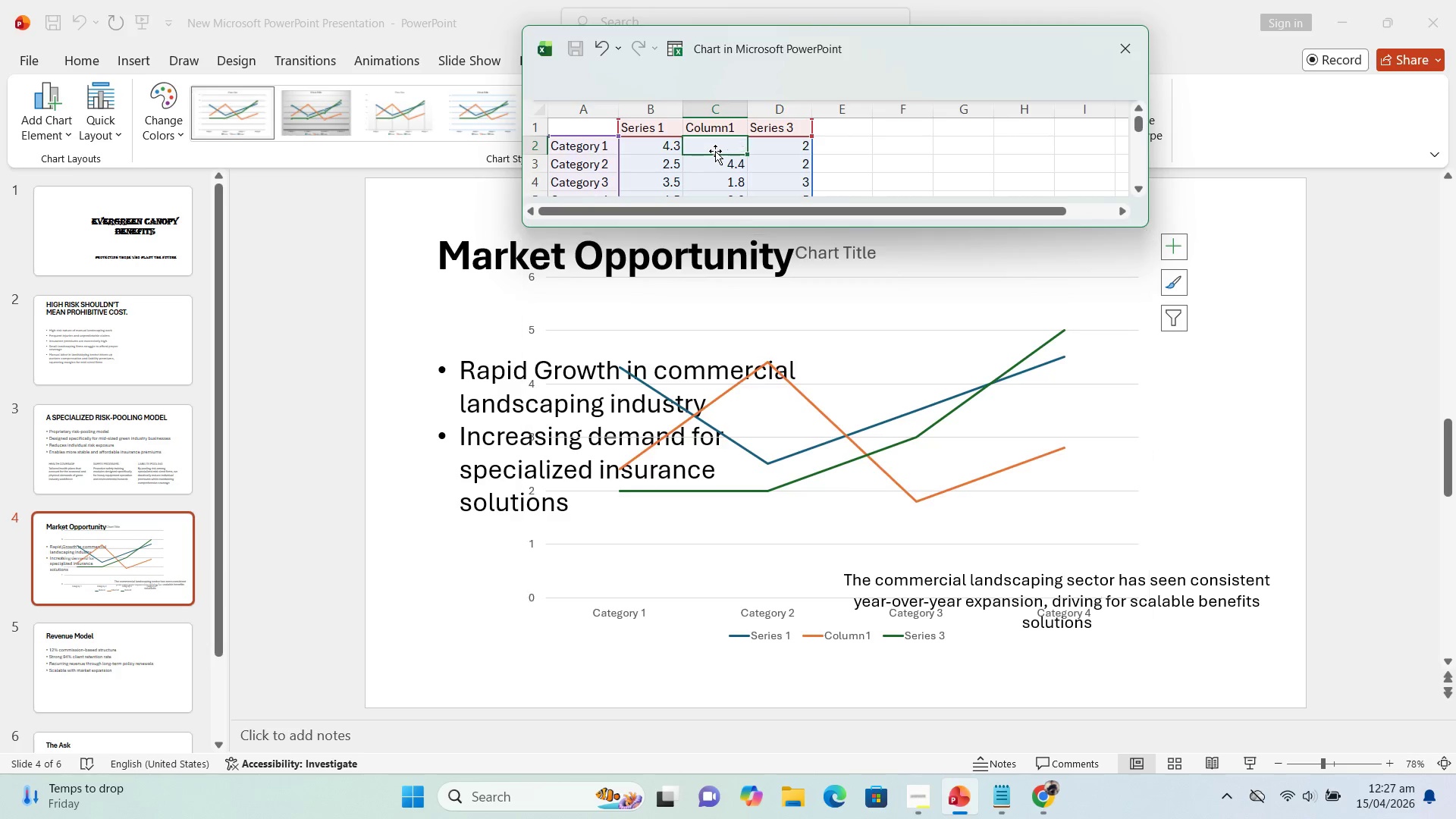 
key(Delete)
 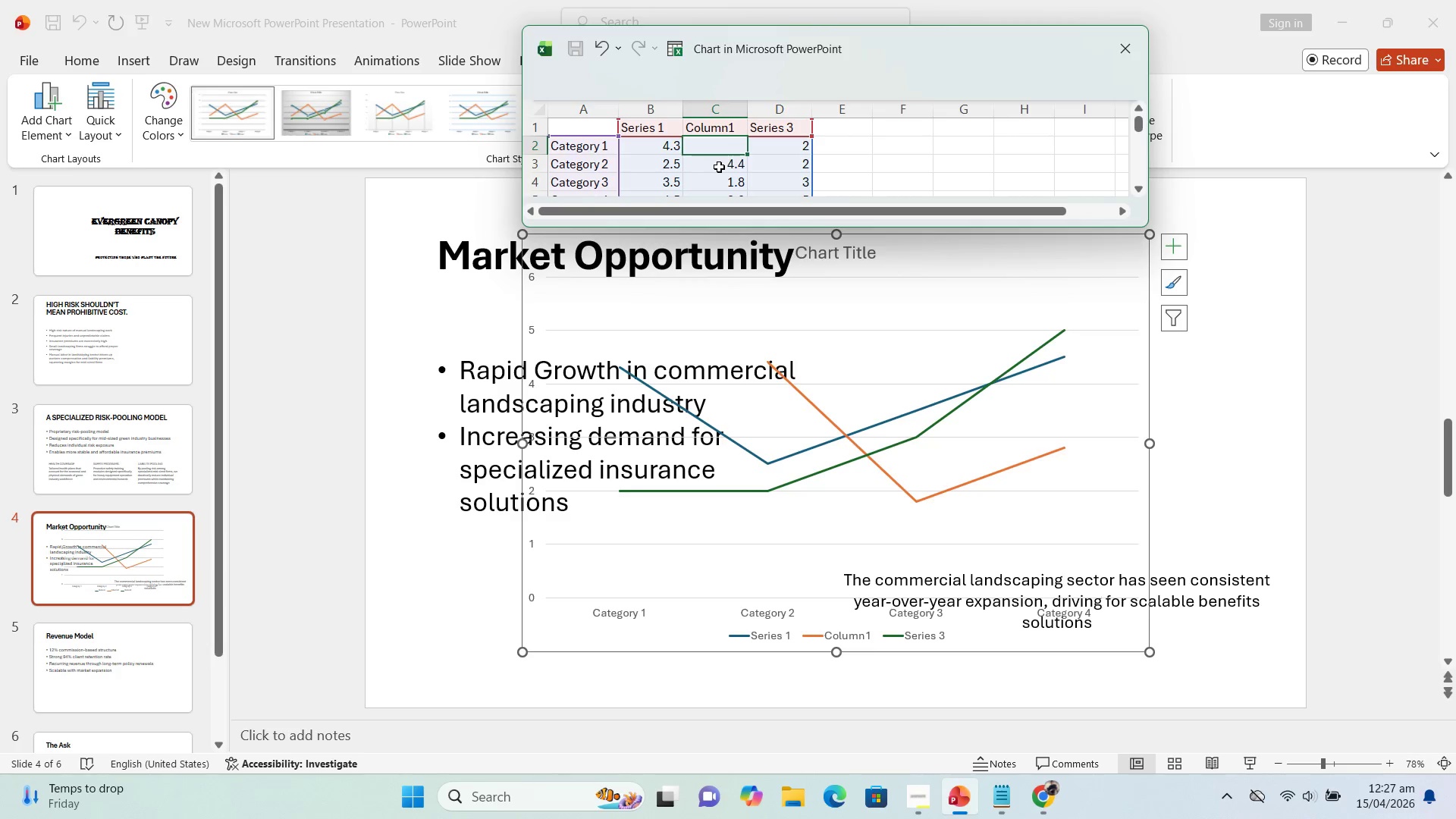 
left_click([719, 167])
 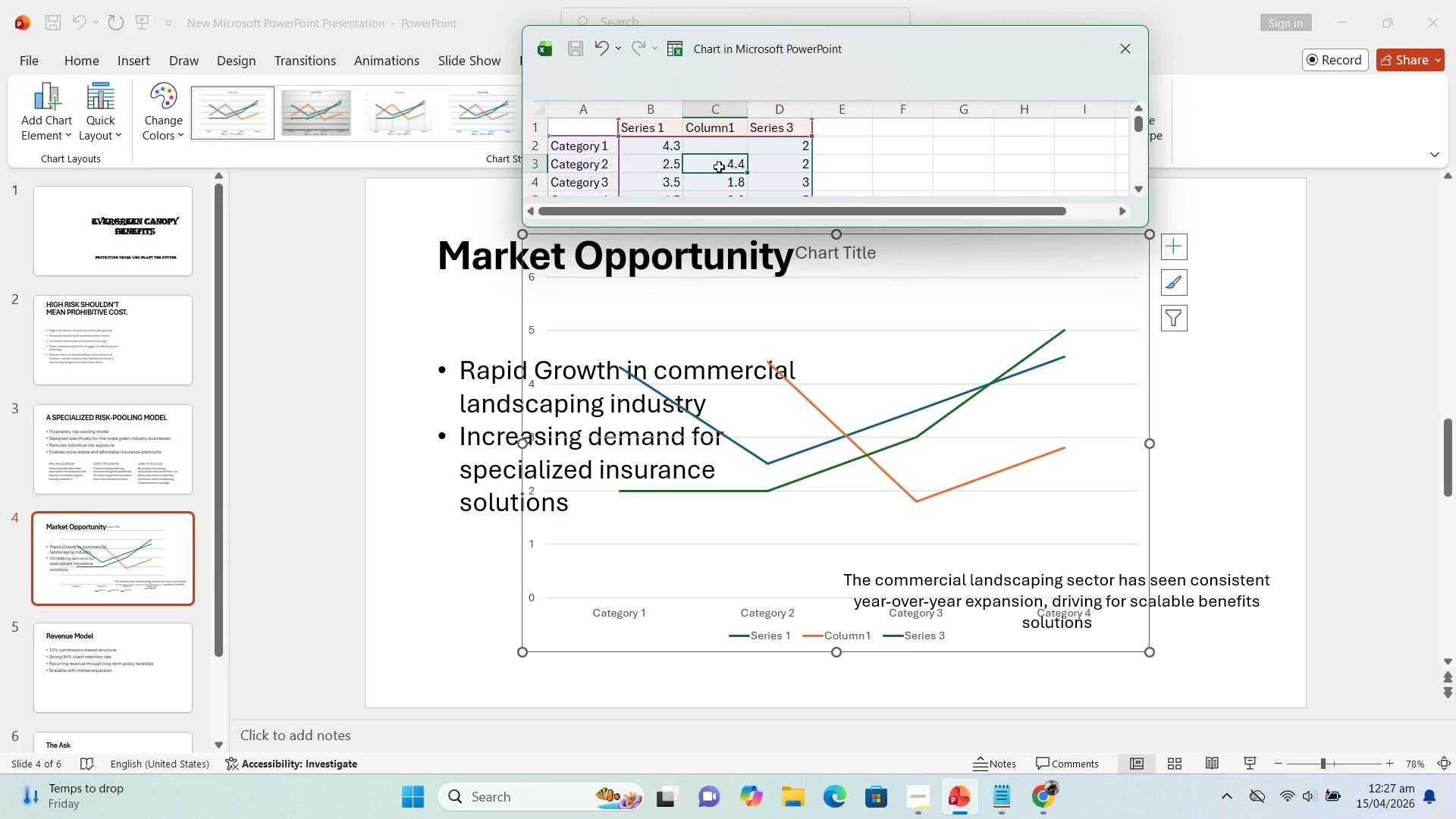 
key(Delete)
 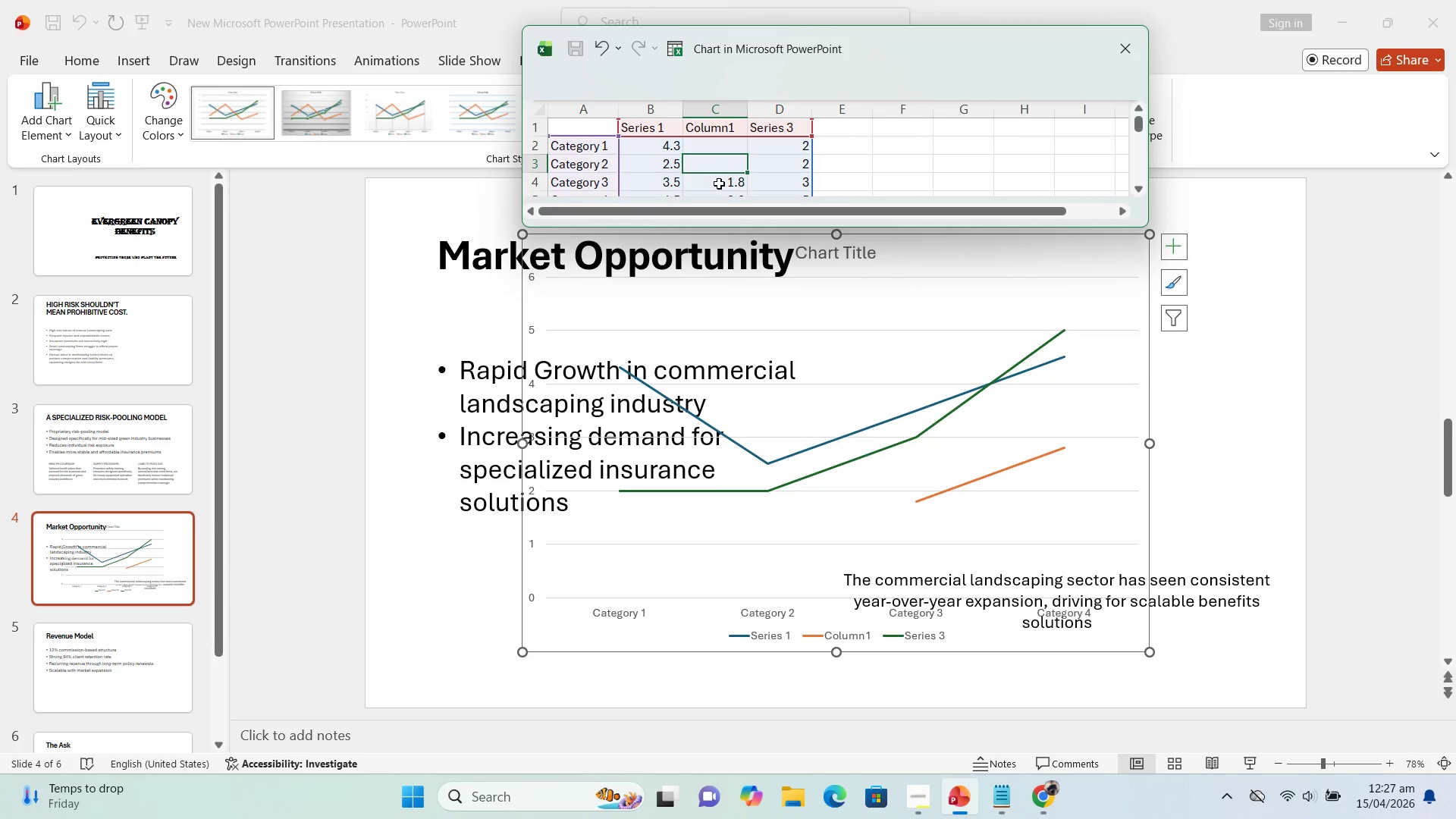 
left_click([719, 184])
 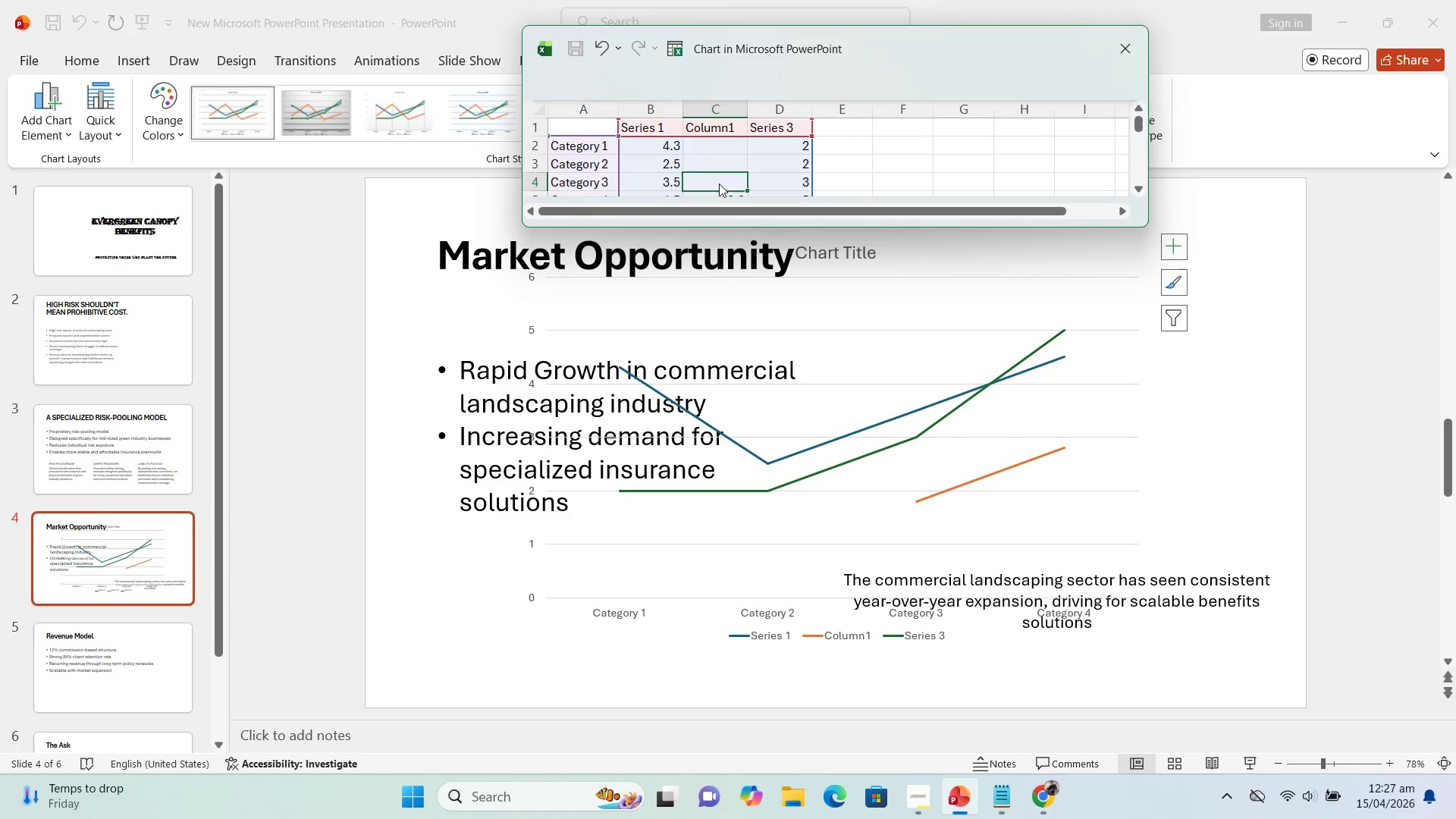 
key(Delete)
 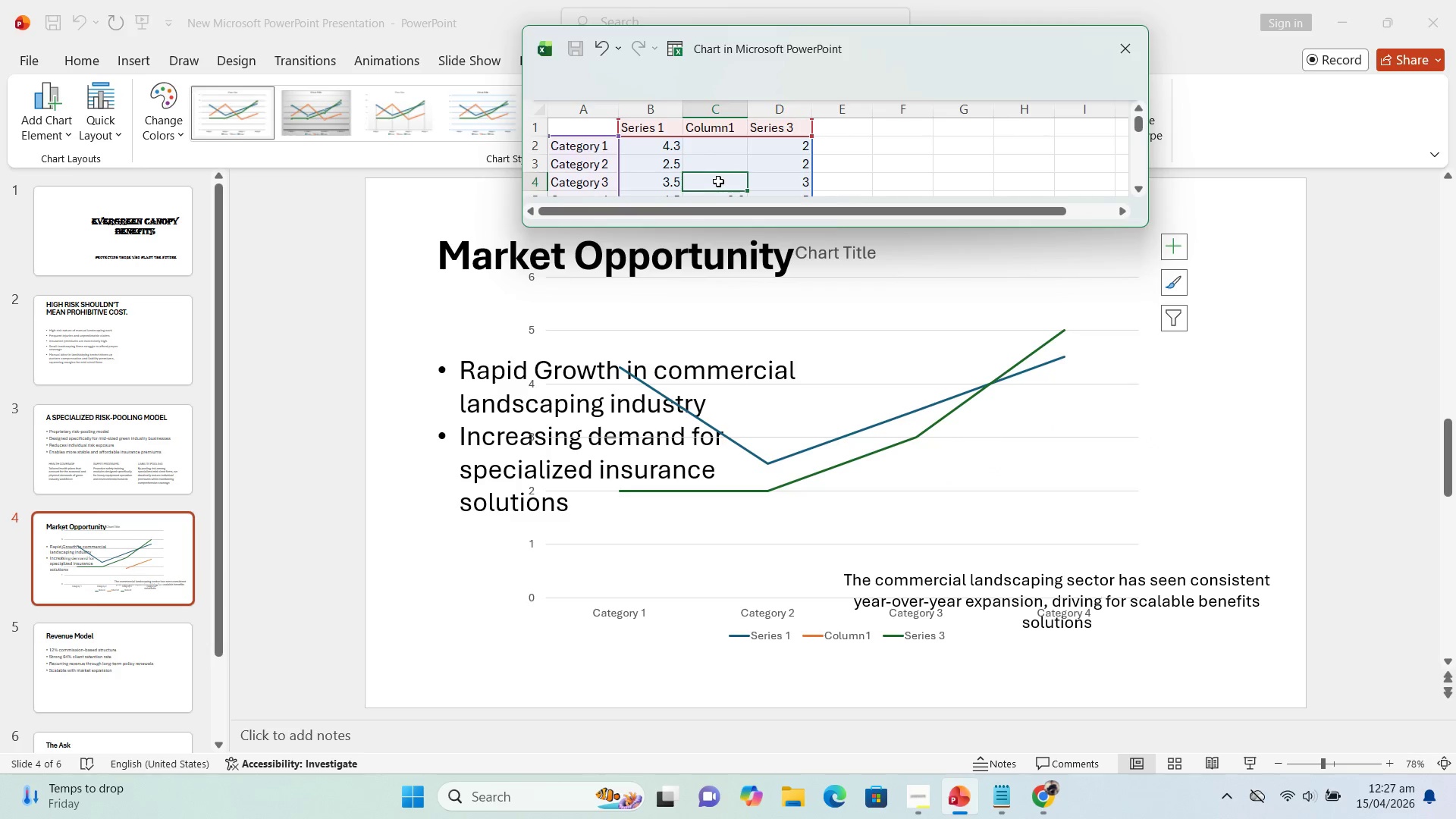 
scroll: coordinate [717, 180], scroll_direction: none, amount: 0.0
 